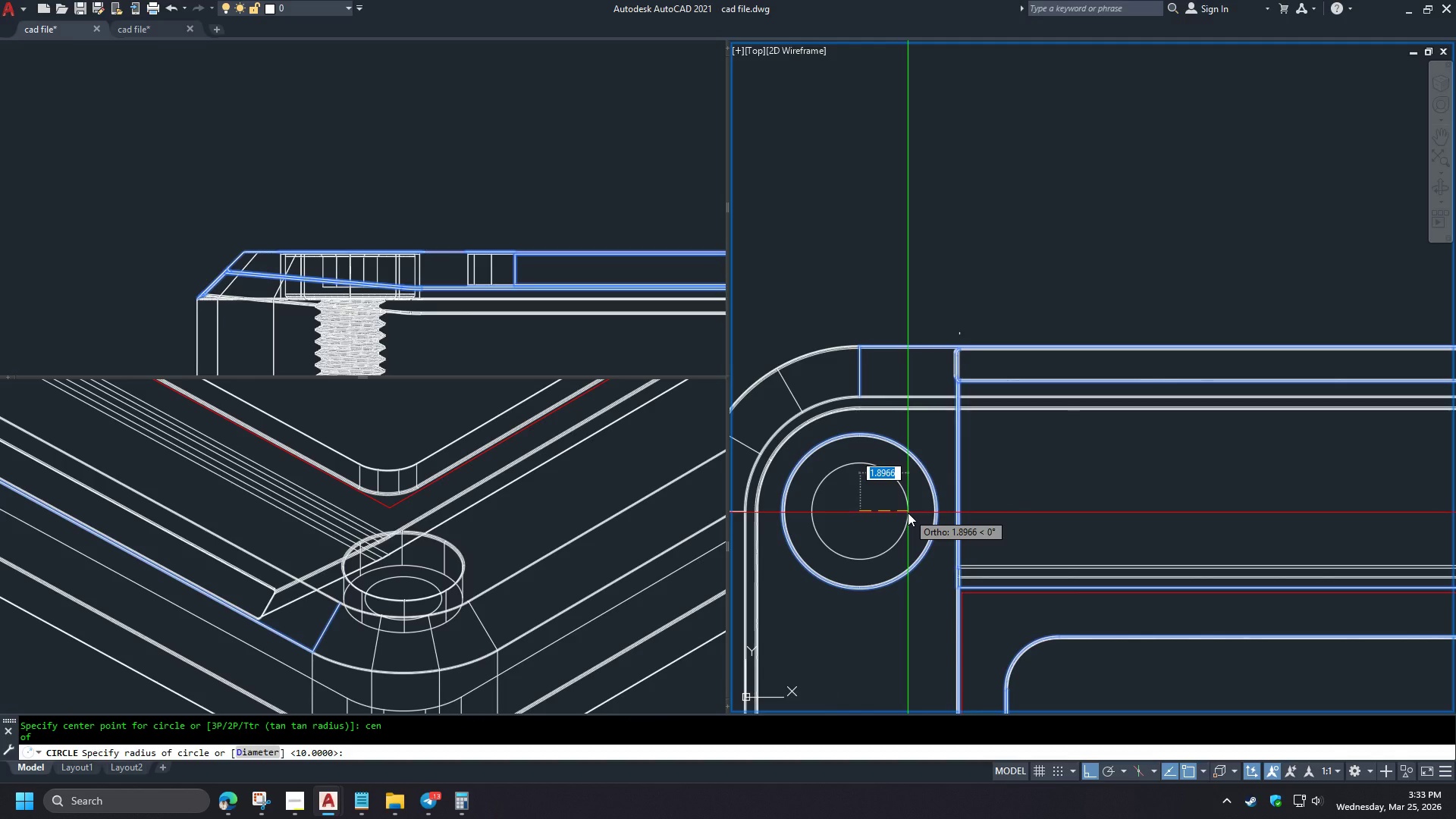 
key(NumpadEnter)
 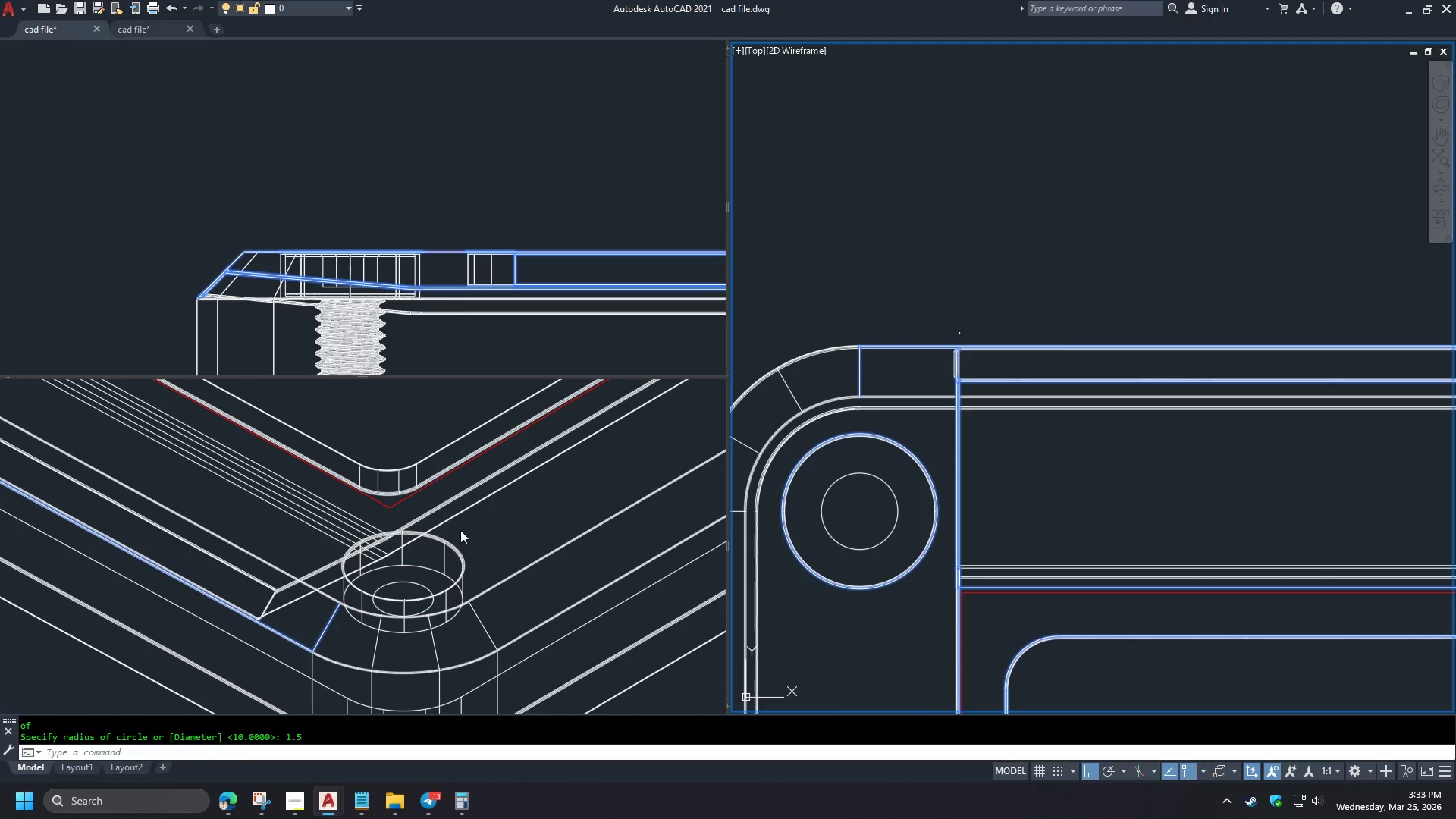 
left_click([406, 574])
 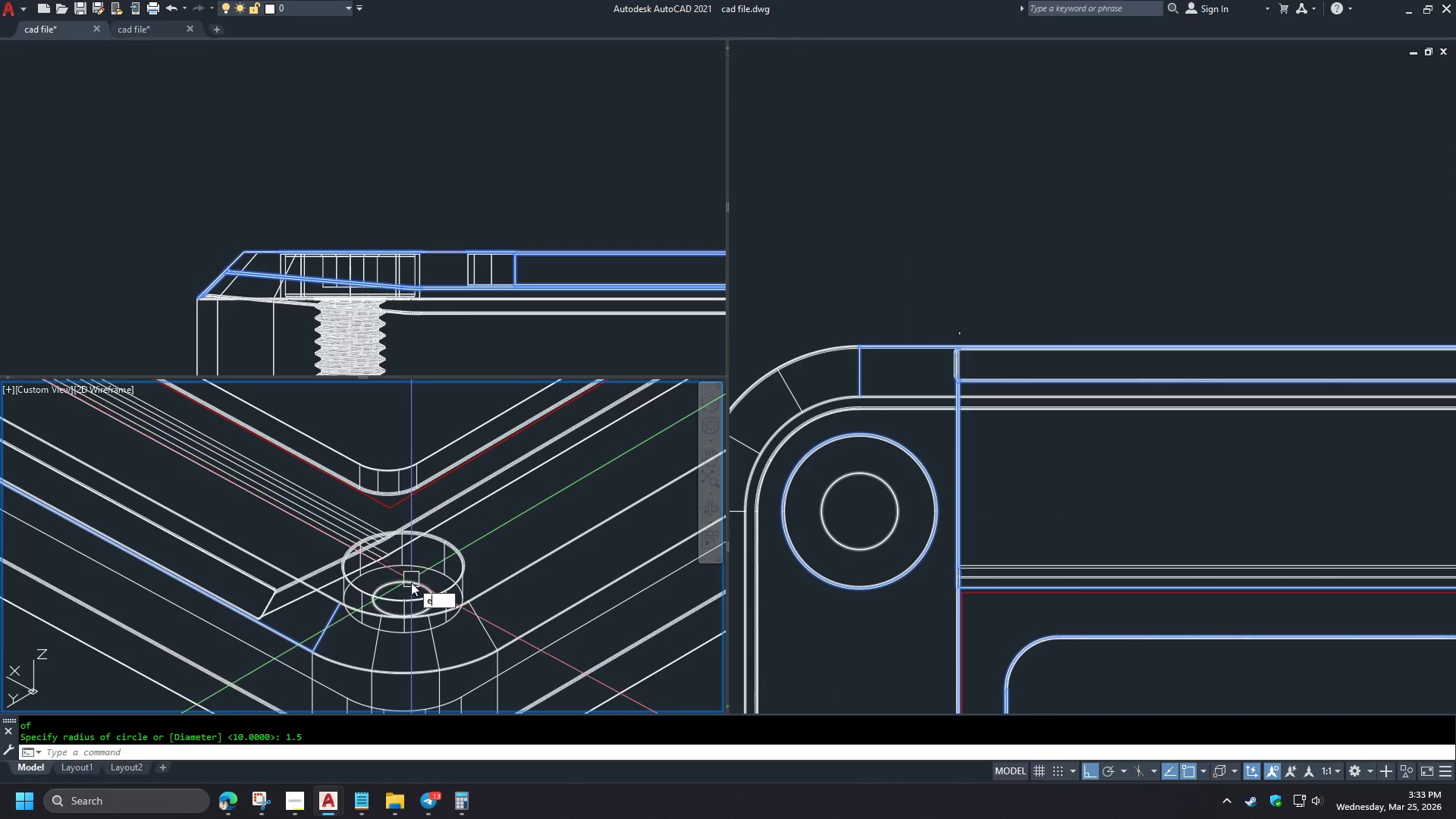 
type(ext )
 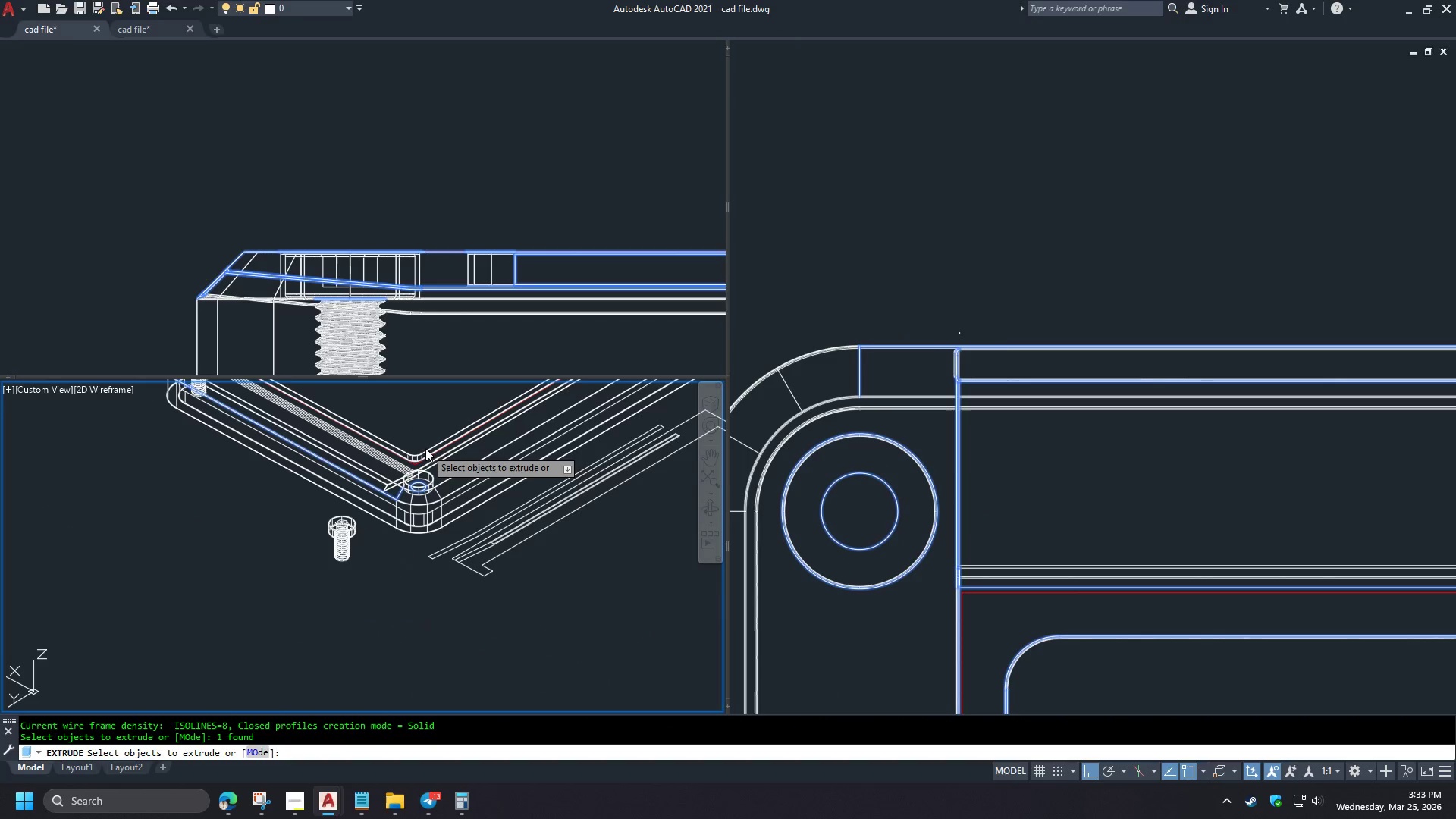 
left_click([411, 582])
 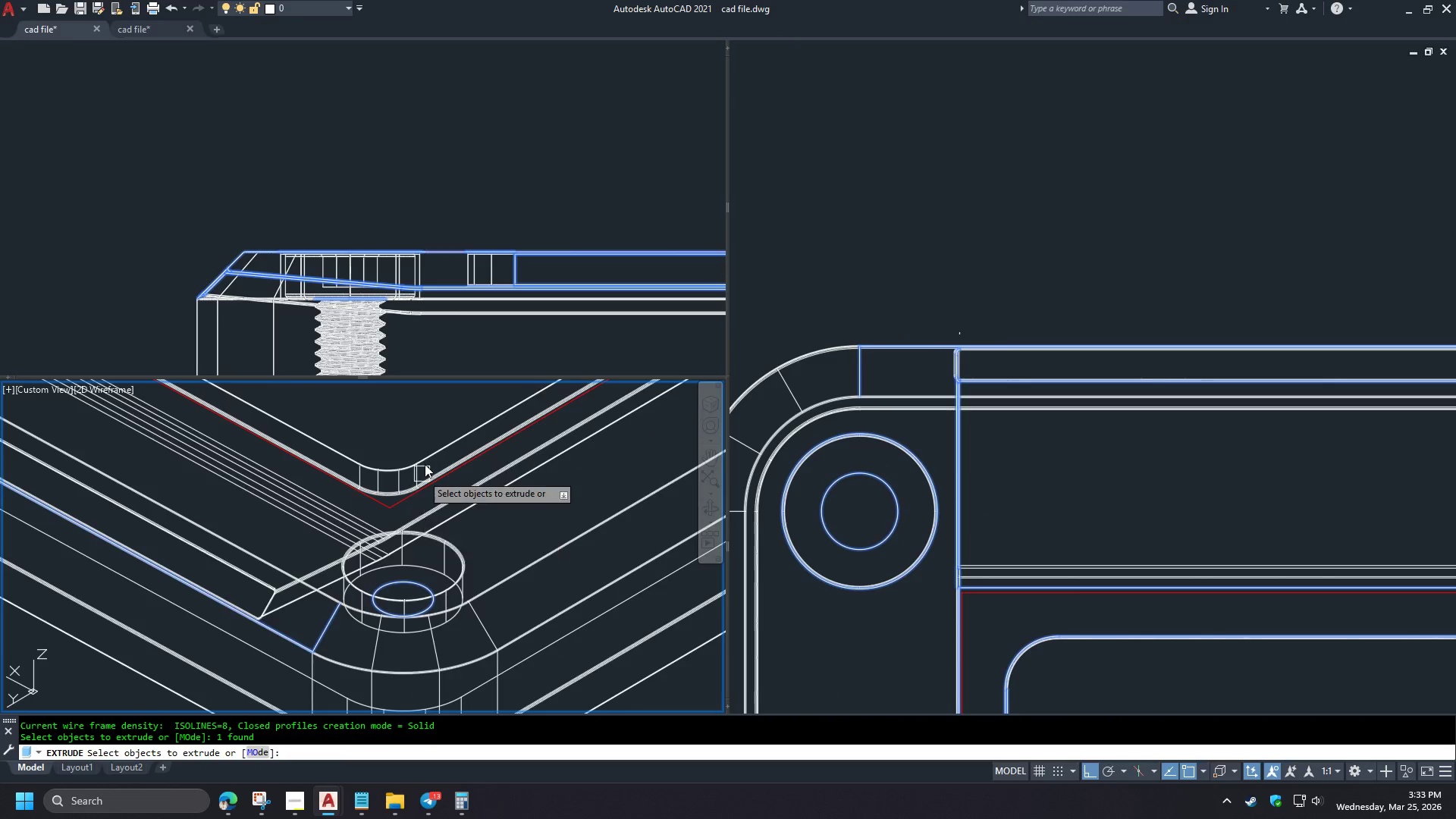 
key(Space)
 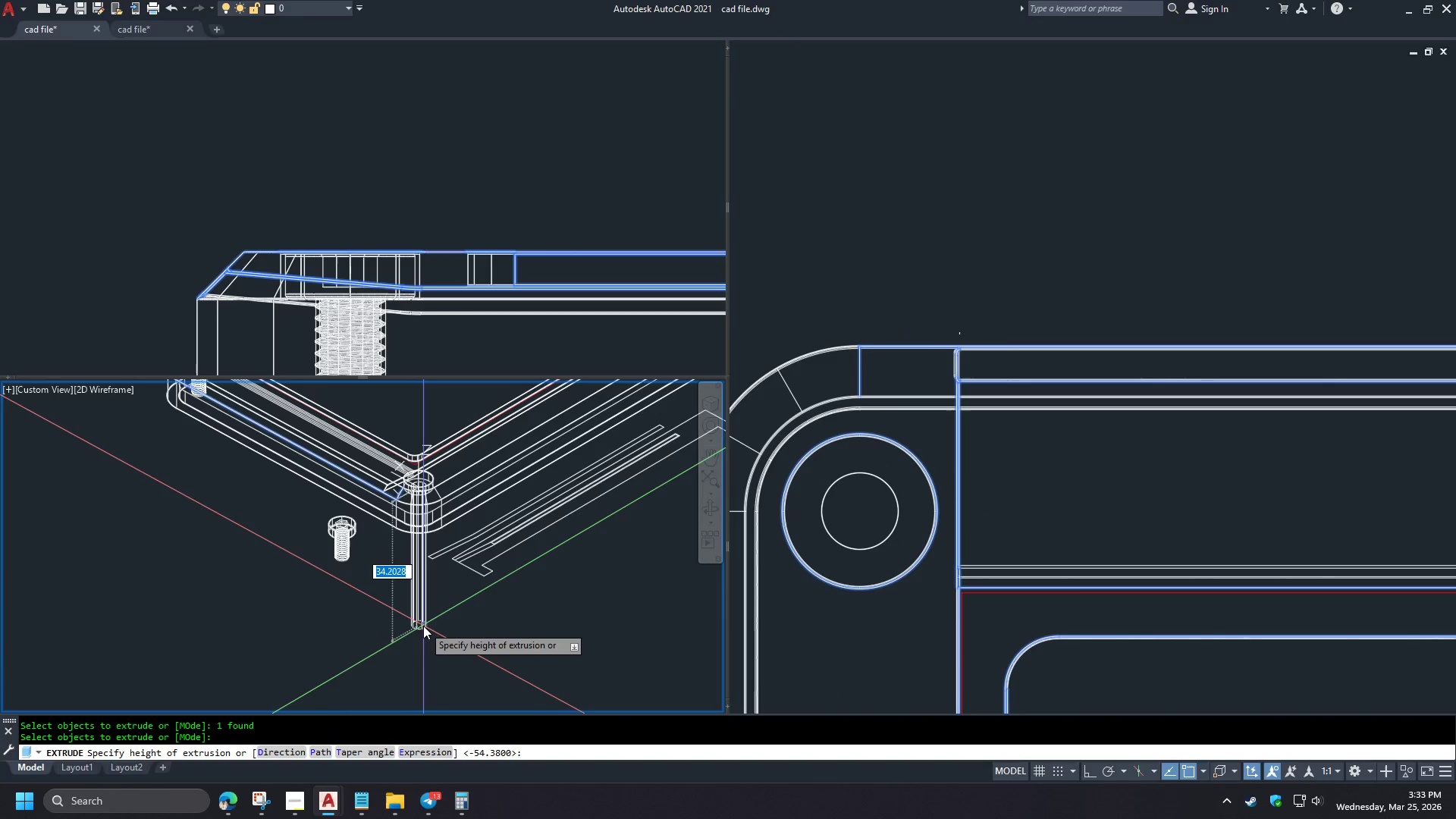 
left_click([423, 626])
 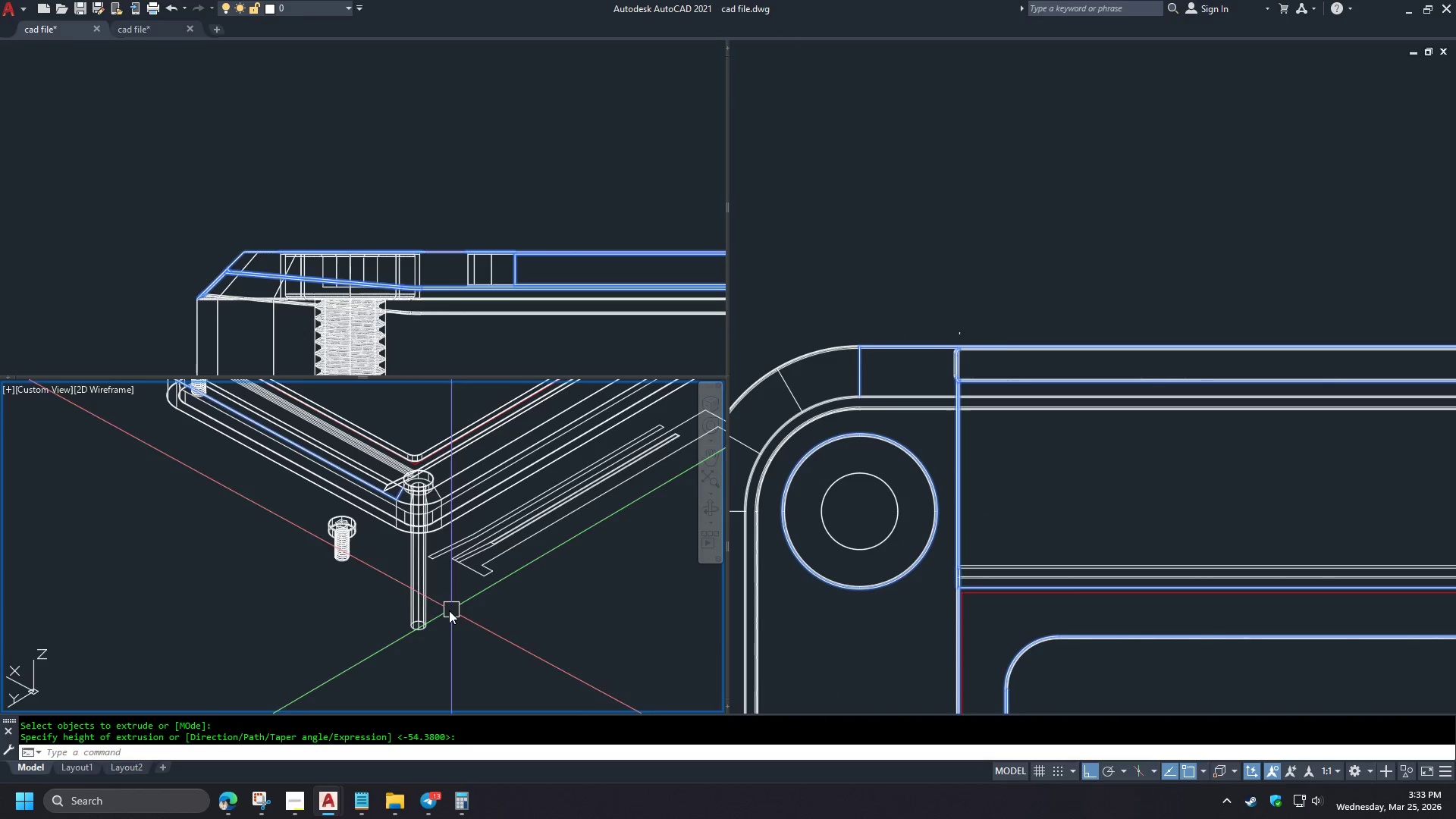 
left_click([425, 612])
 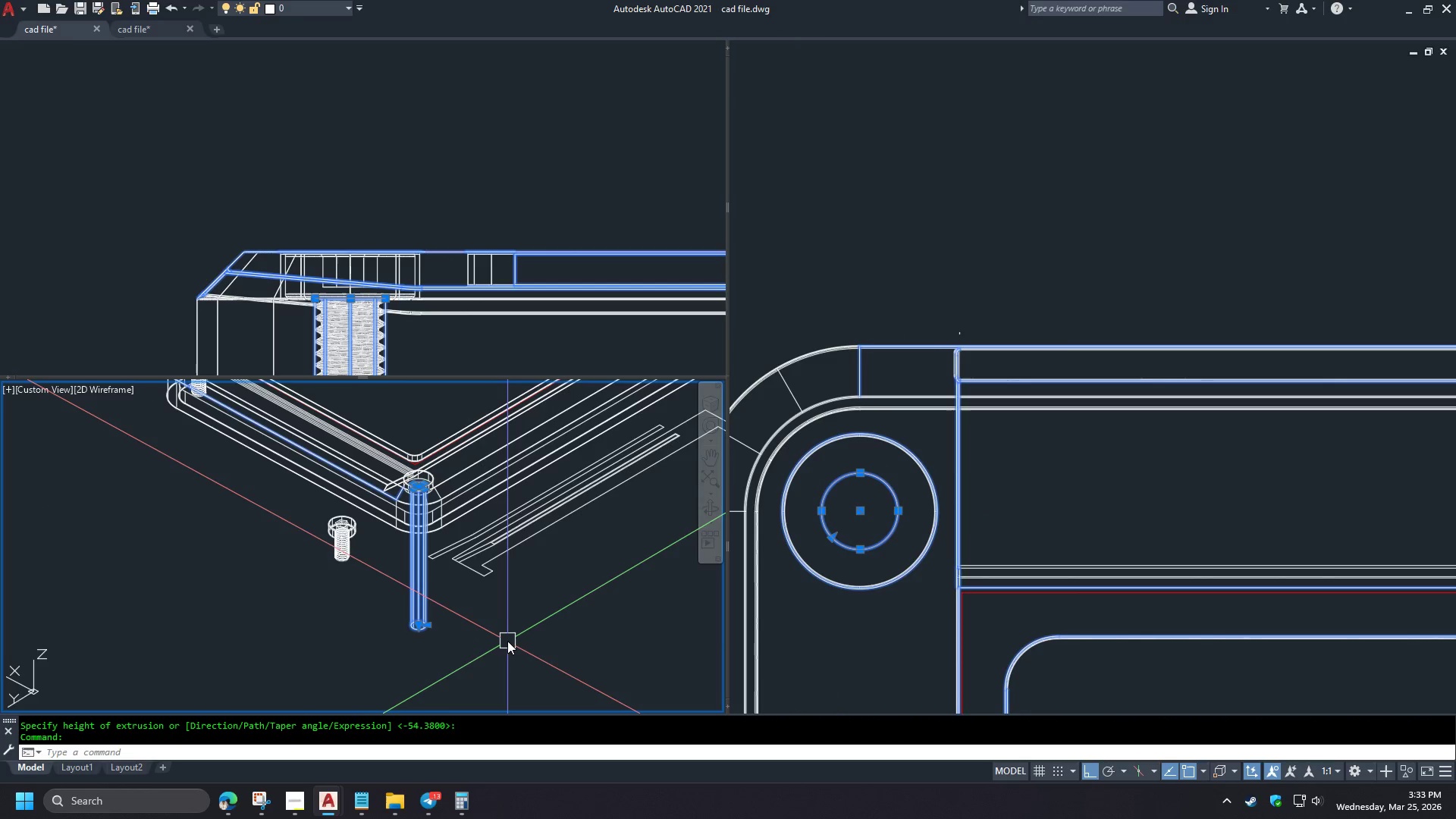 
key(M)
 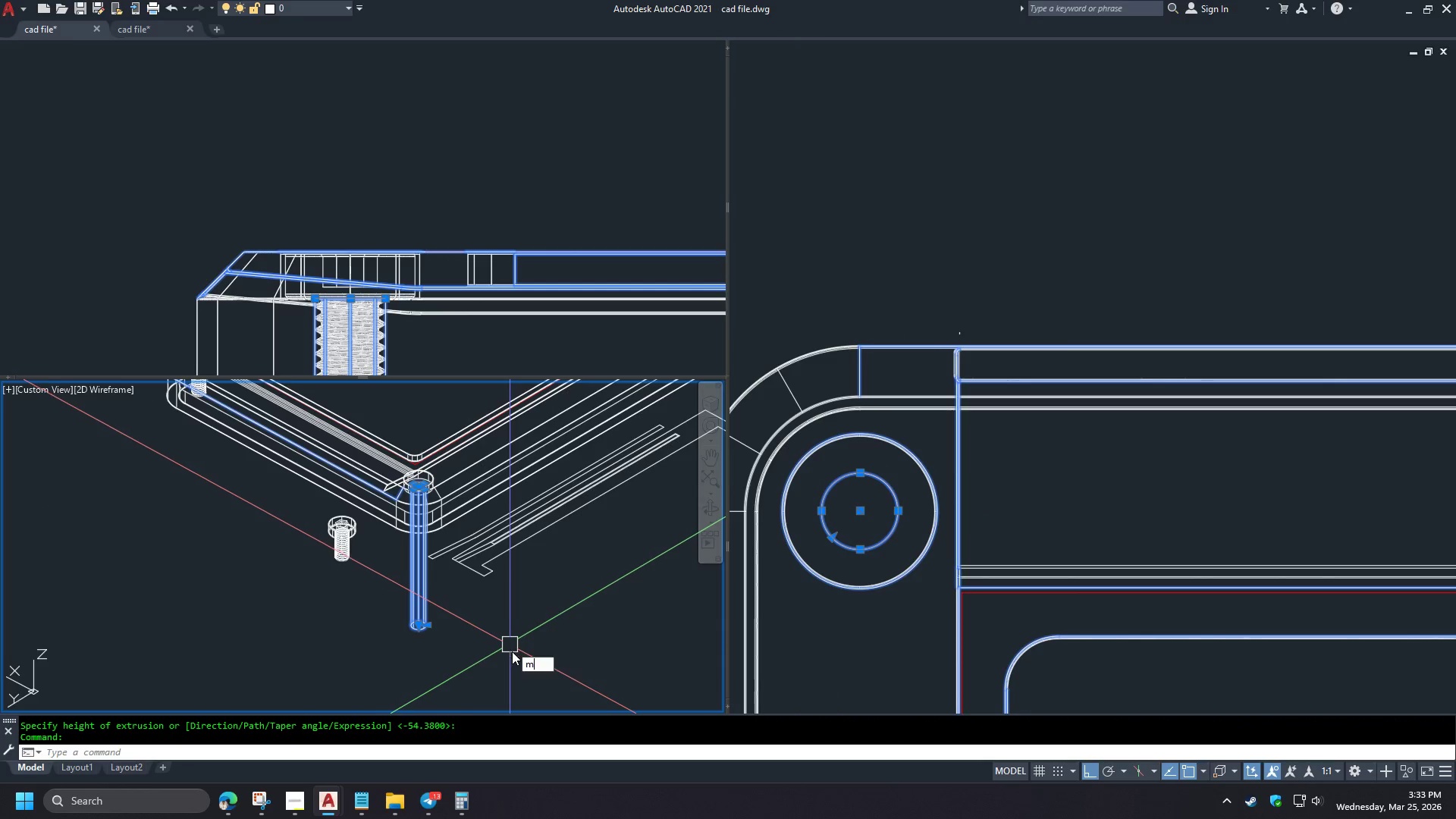 
scroll: coordinate [425, 448], scroll_direction: down, amount: 3.0
 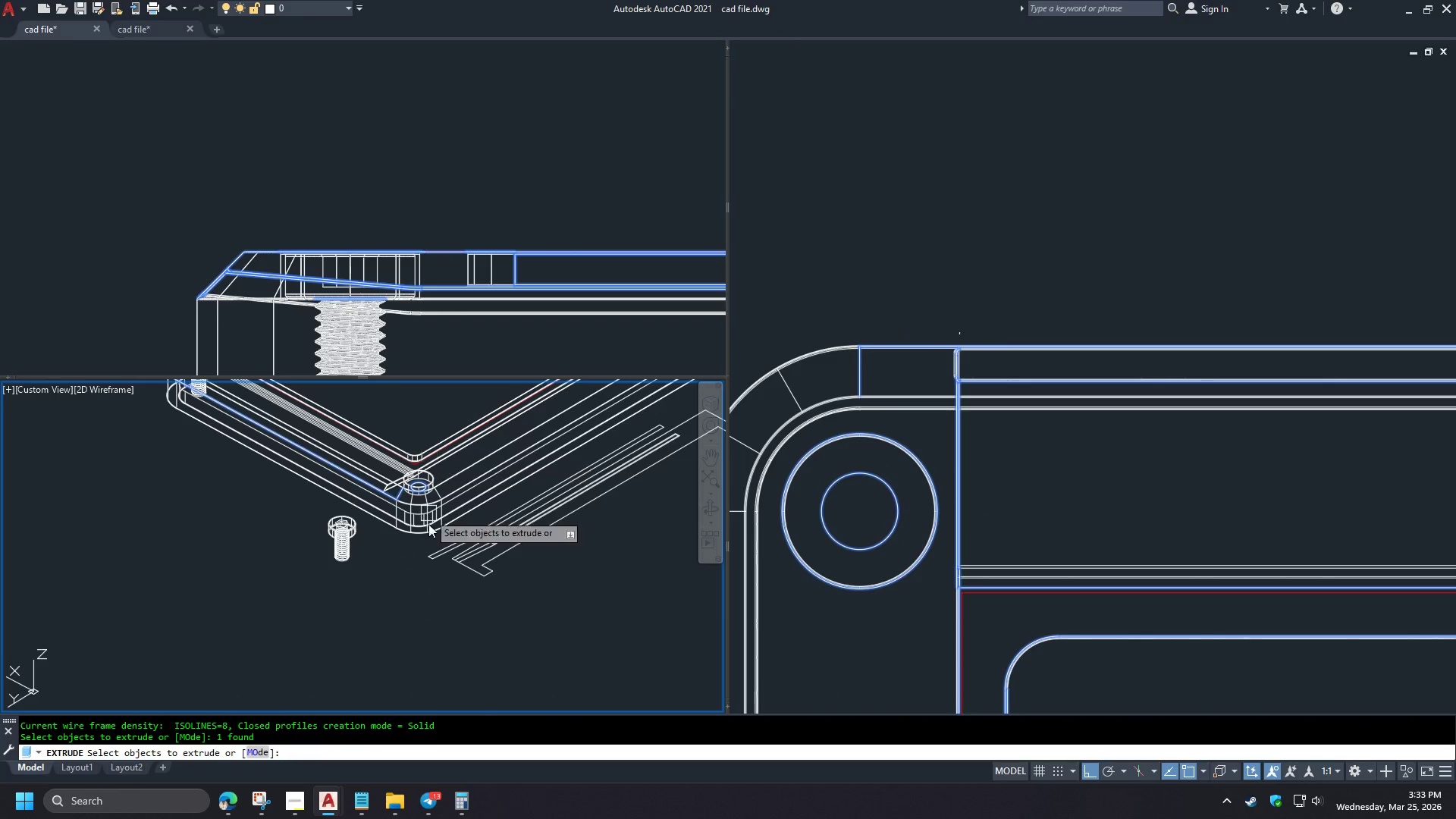 
key(Space)
 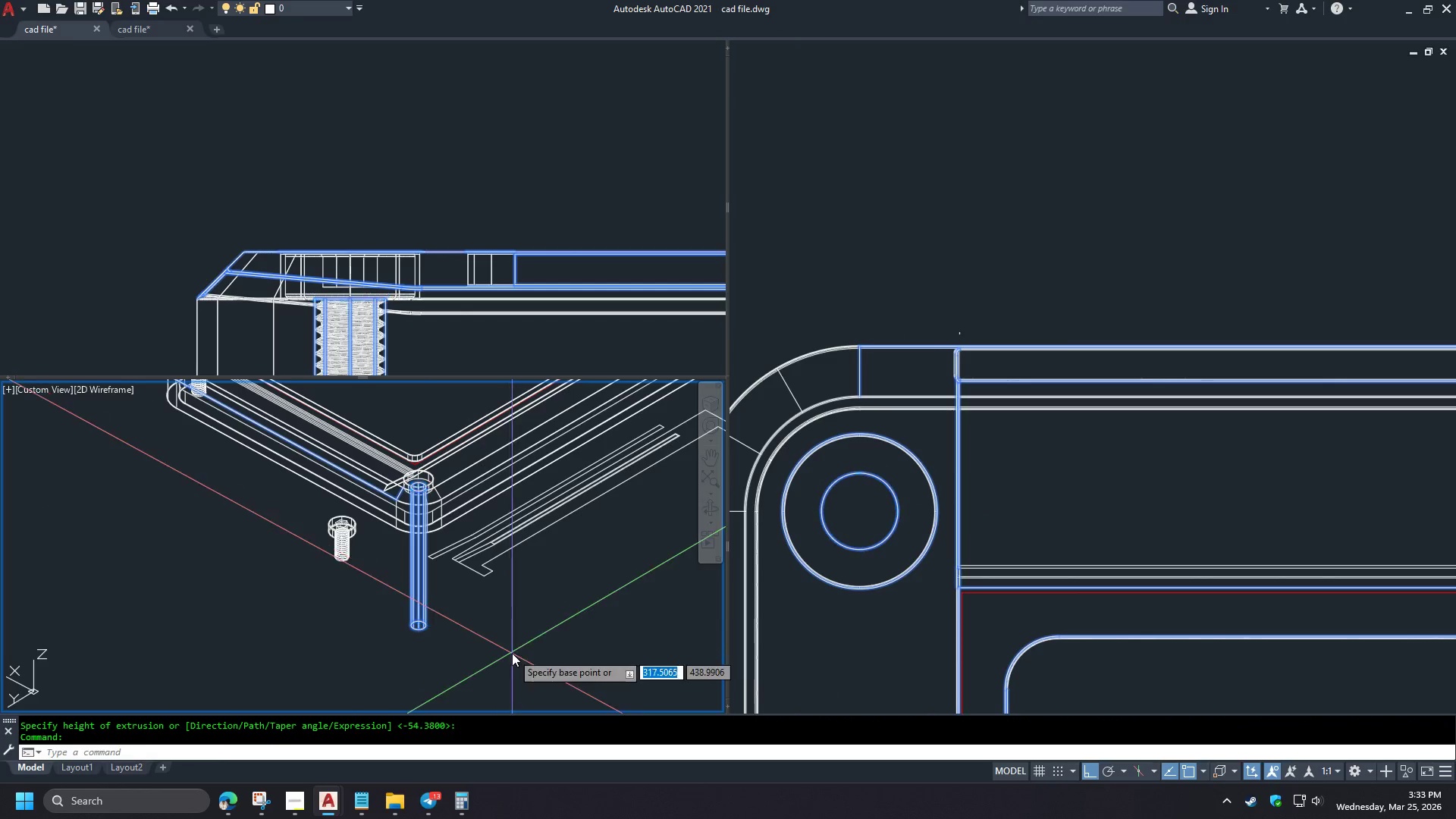 
left_click_drag(start_coordinate=[512, 653], to_coordinate=[512, 648])
 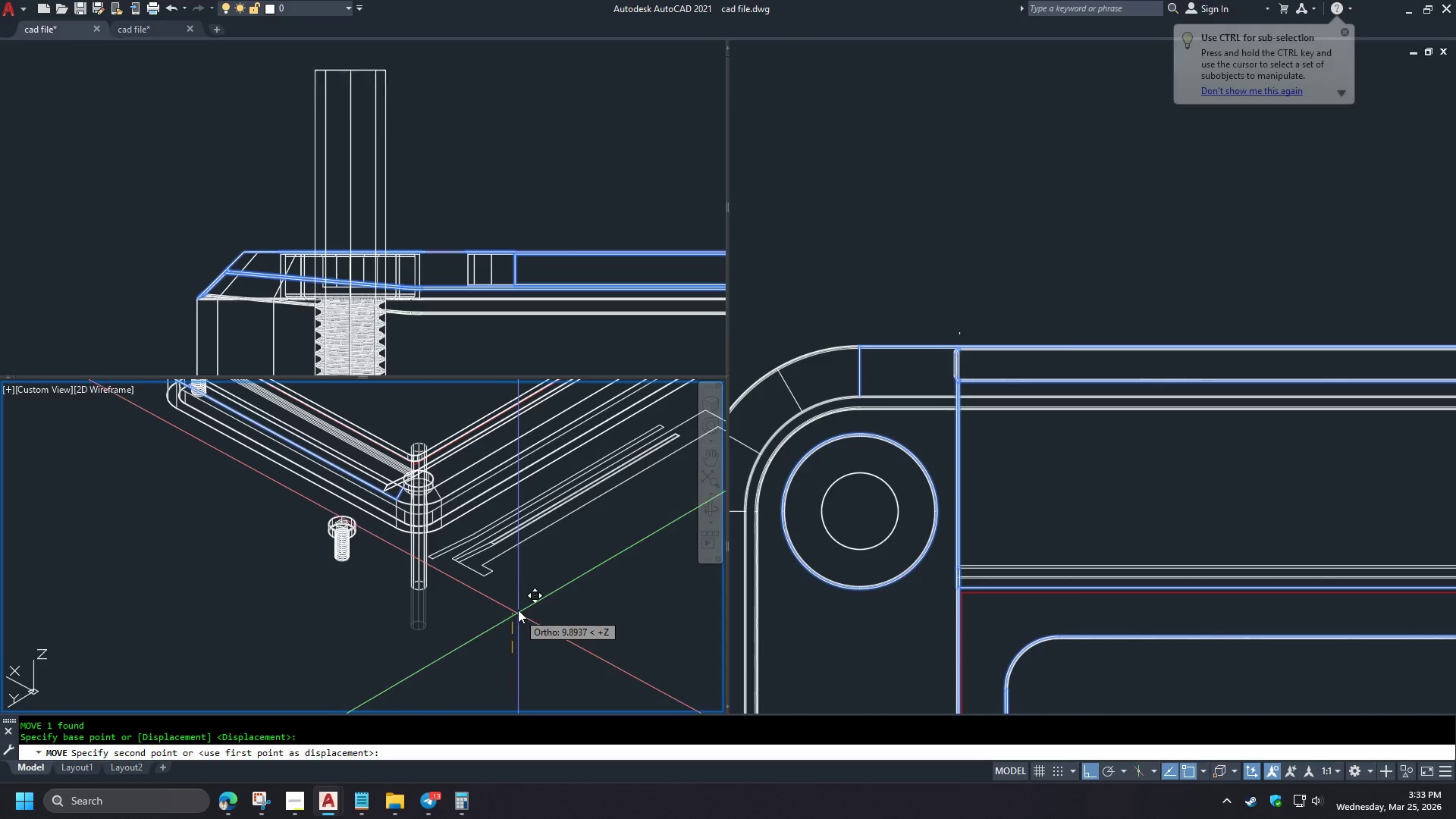 
left_click([518, 604])
 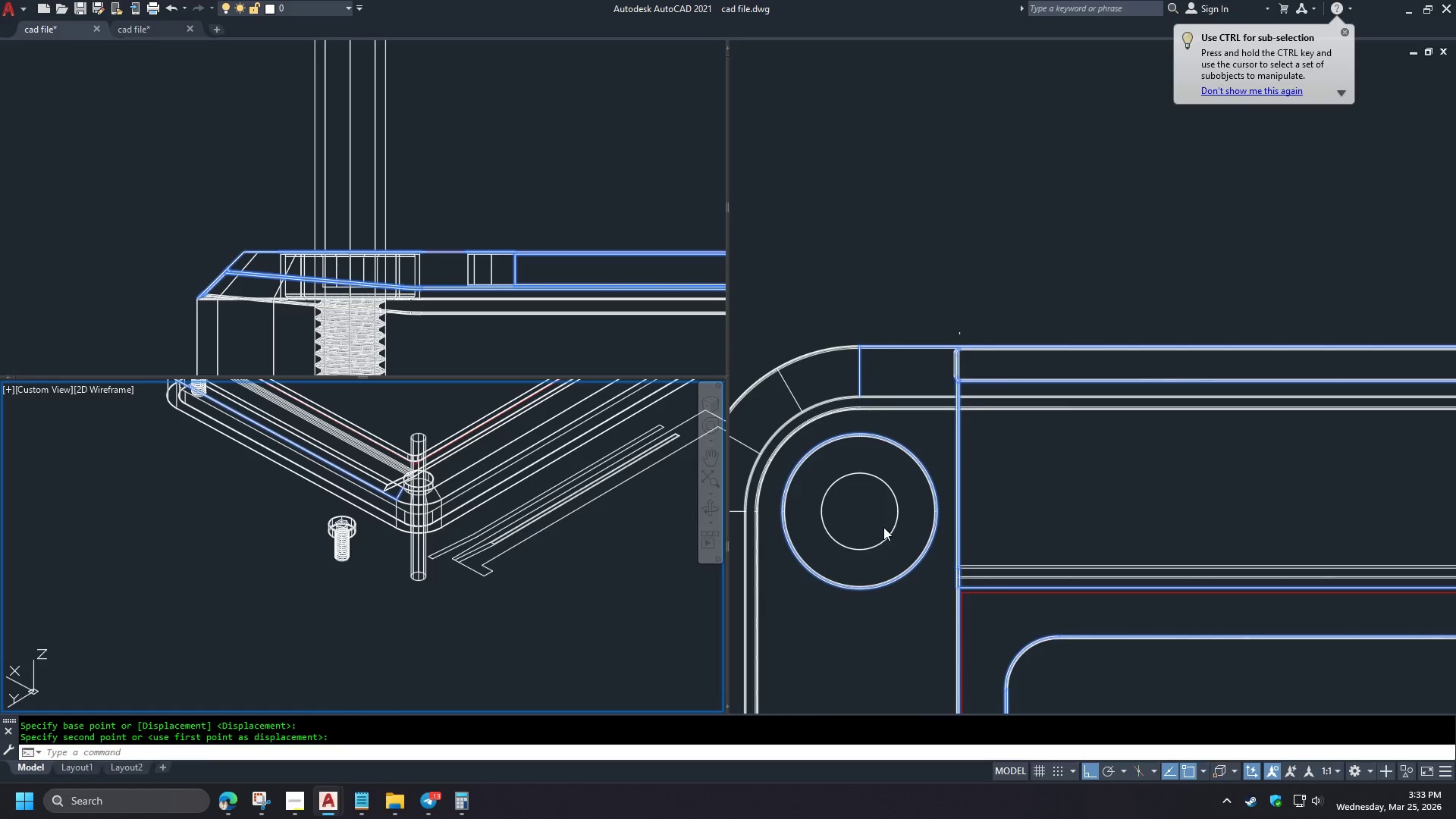 
left_click([869, 521])
 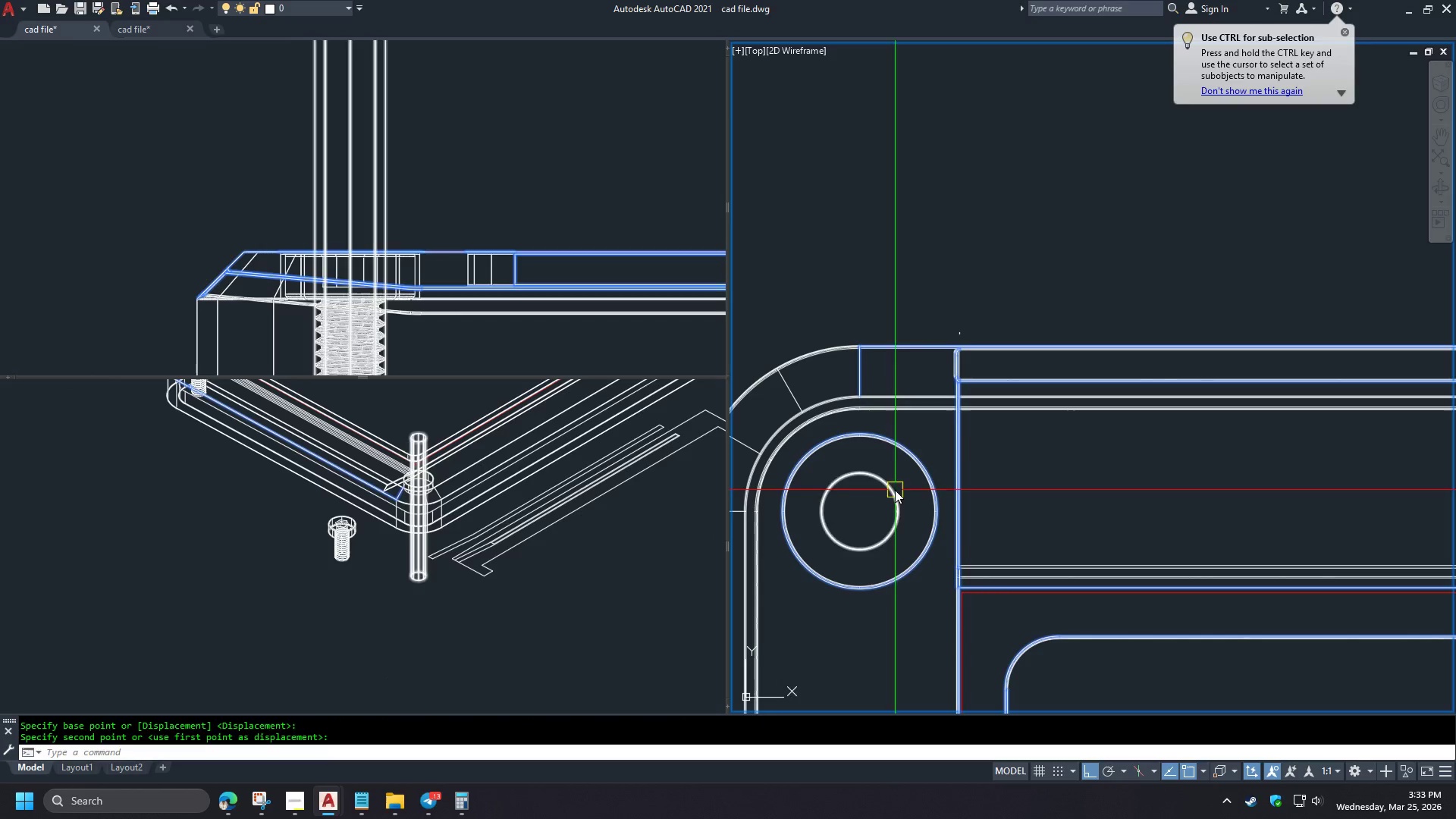 
left_click([895, 490])
 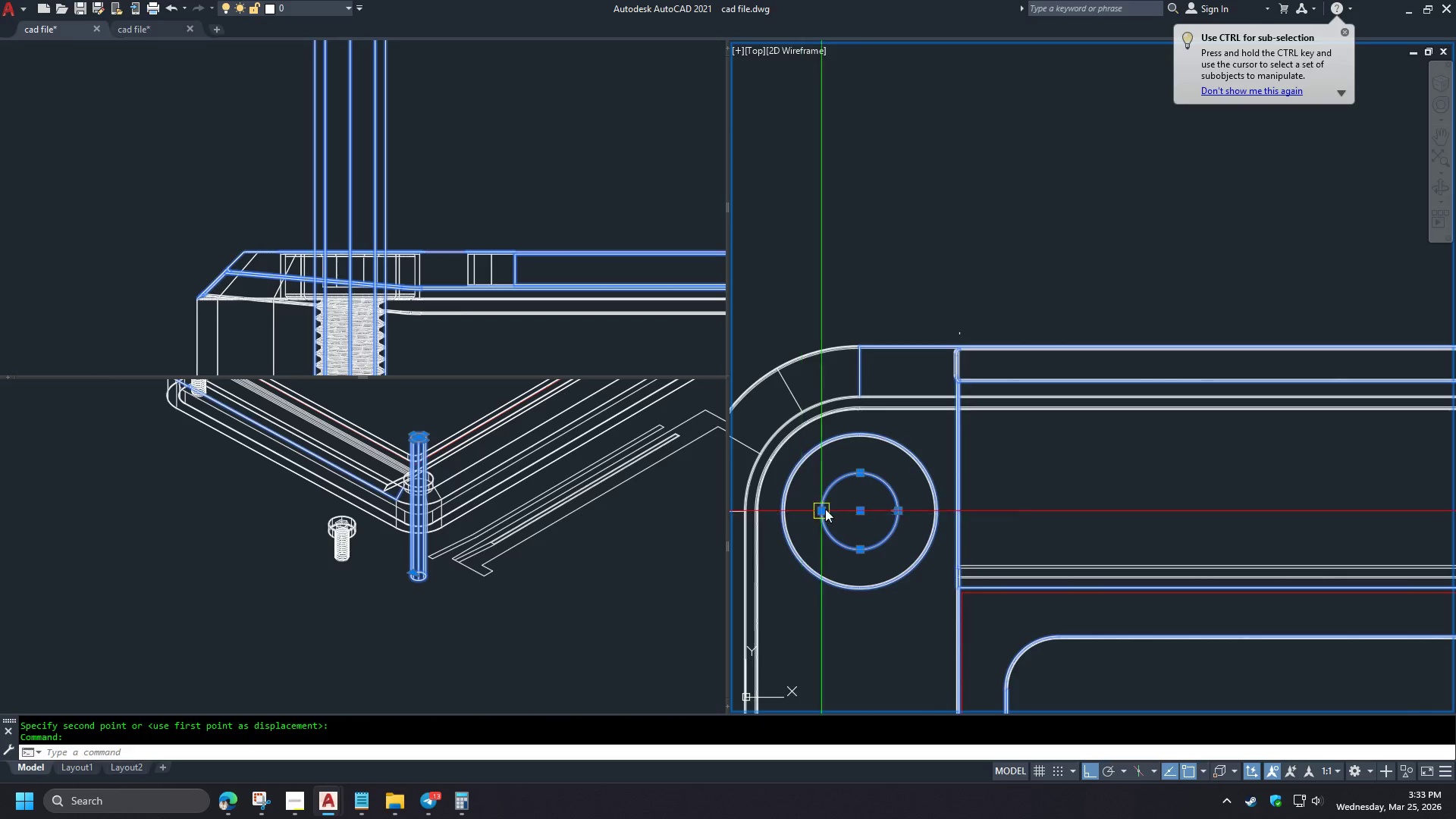 
scroll: coordinate [900, 404], scroll_direction: down, amount: 5.0
 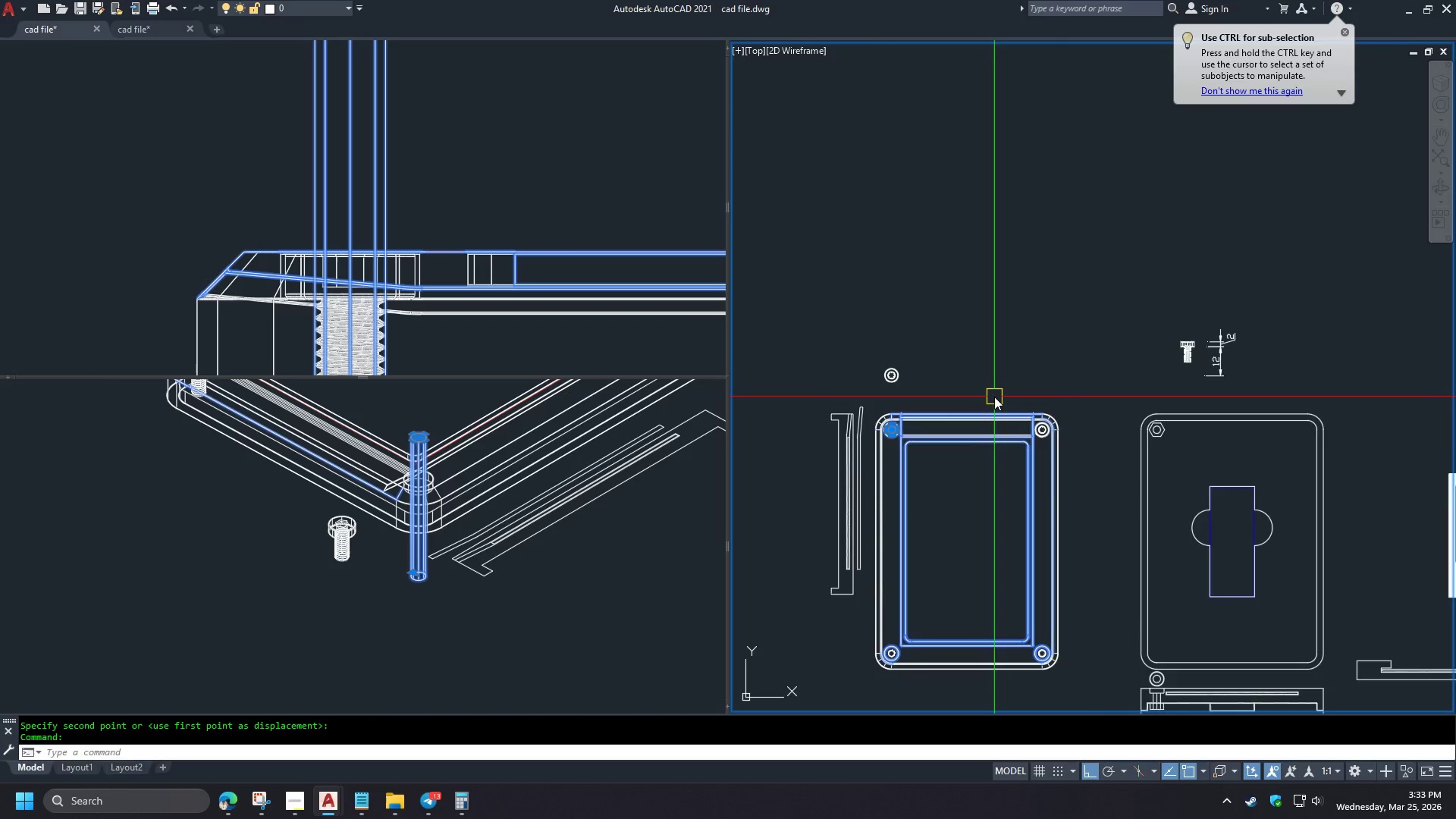 
type(mi )
 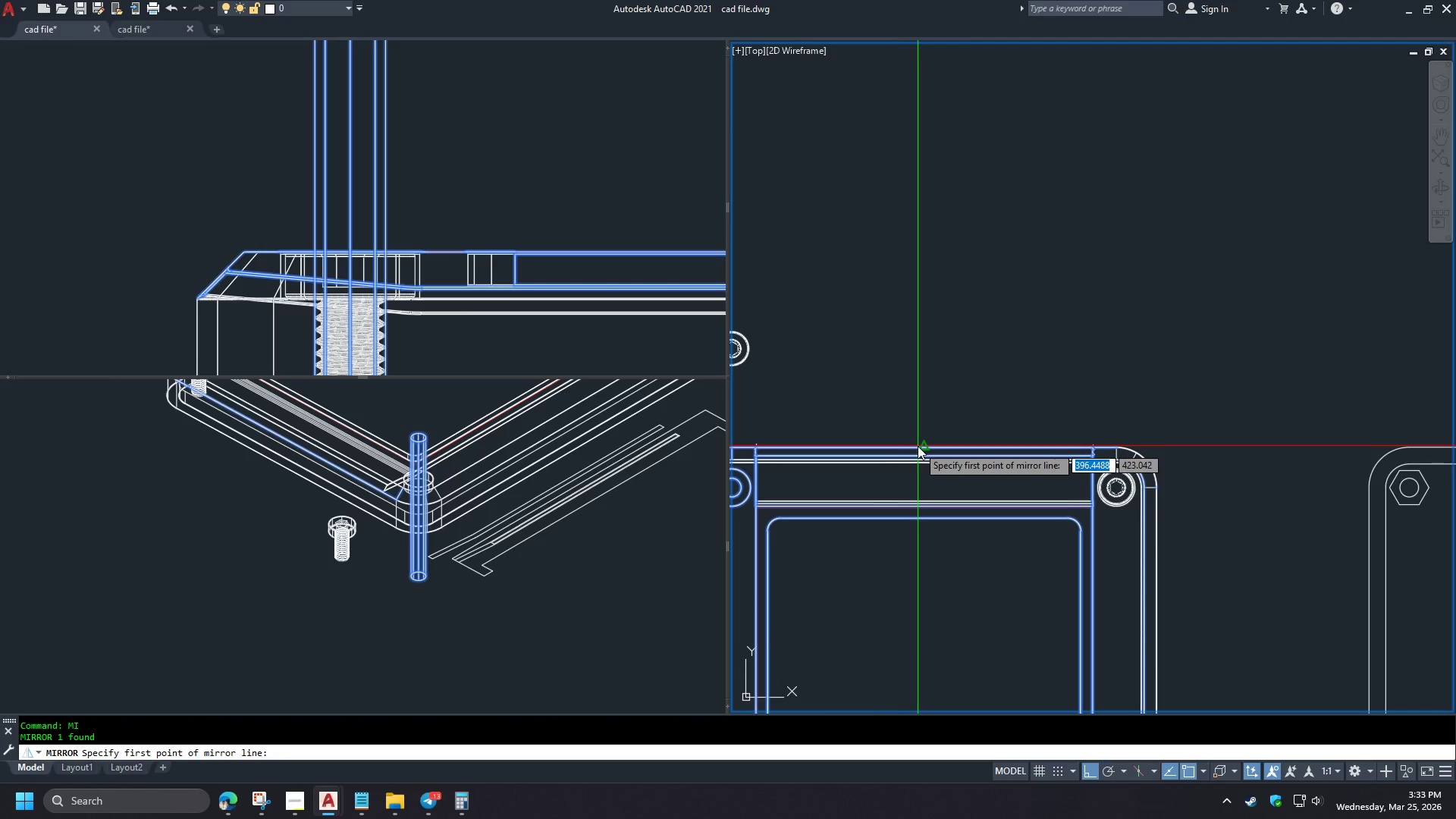 
scroll: coordinate [993, 392], scroll_direction: up, amount: 2.0
 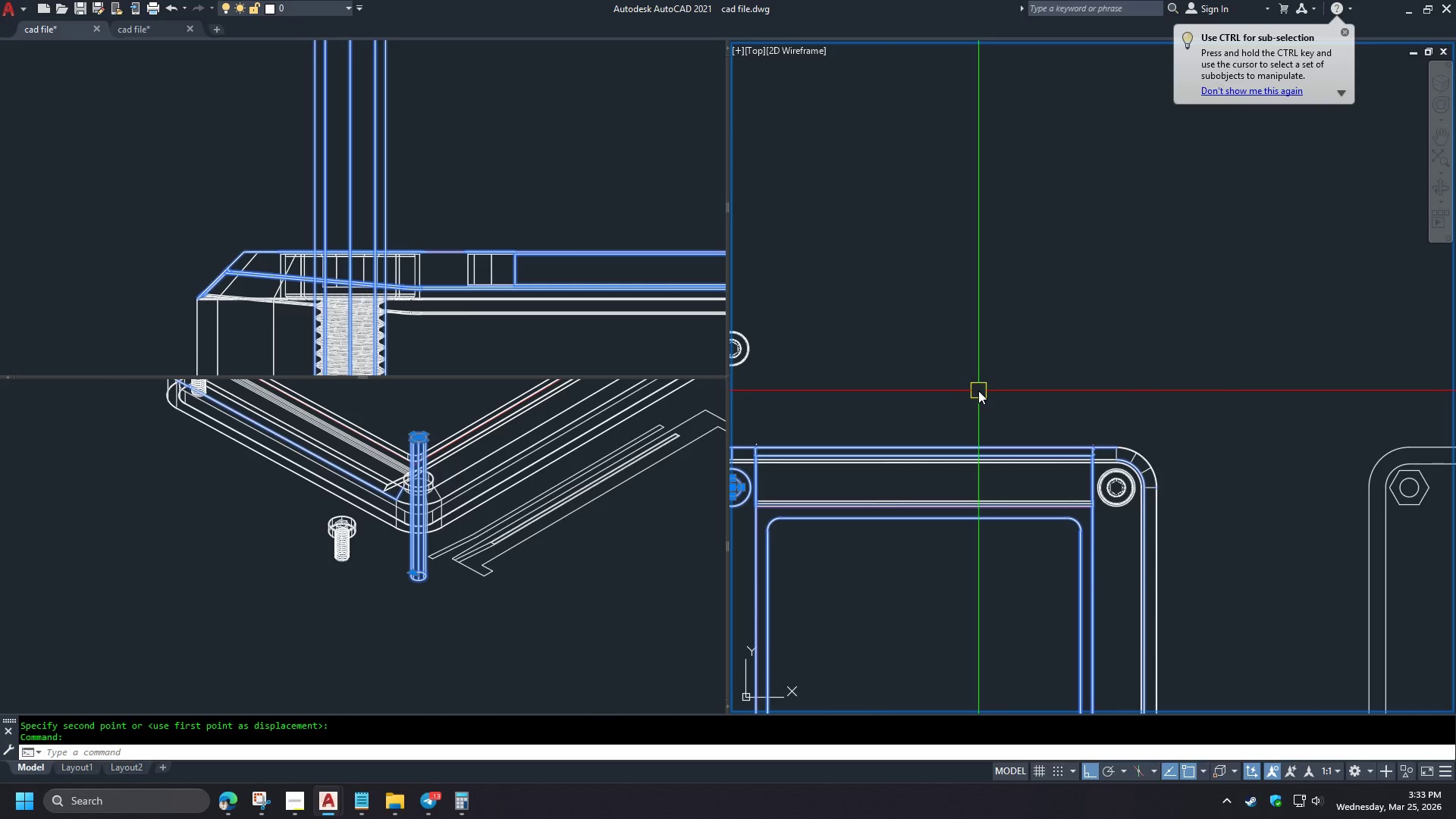 
left_click([921, 447])
 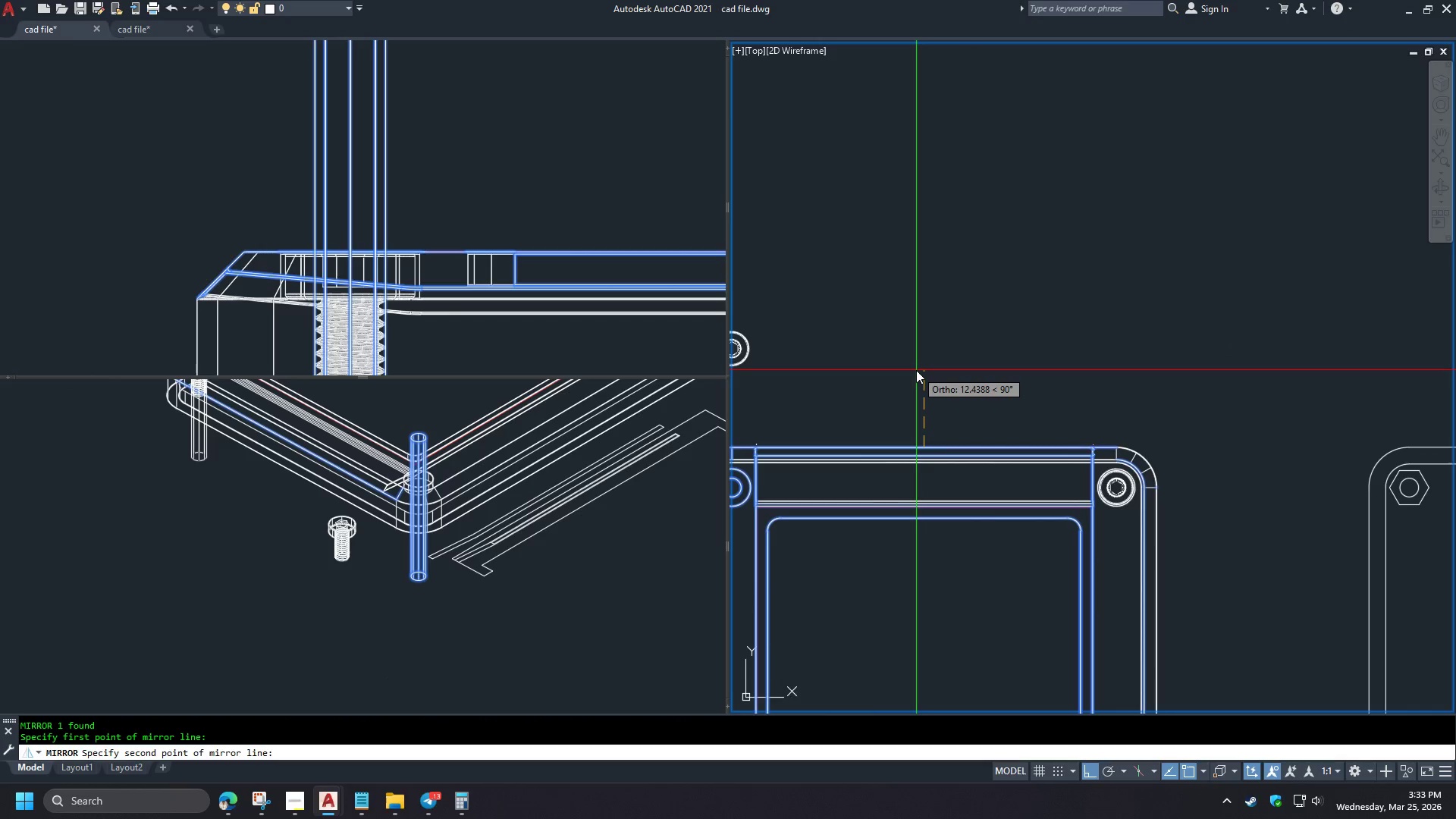 
left_click([916, 370])
 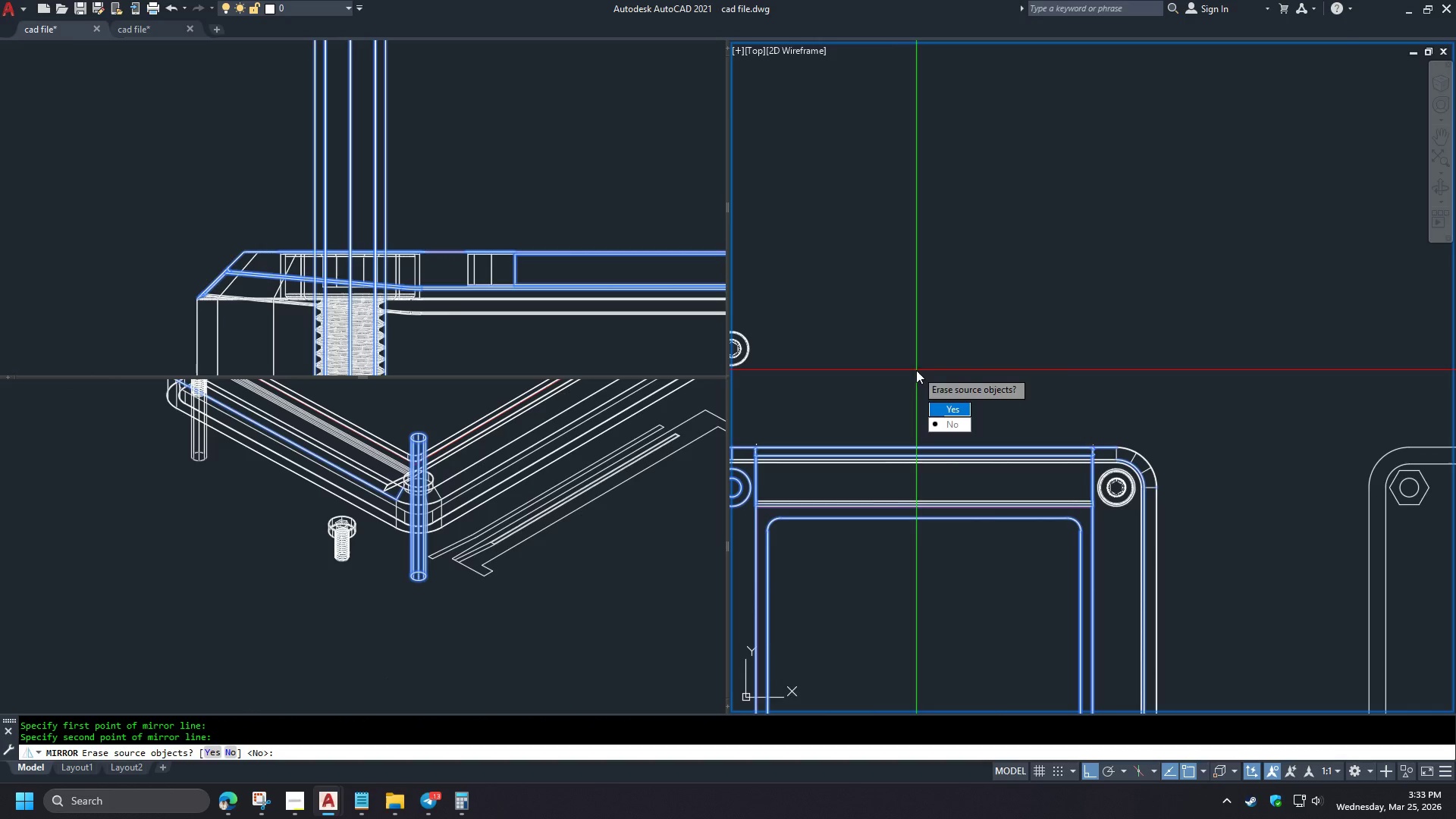 
key(Space)
 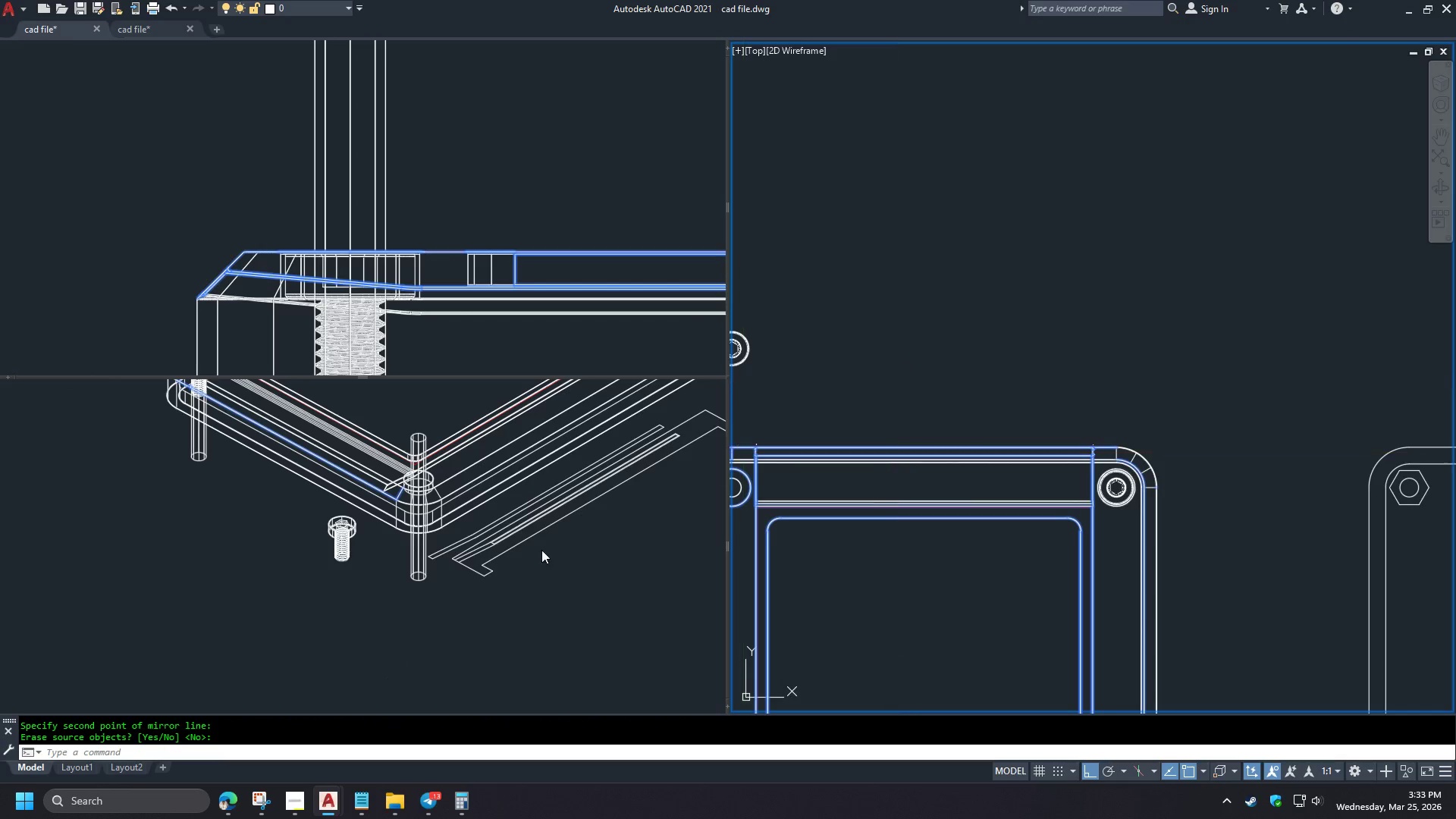 
left_click([459, 634])
 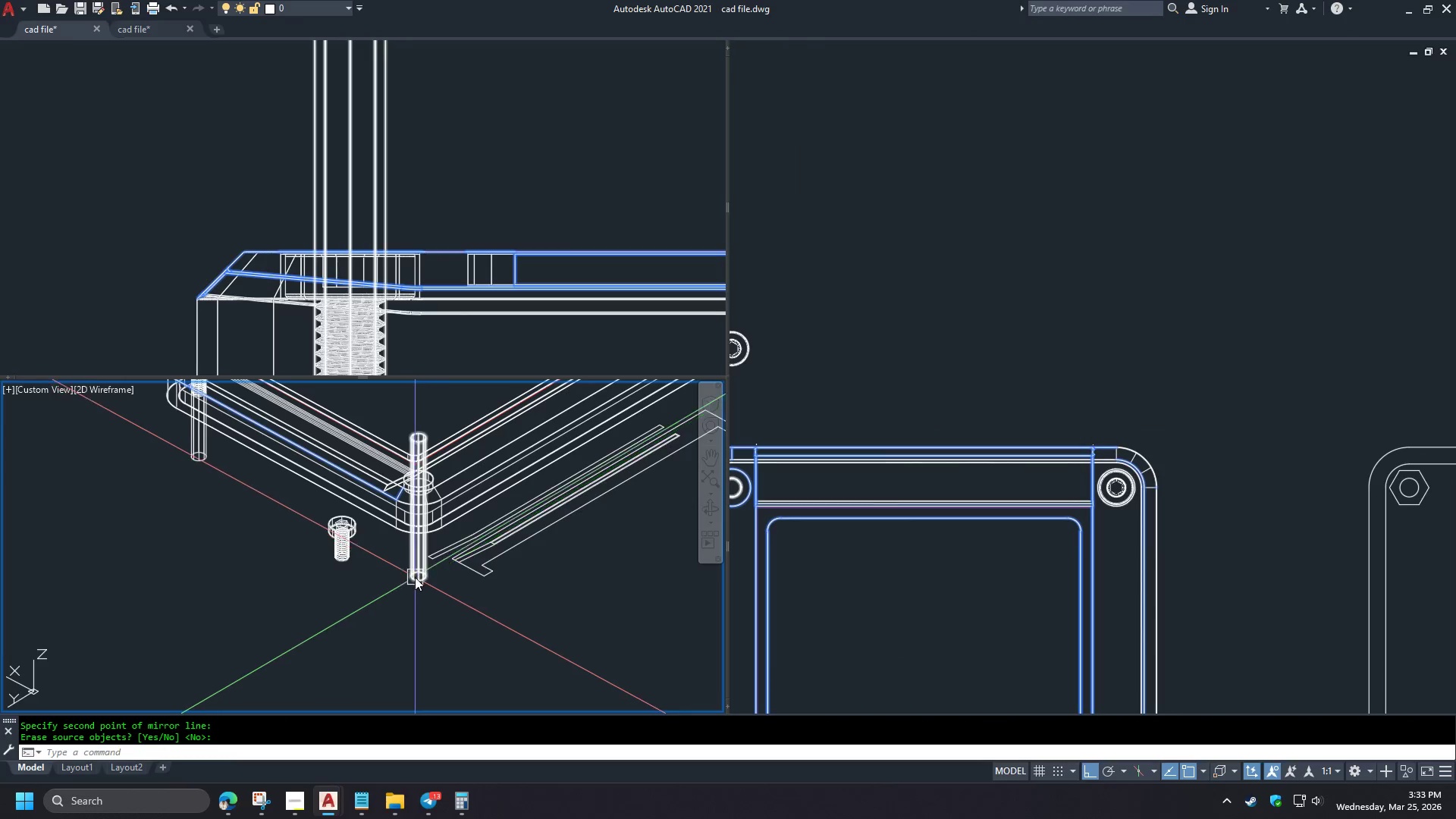 
left_click([415, 577])
 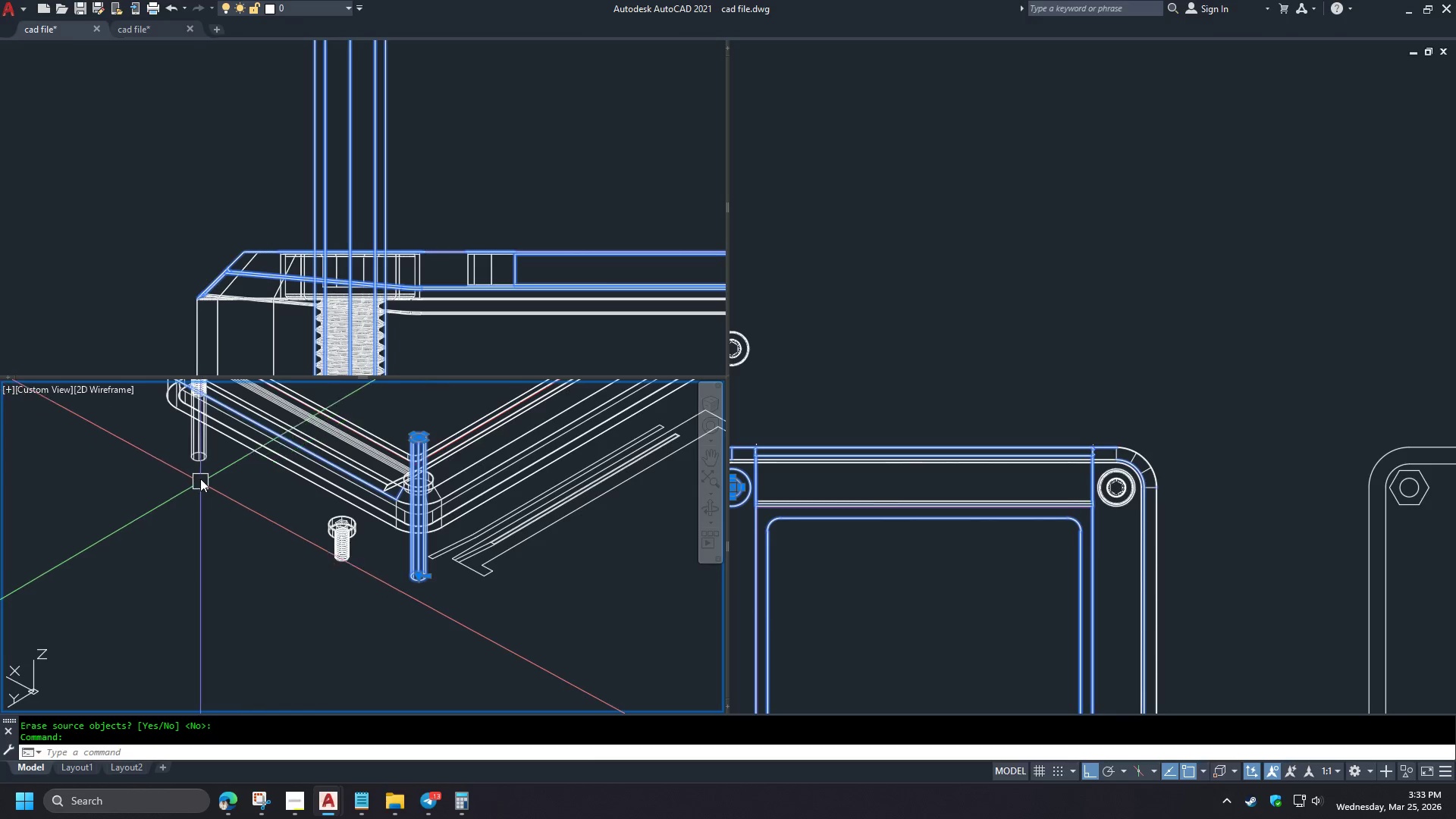 
left_click([194, 462])
 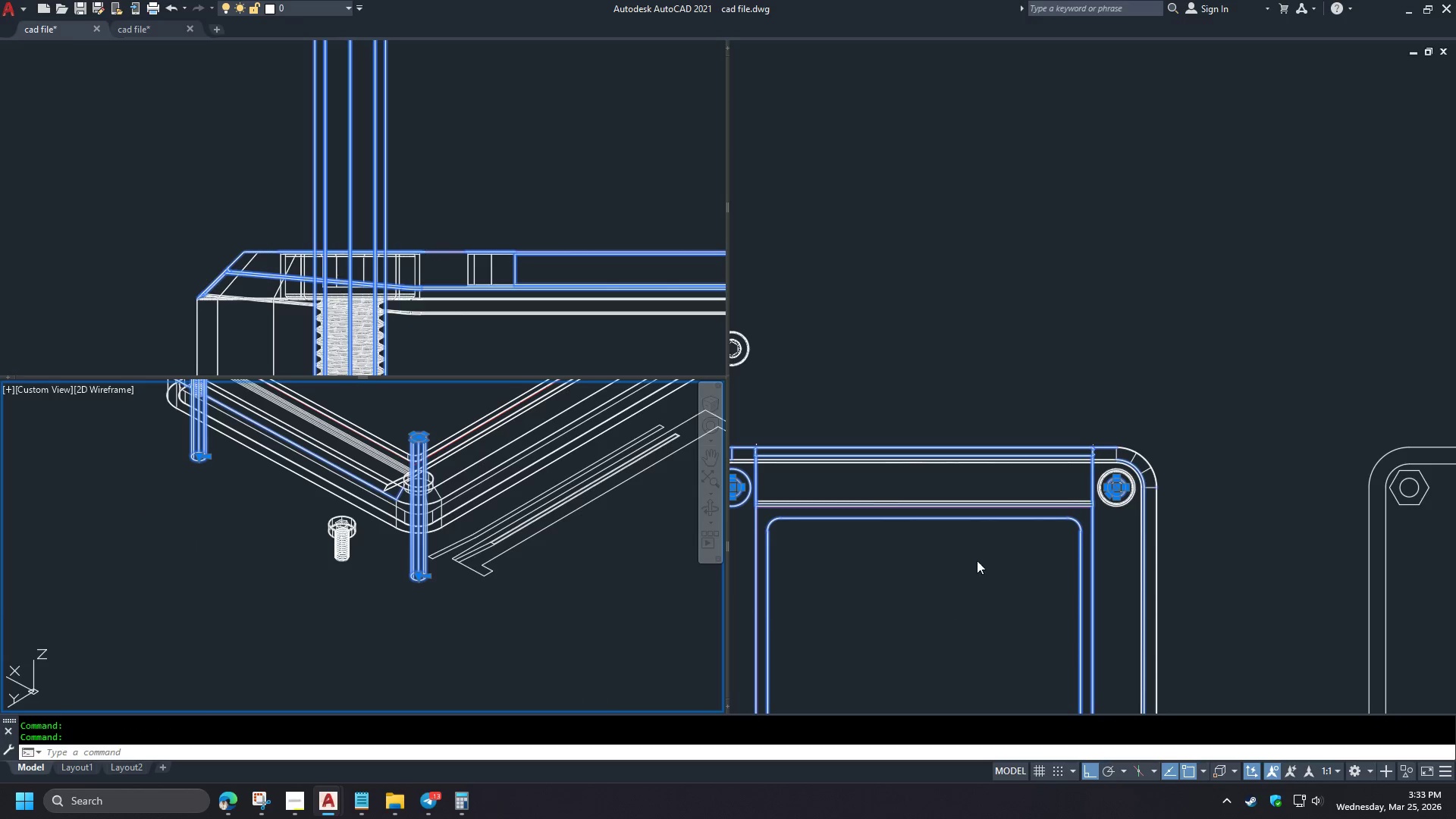 
left_click([994, 380])
 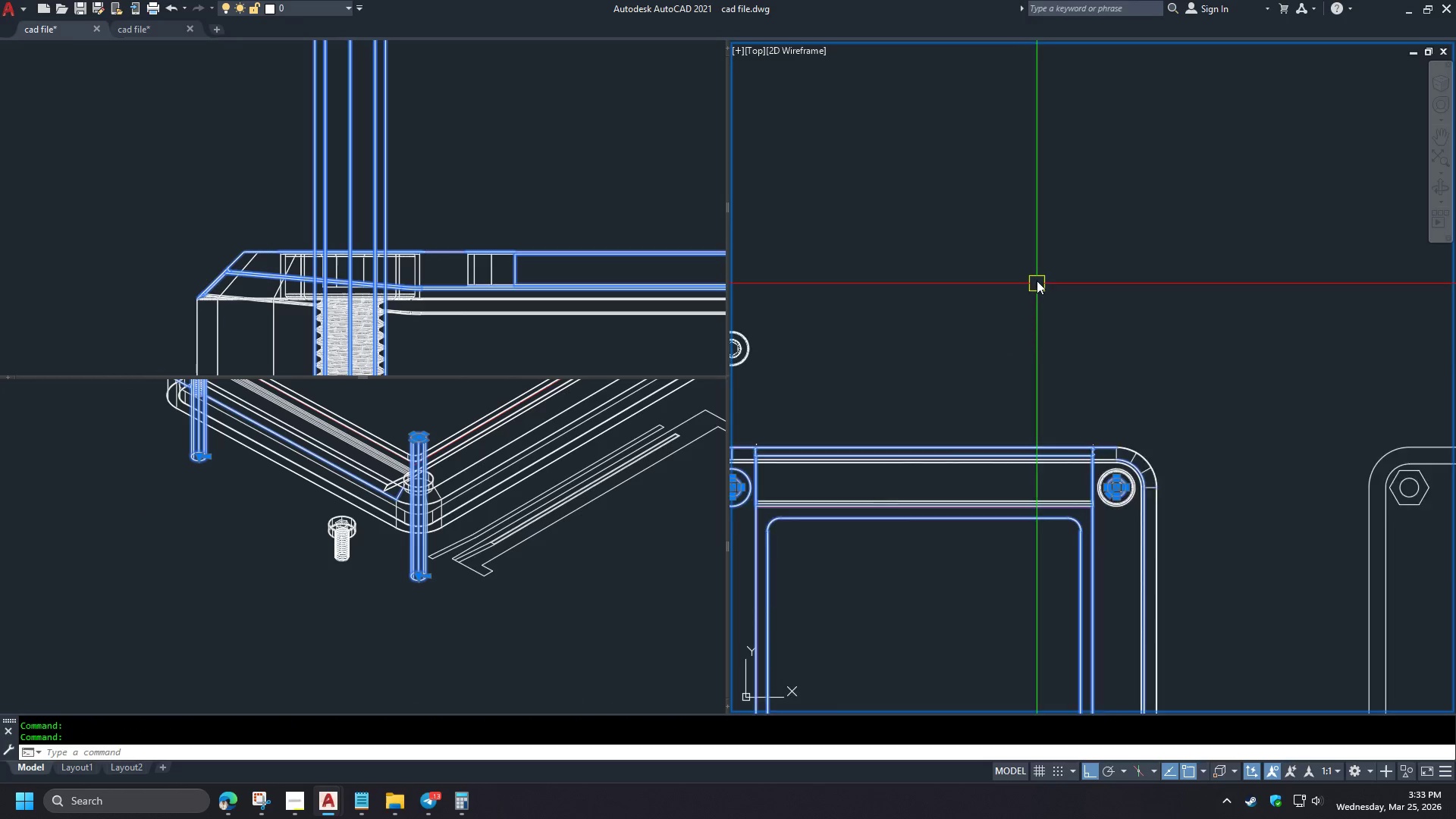 
type(mi )
 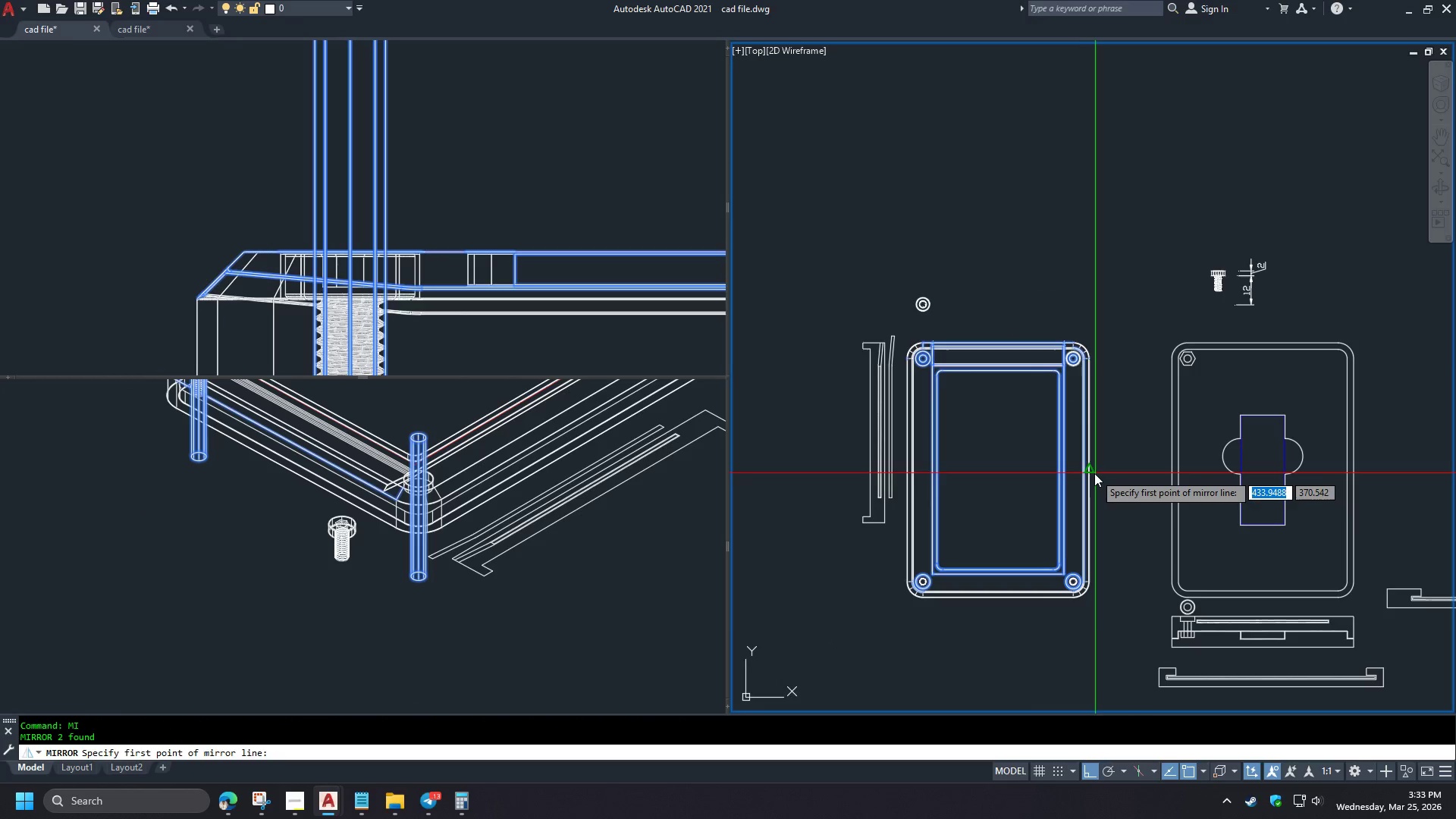 
left_click([1094, 473])
 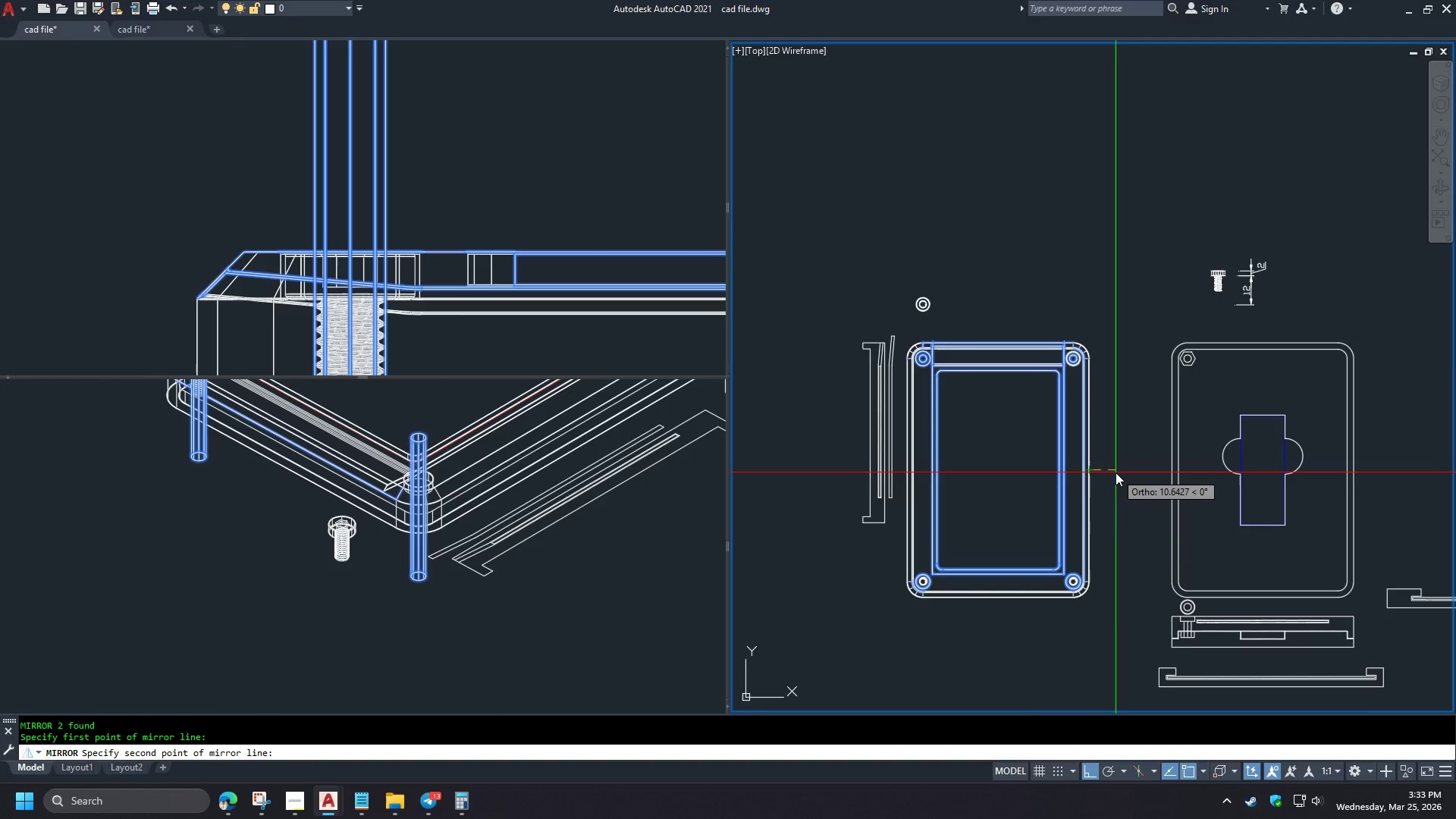 
left_click([1116, 472])
 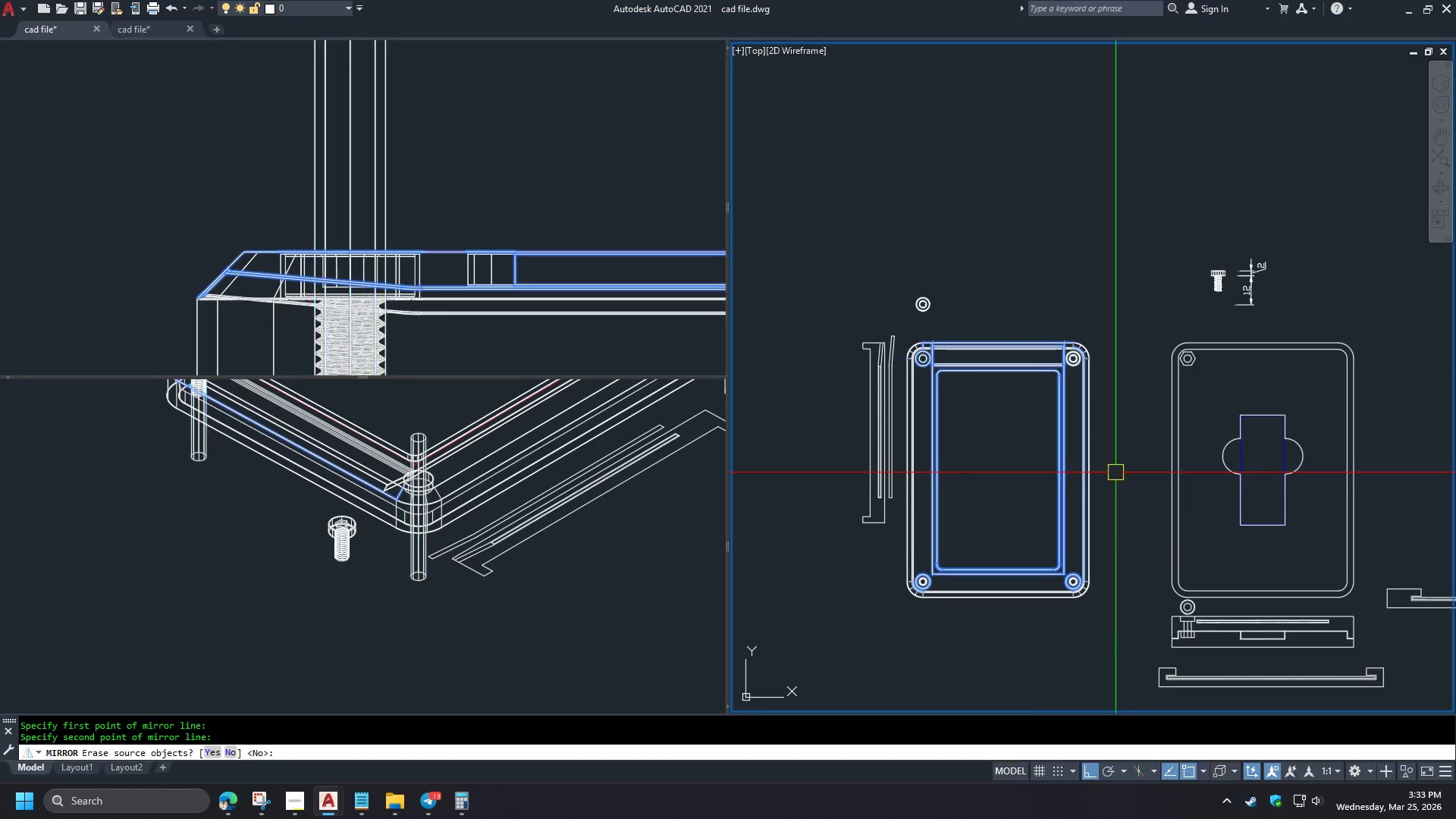 
scroll: coordinate [1048, 275], scroll_direction: down, amount: 2.0
 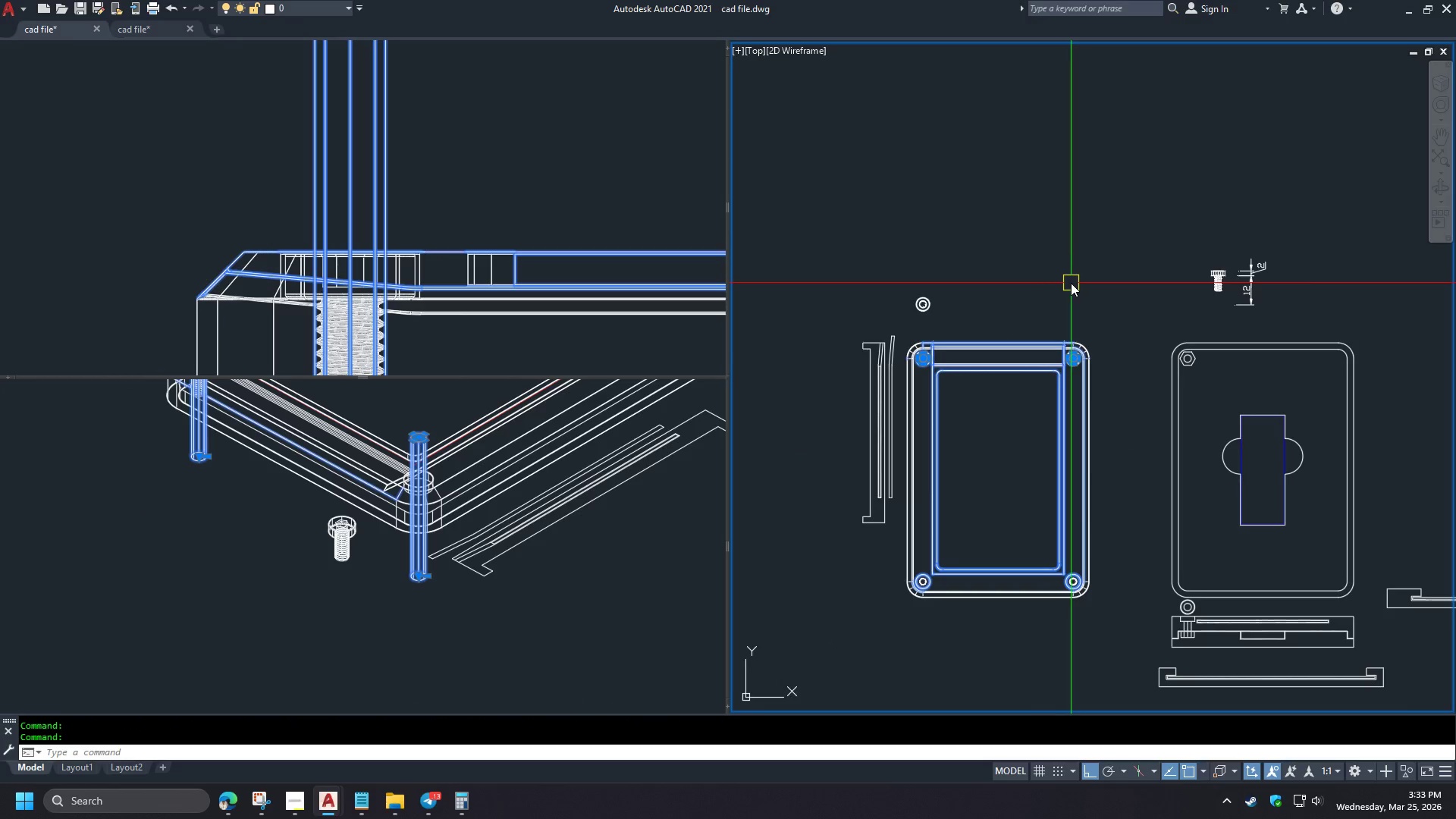 
key(Space)
 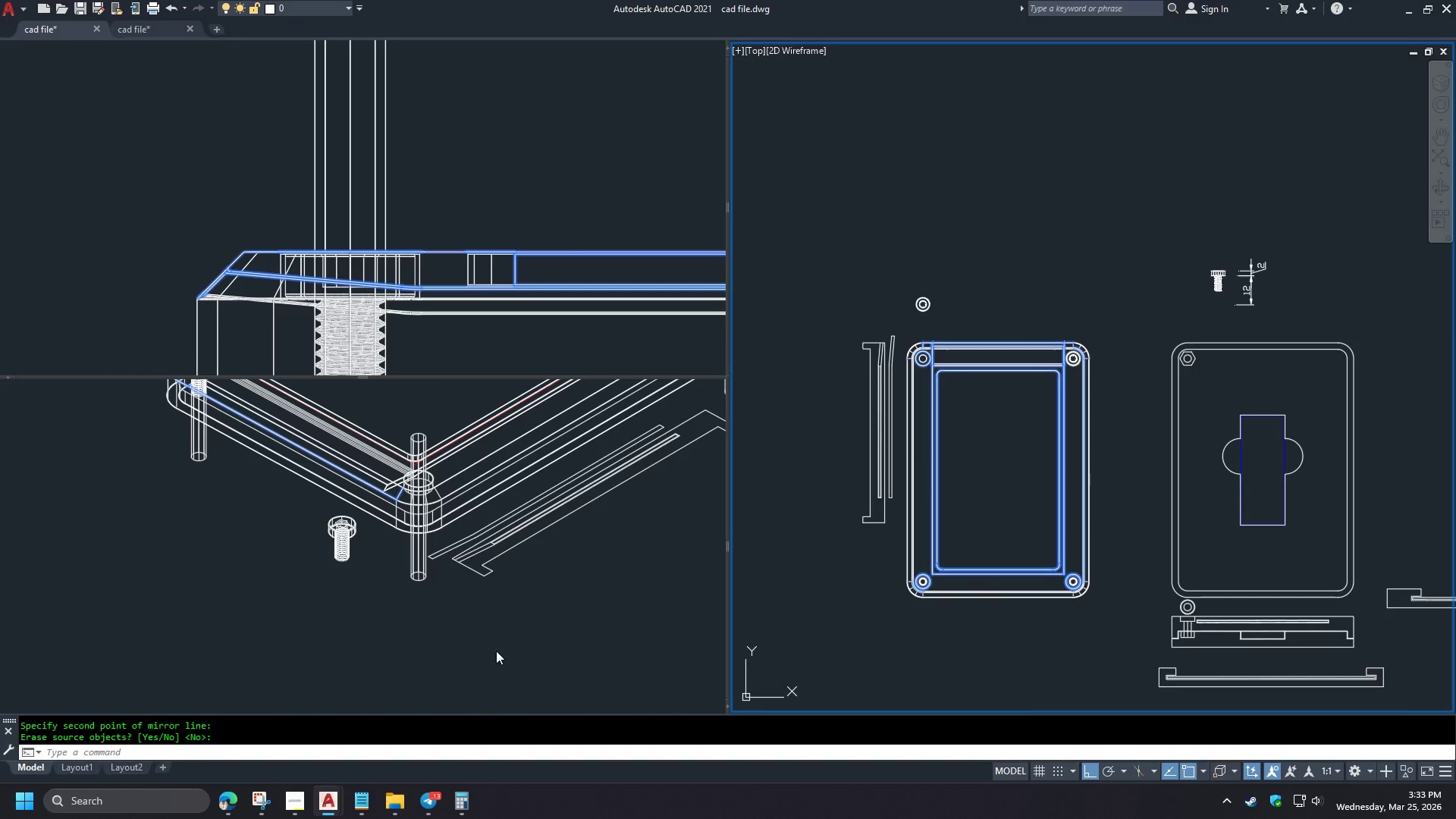 
left_click([472, 663])
 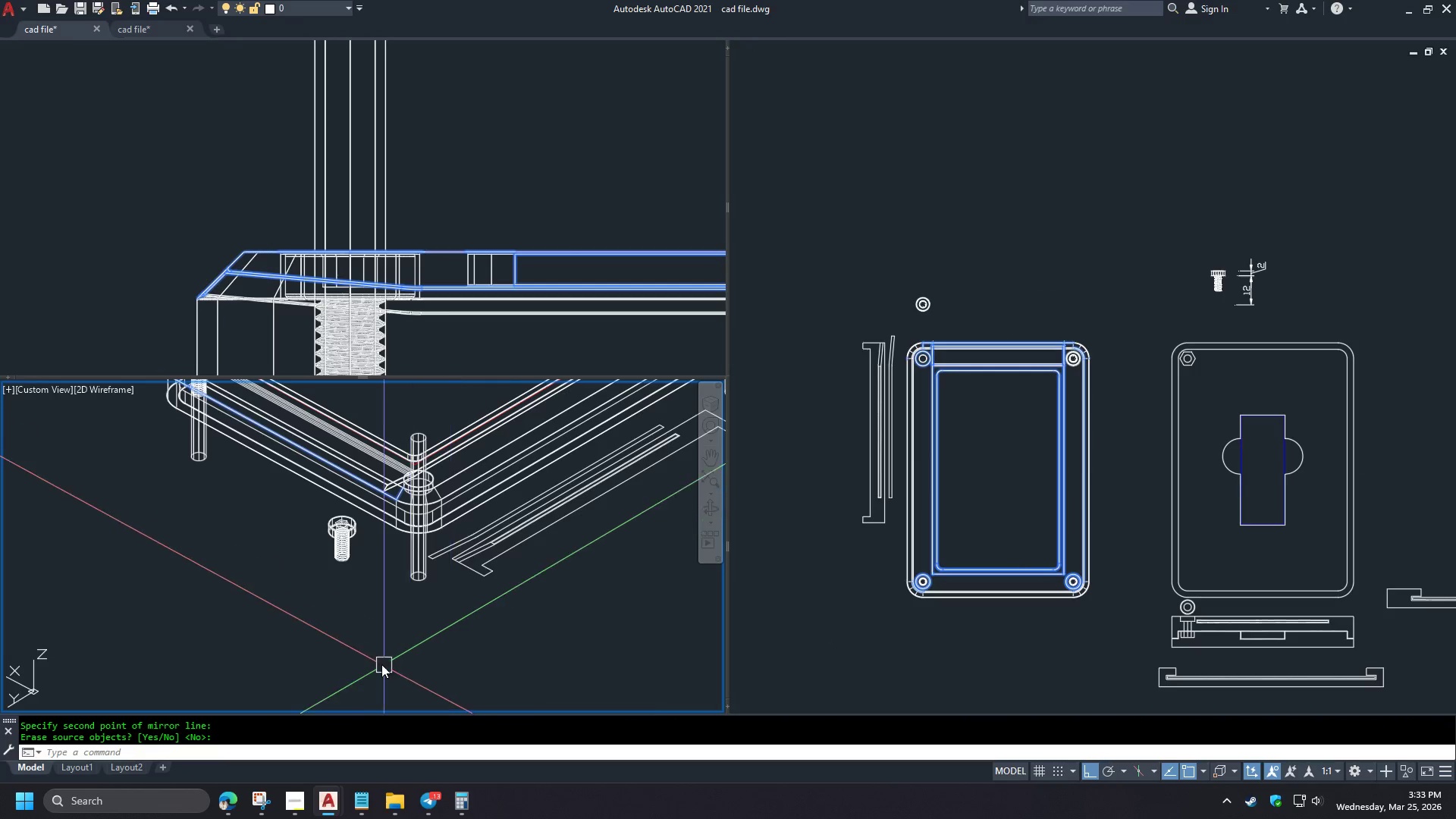 
type(su )
 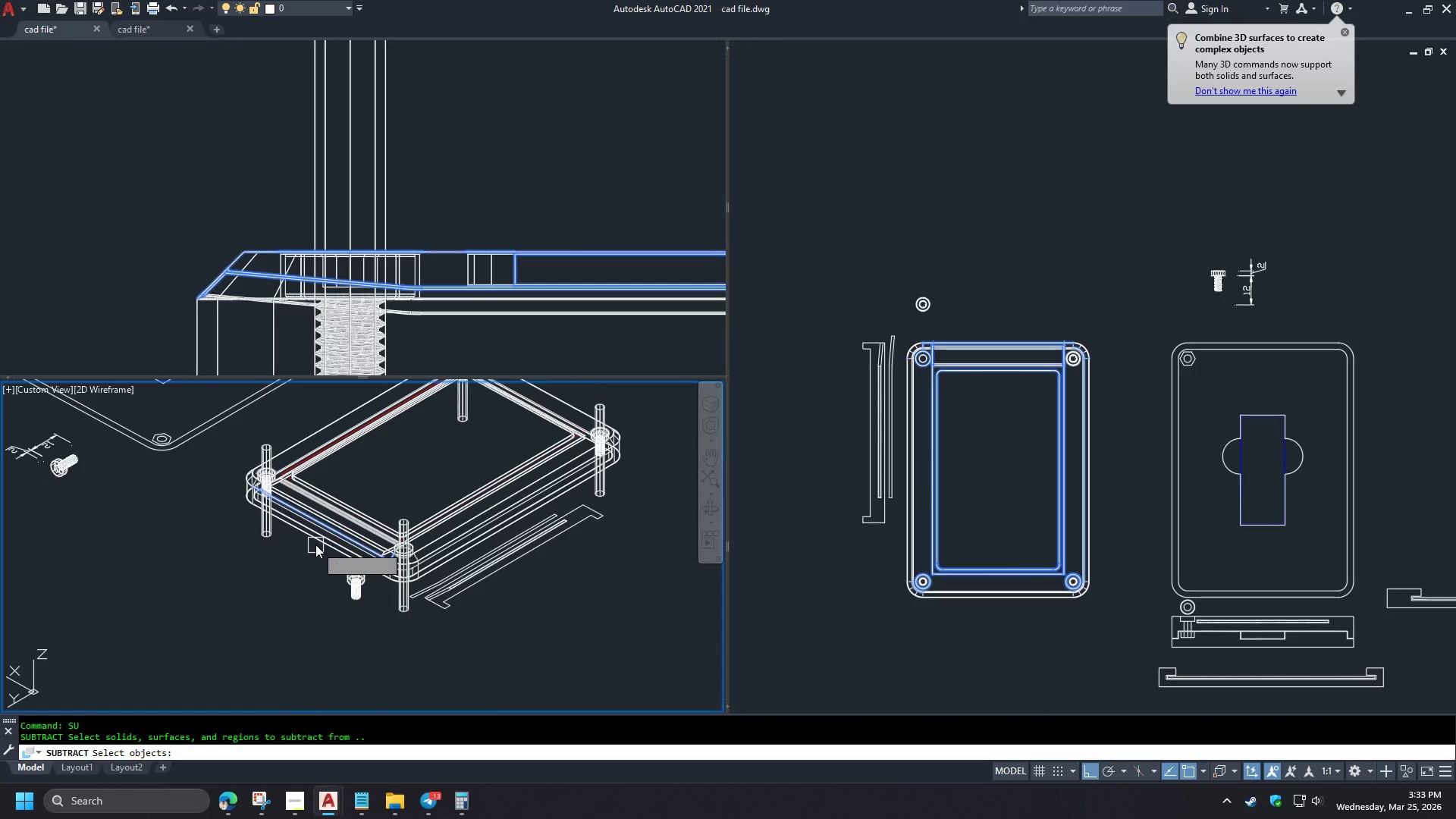 
scroll: coordinate [381, 664], scroll_direction: down, amount: 1.0
 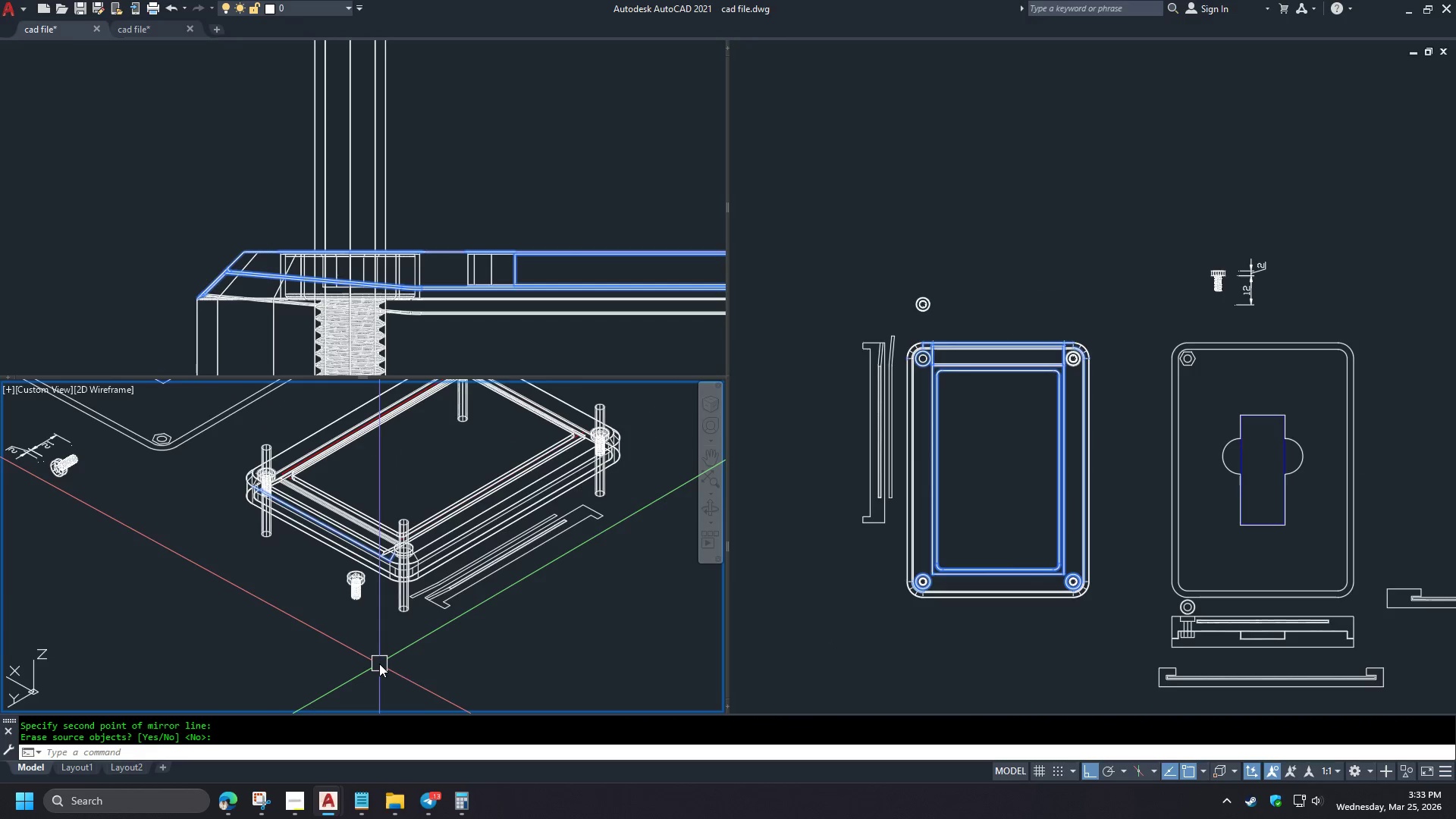 
left_click([316, 544])
 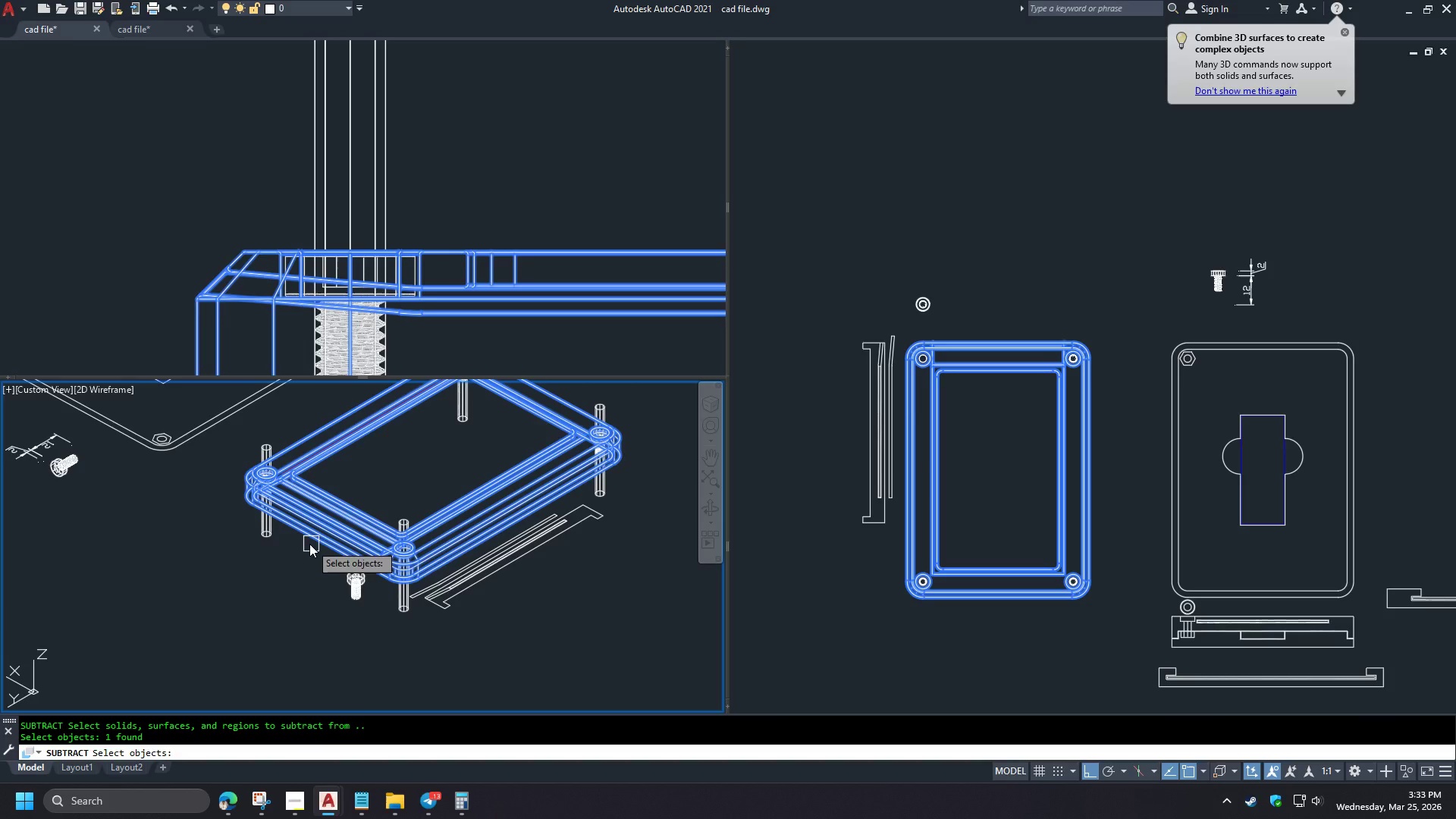 
key(Space)
 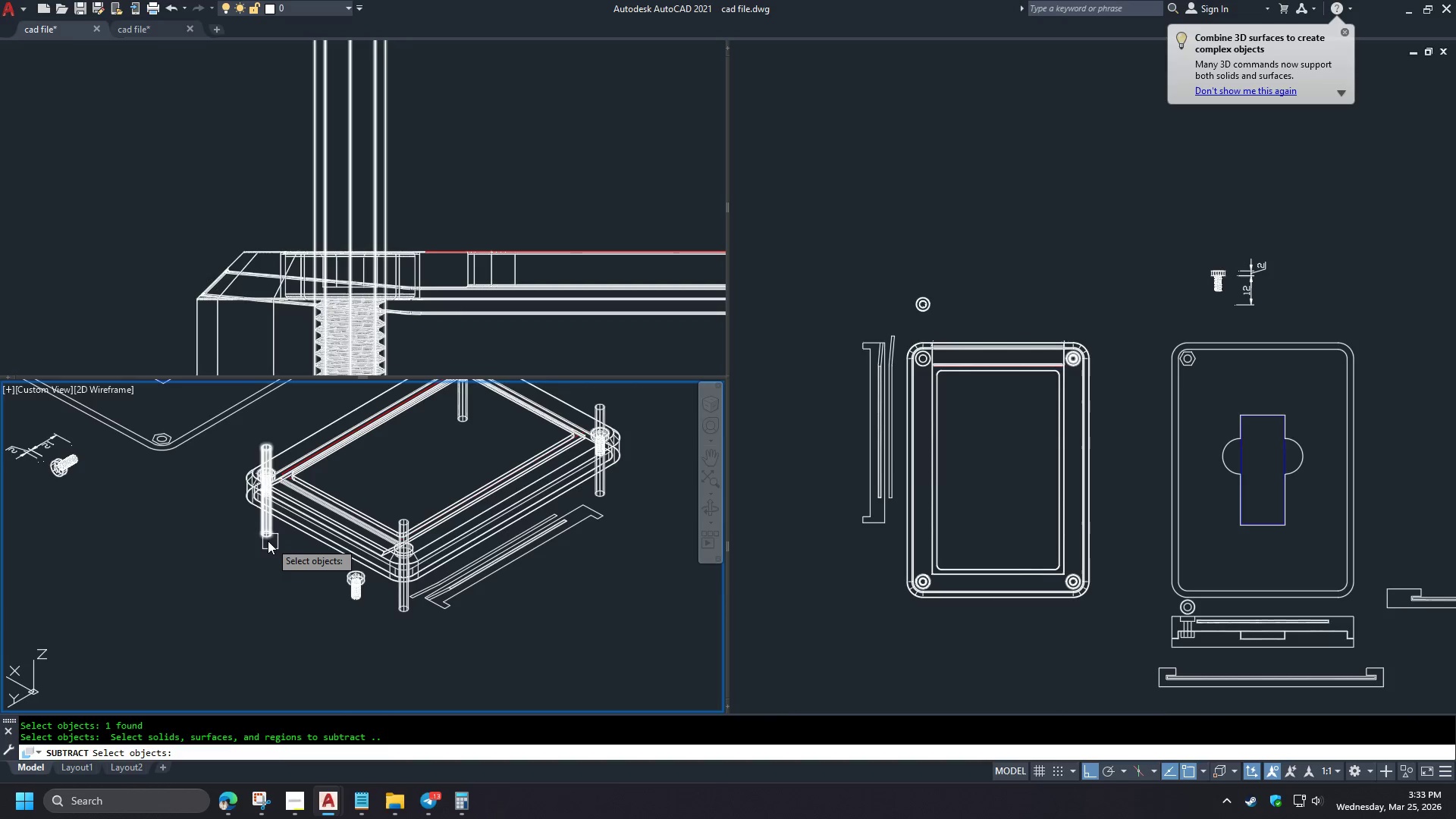 
left_click([266, 540])
 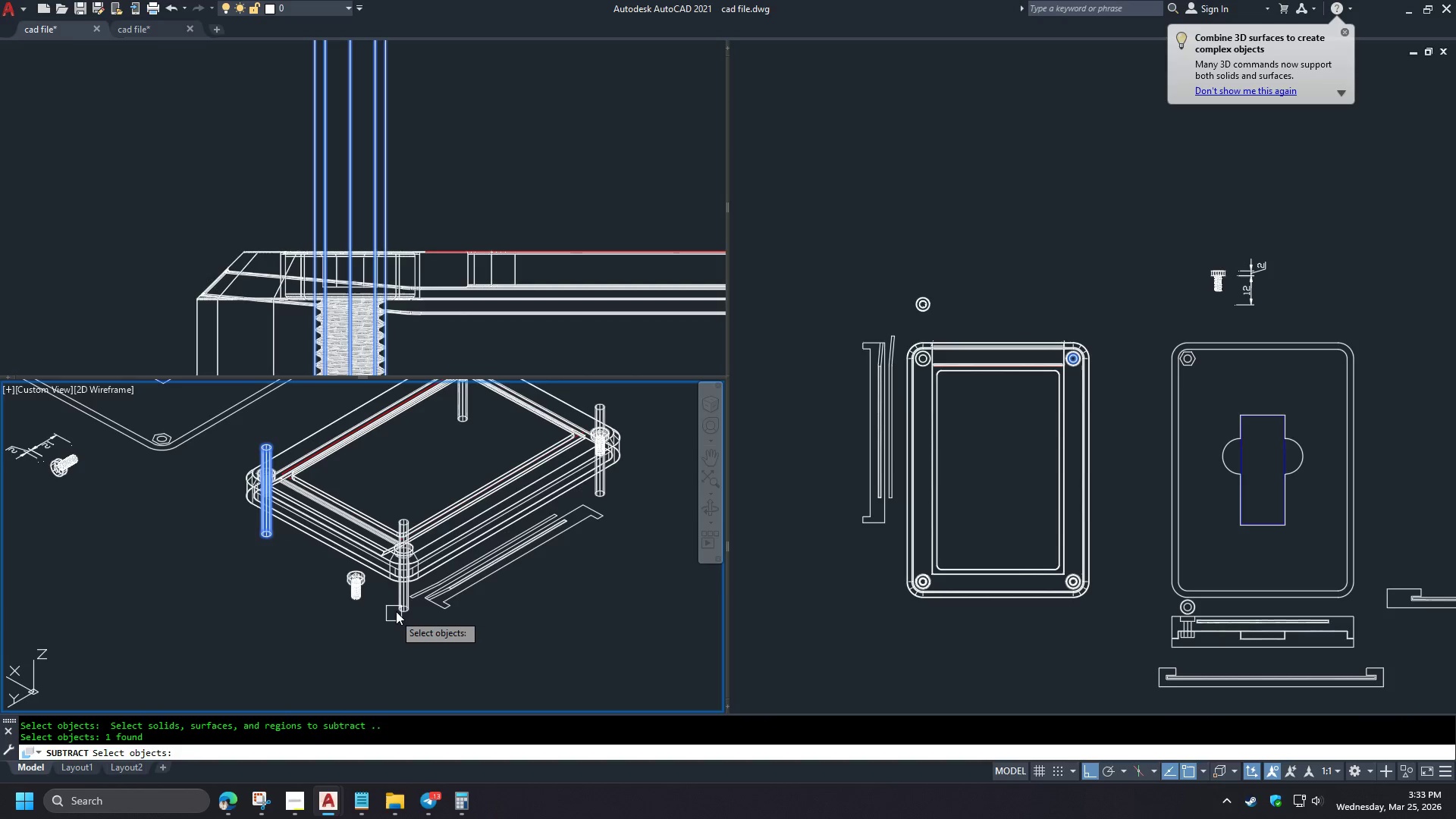 
left_click([397, 610])
 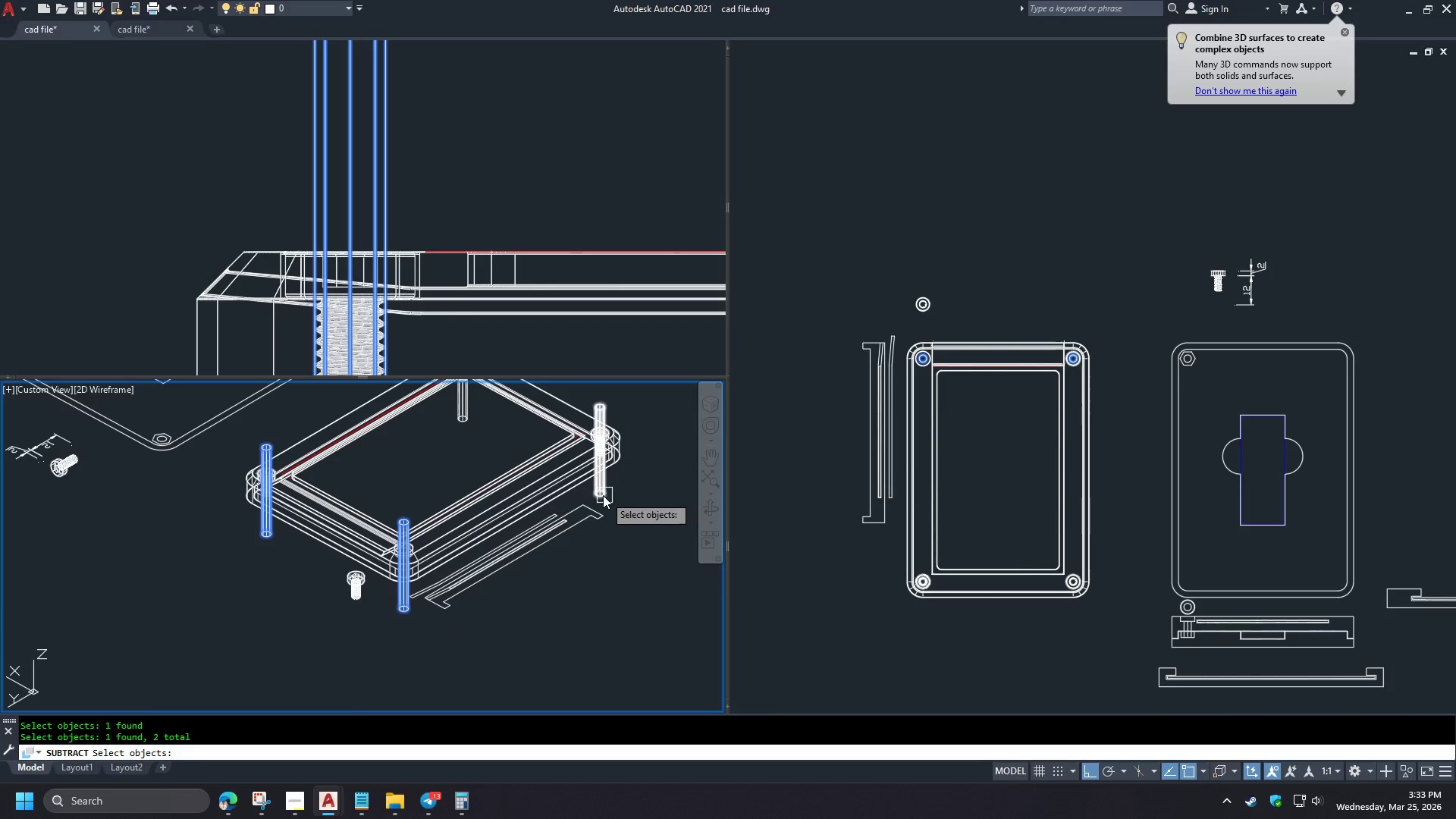 
left_click([603, 495])
 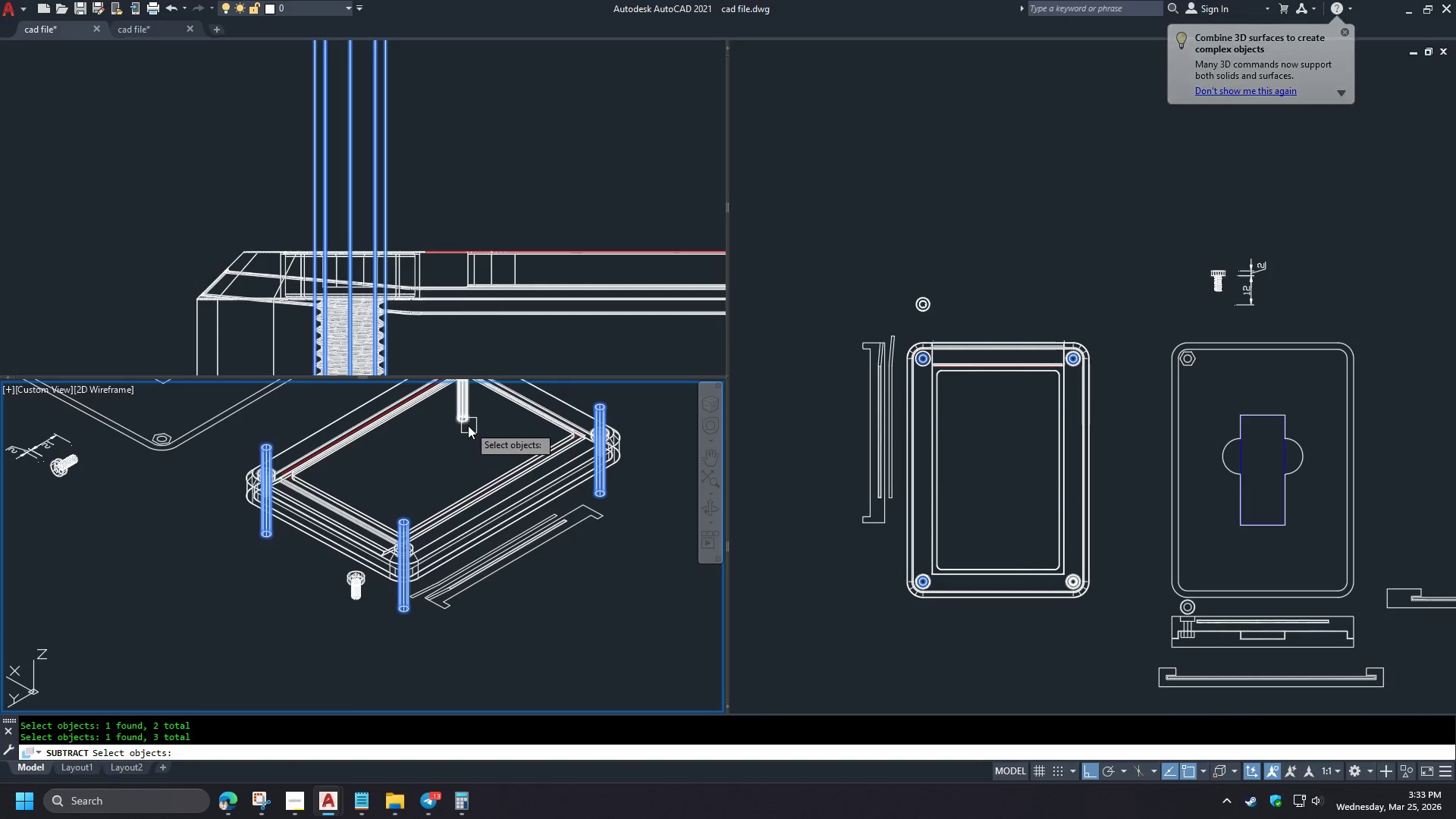 
left_click([463, 417])
 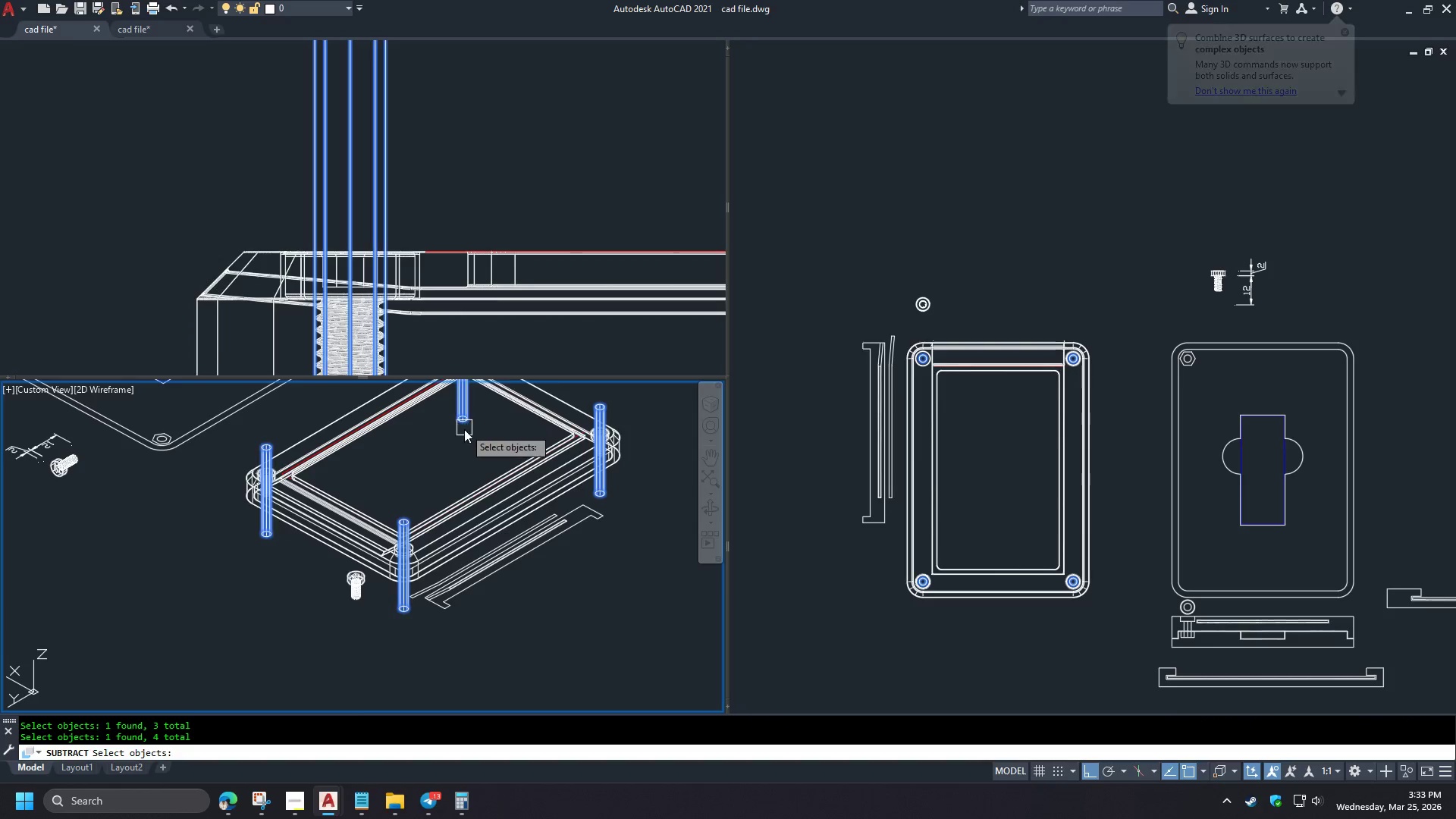 
key(Space)
 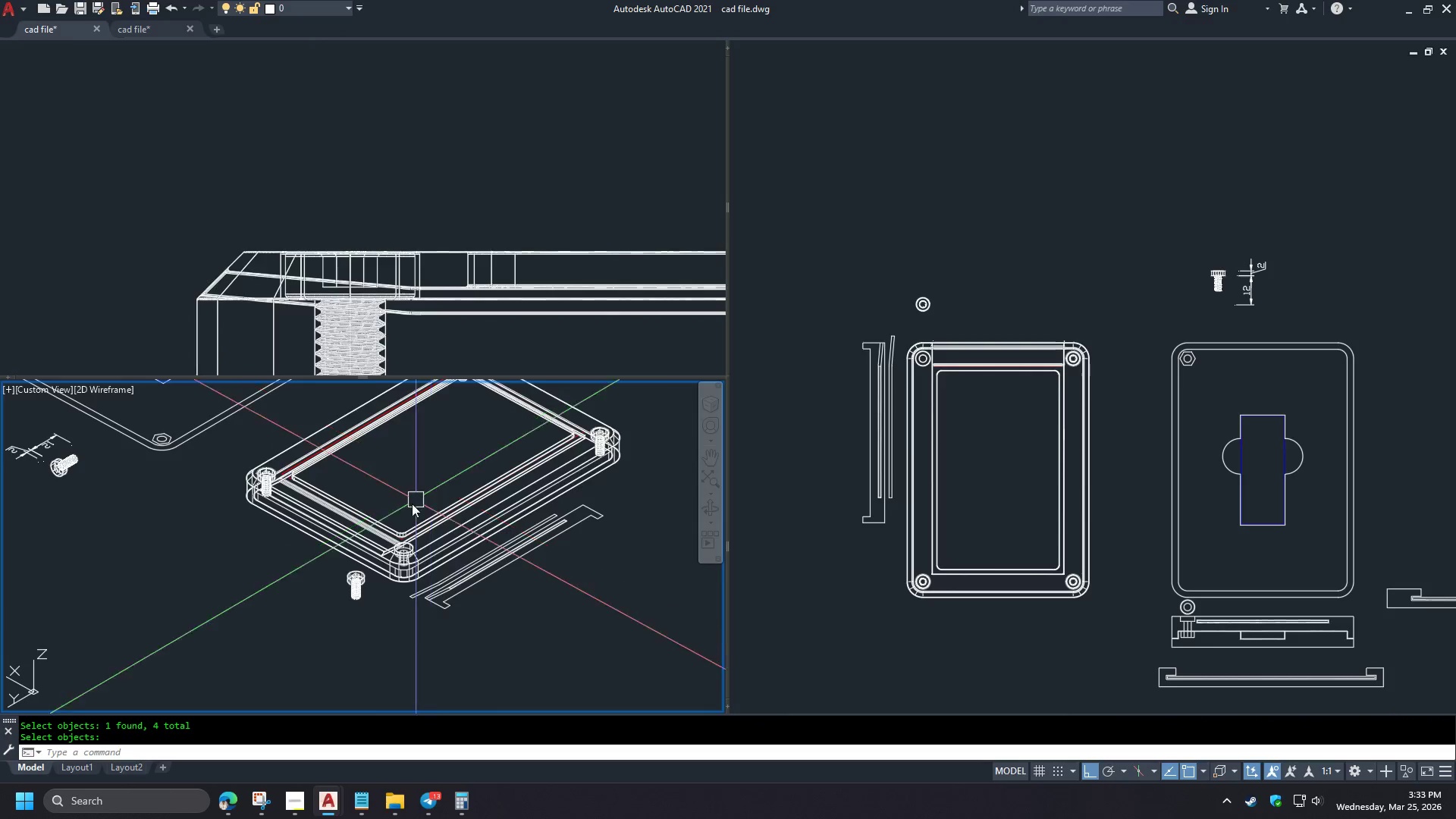 
mouse_move([456, 444])
 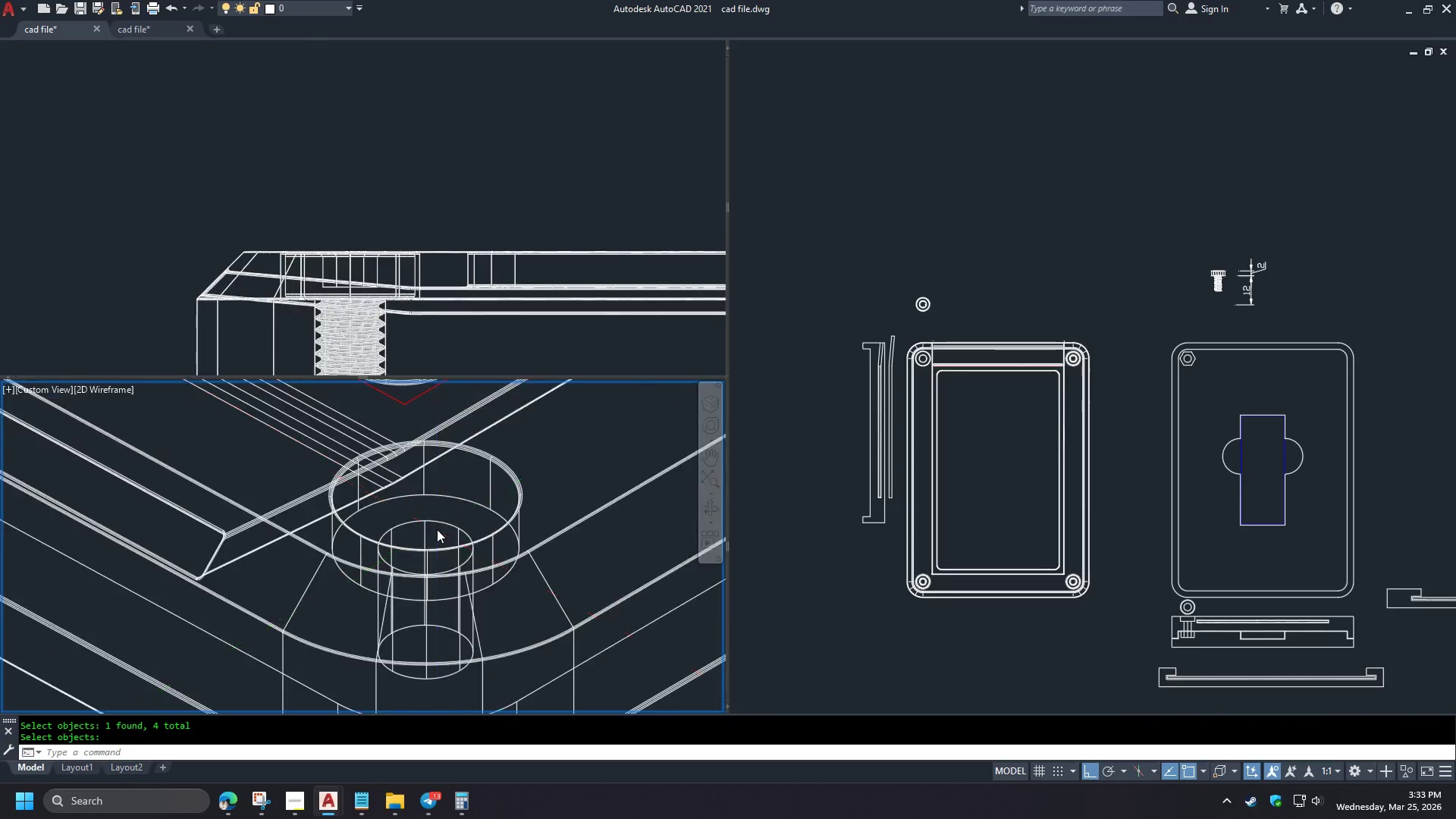 
key(F)
 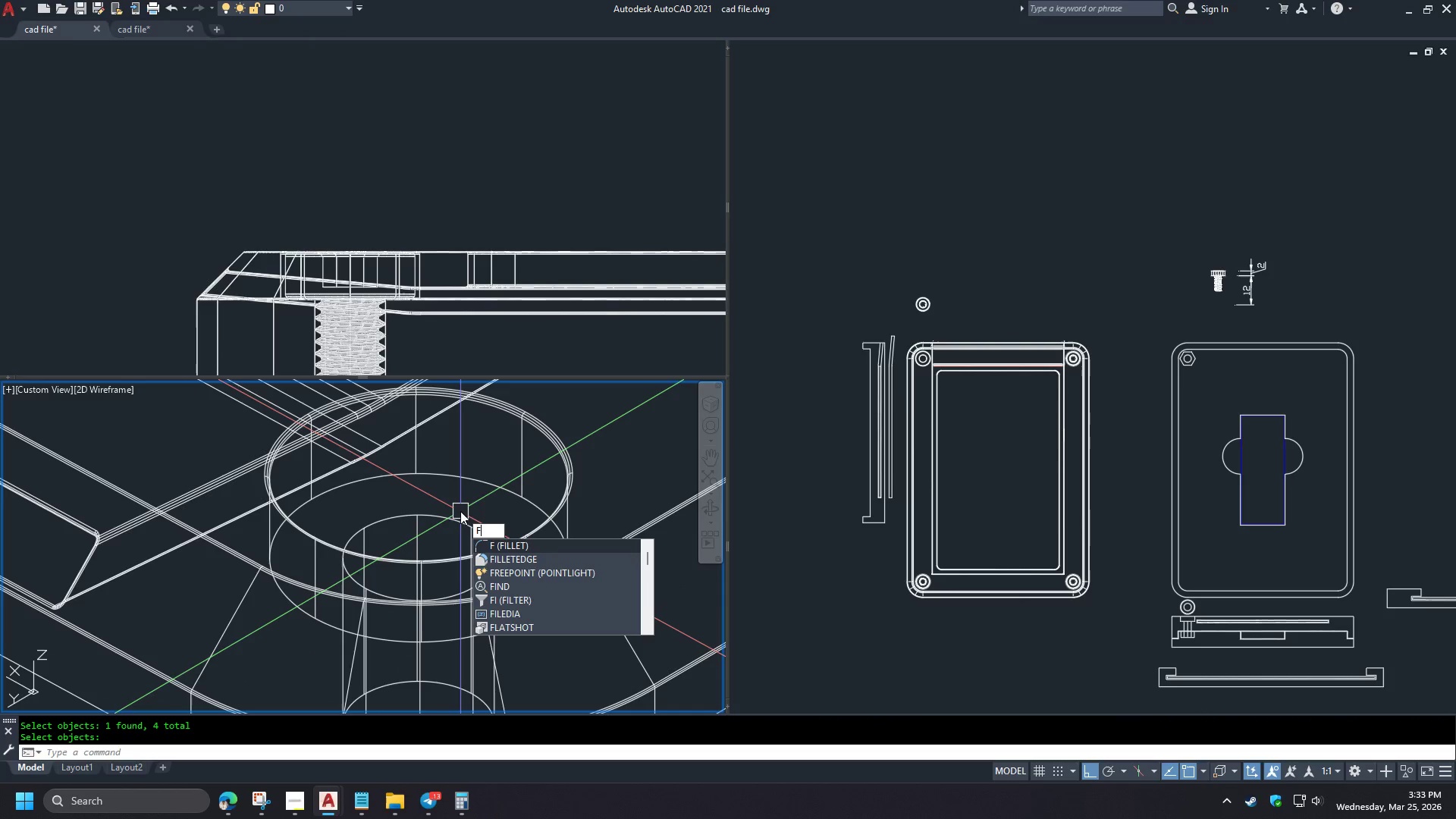 
scroll: coordinate [397, 557], scroll_direction: up, amount: 4.0
 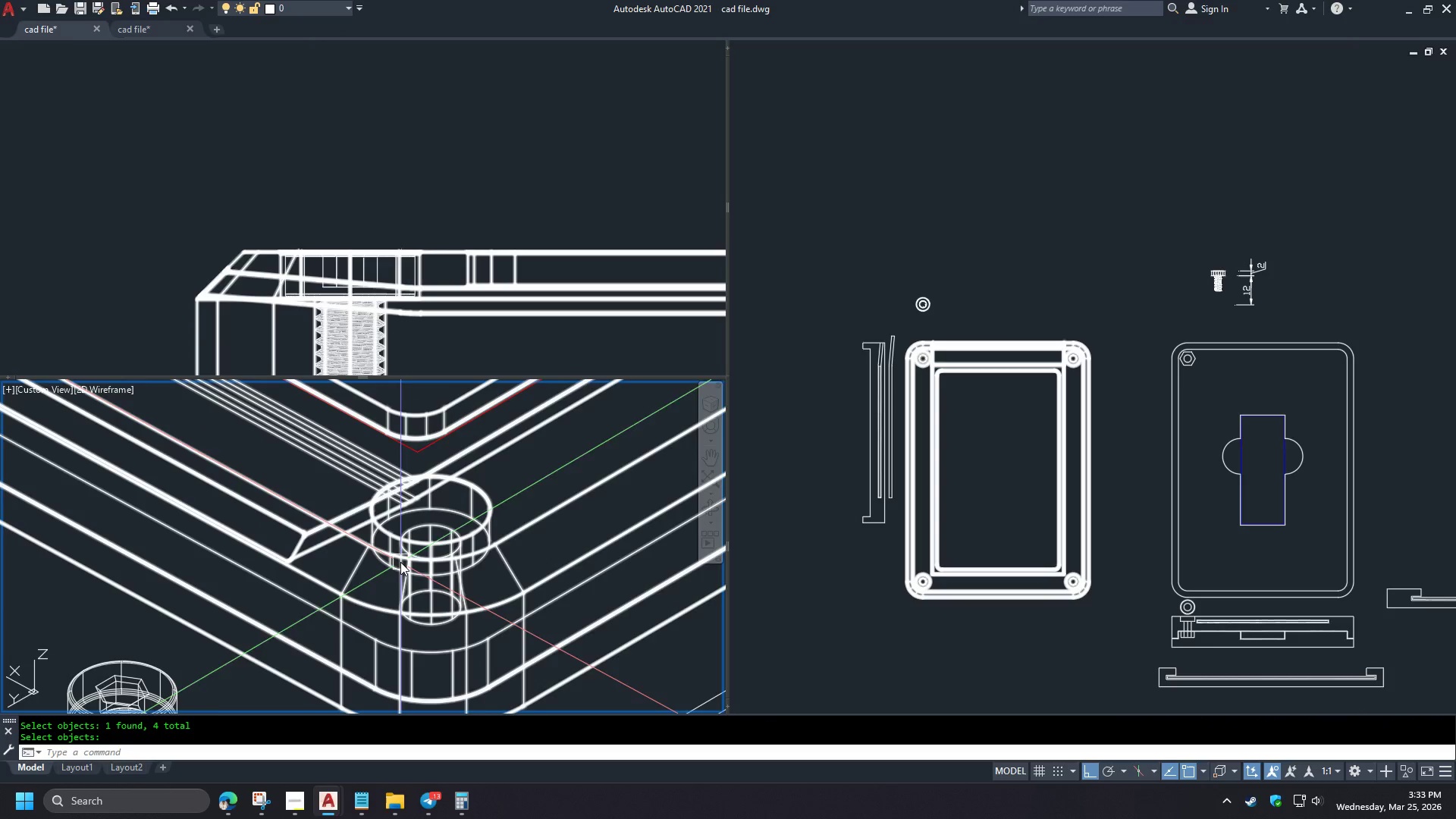 
type(il)
 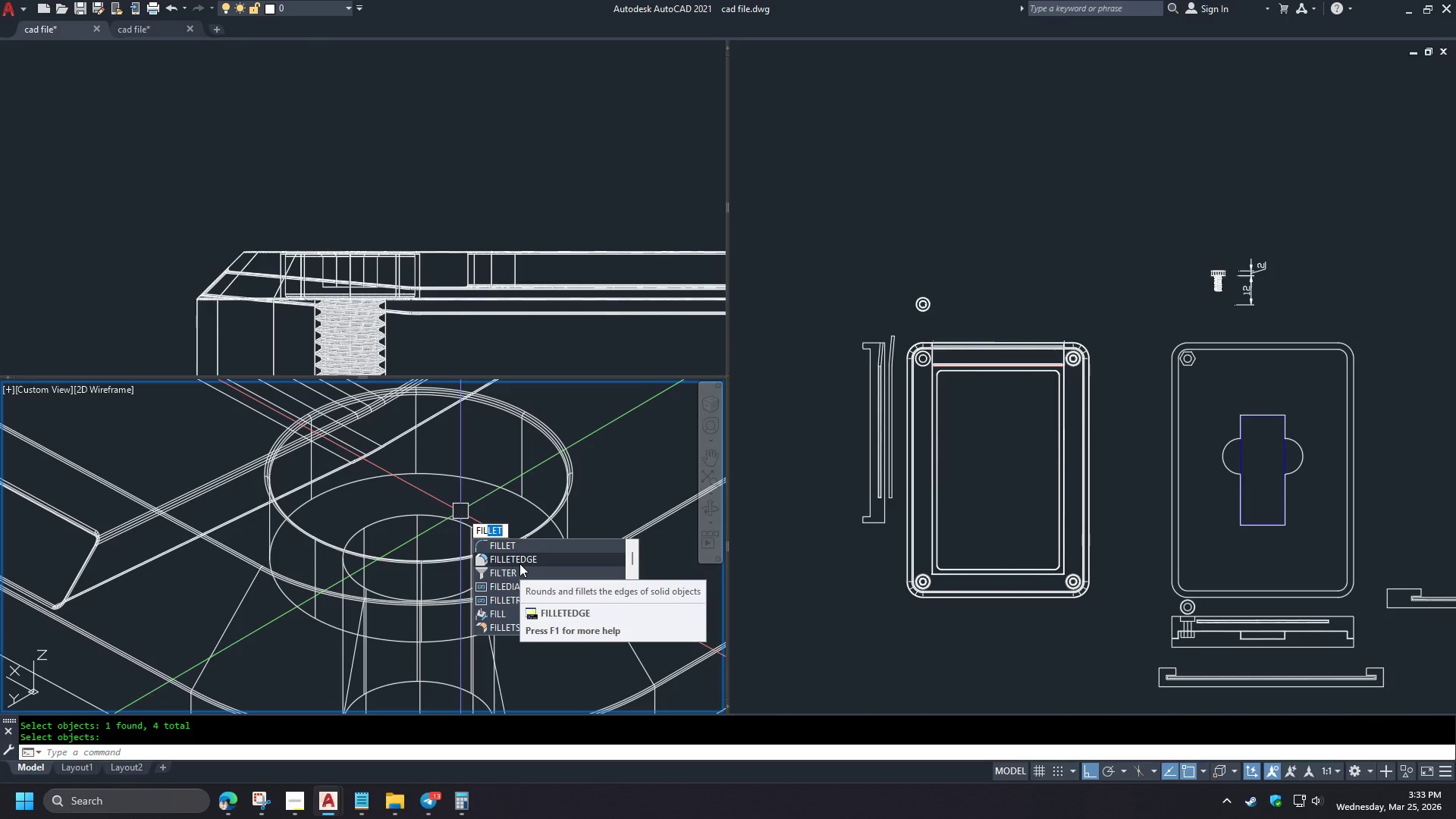 
scroll: coordinate [437, 529], scroll_direction: up, amount: 2.0
 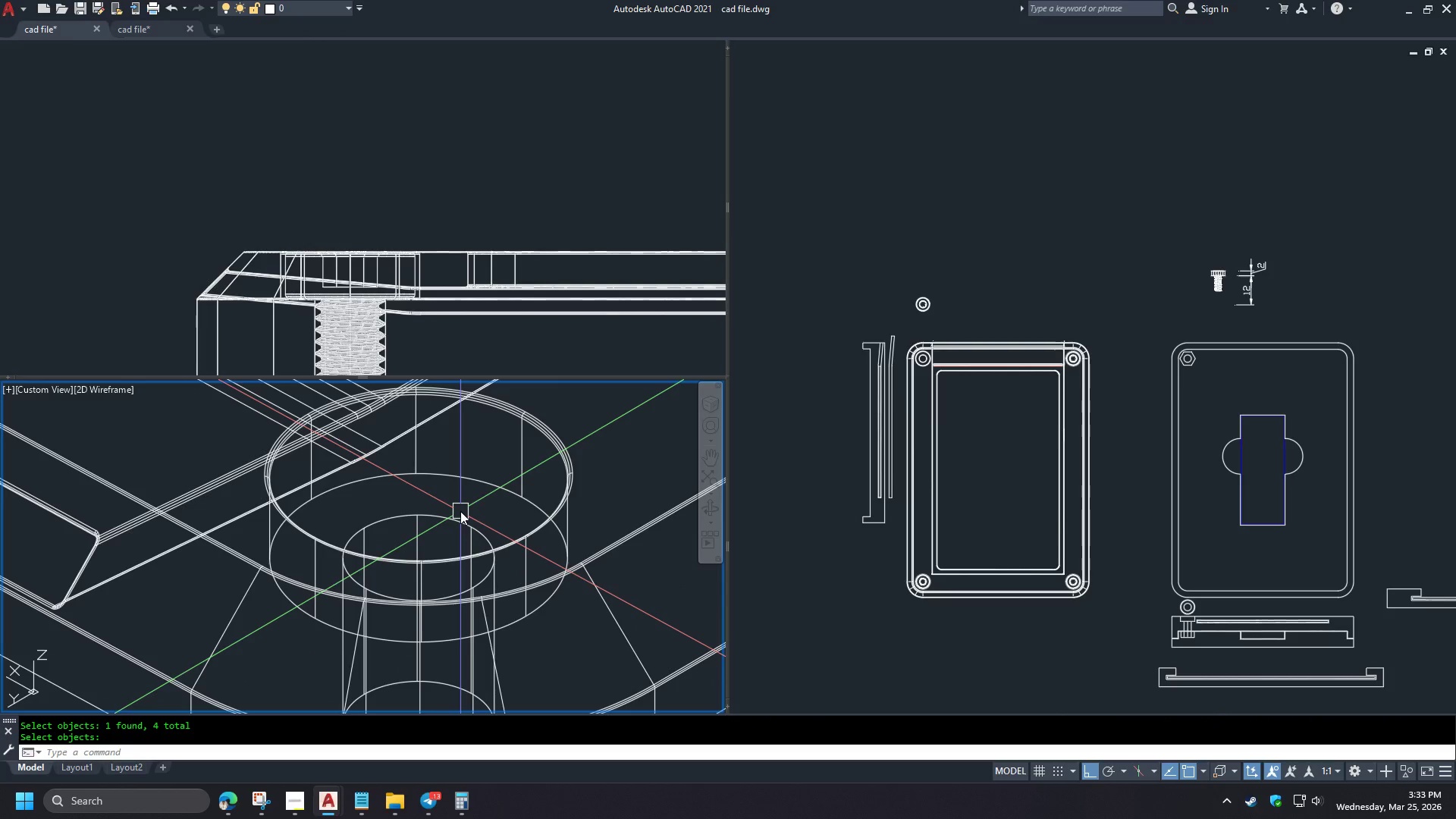 
left_click([519, 563])
 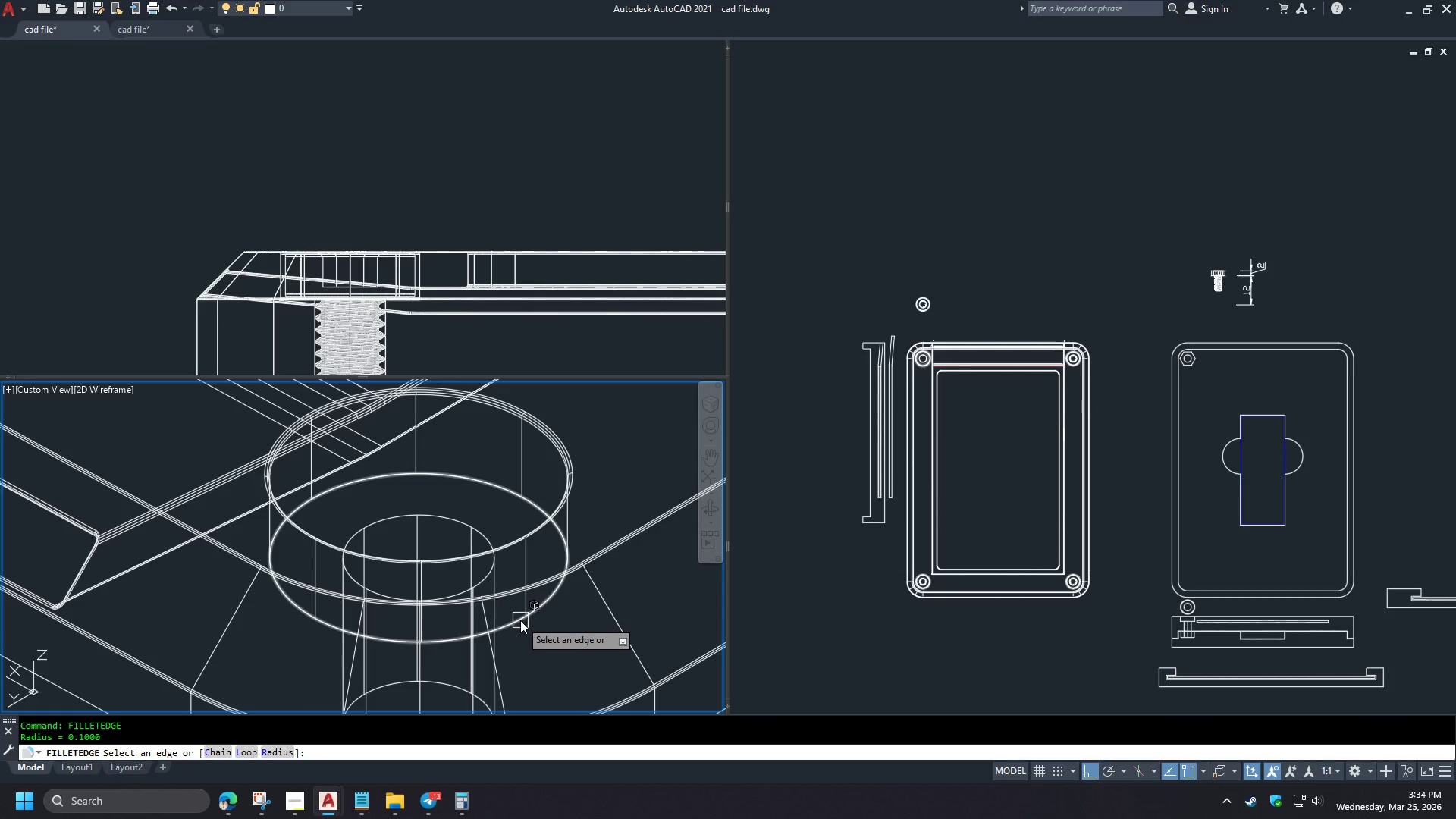 
wait(14.19)
 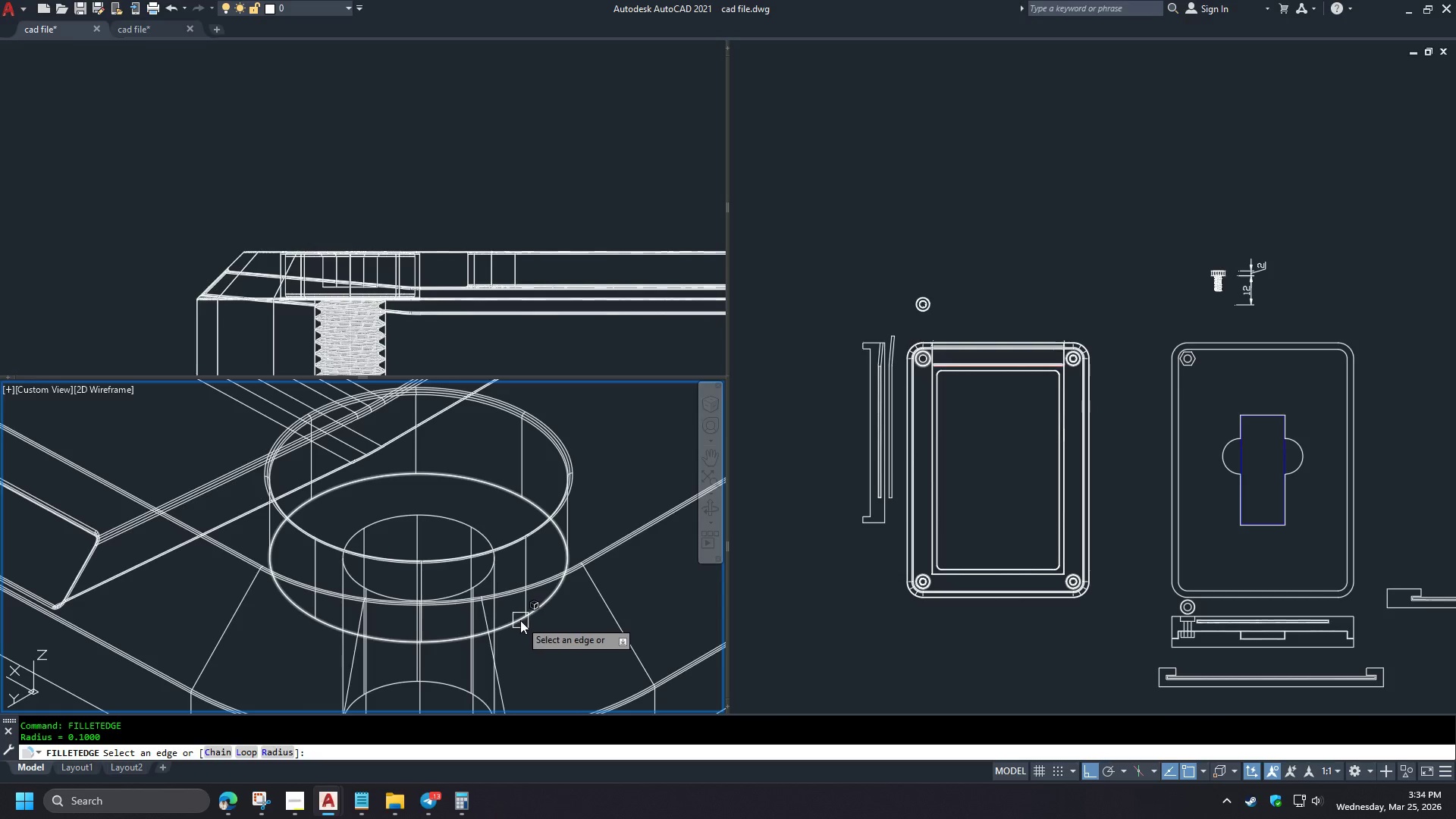 
left_click([453, 524])
 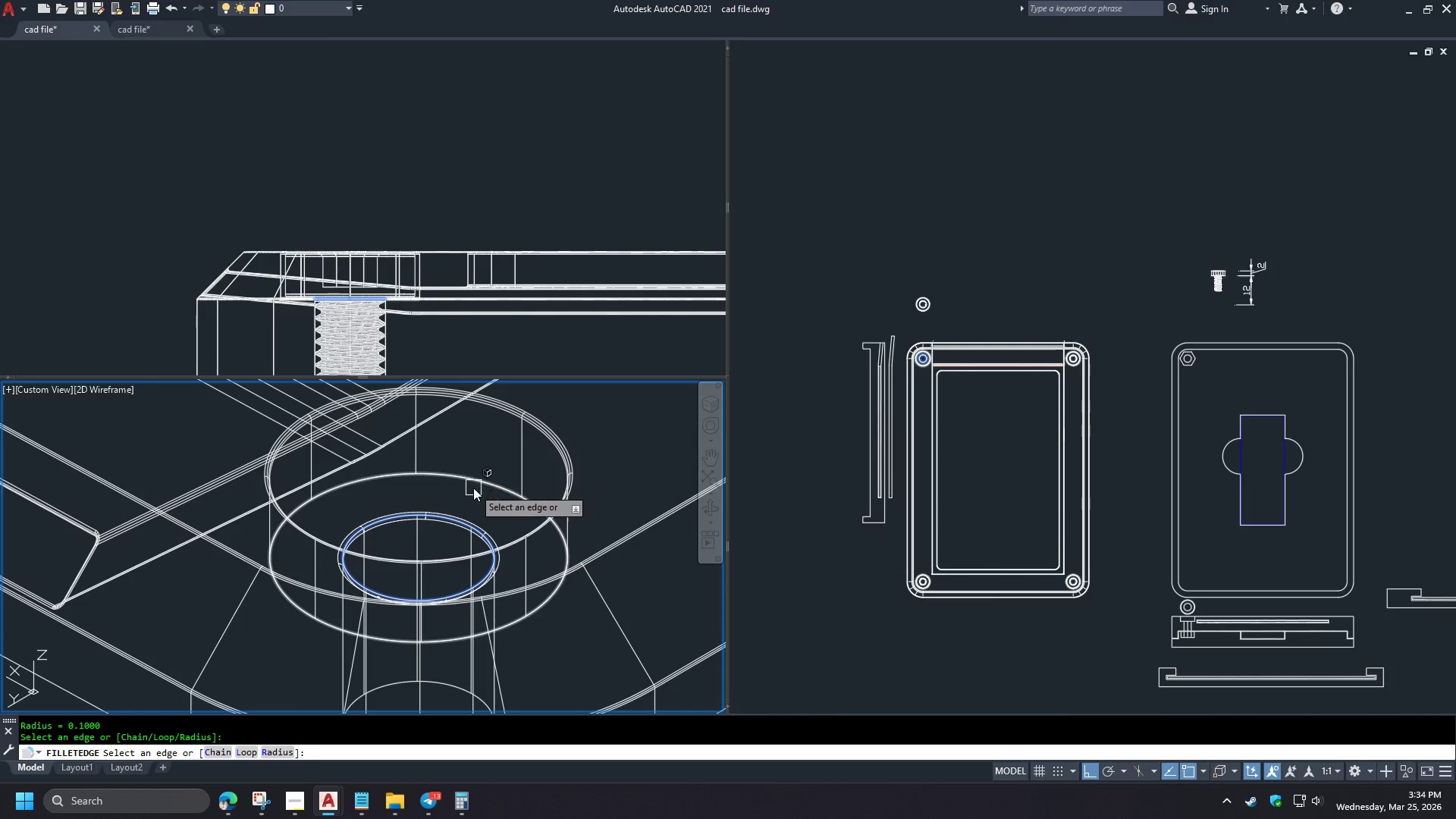 
left_click([476, 482])
 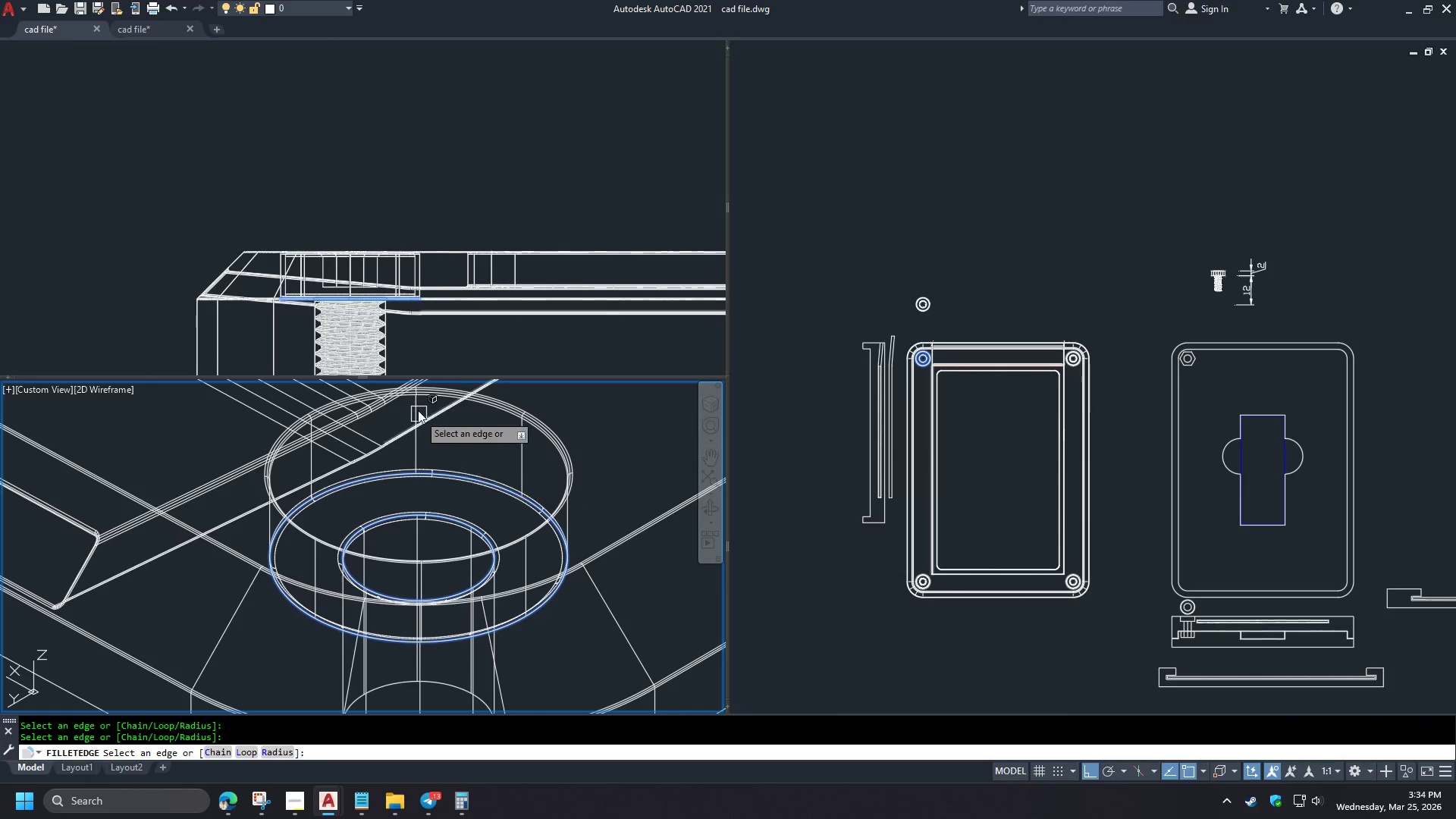 
left_click([422, 482])
 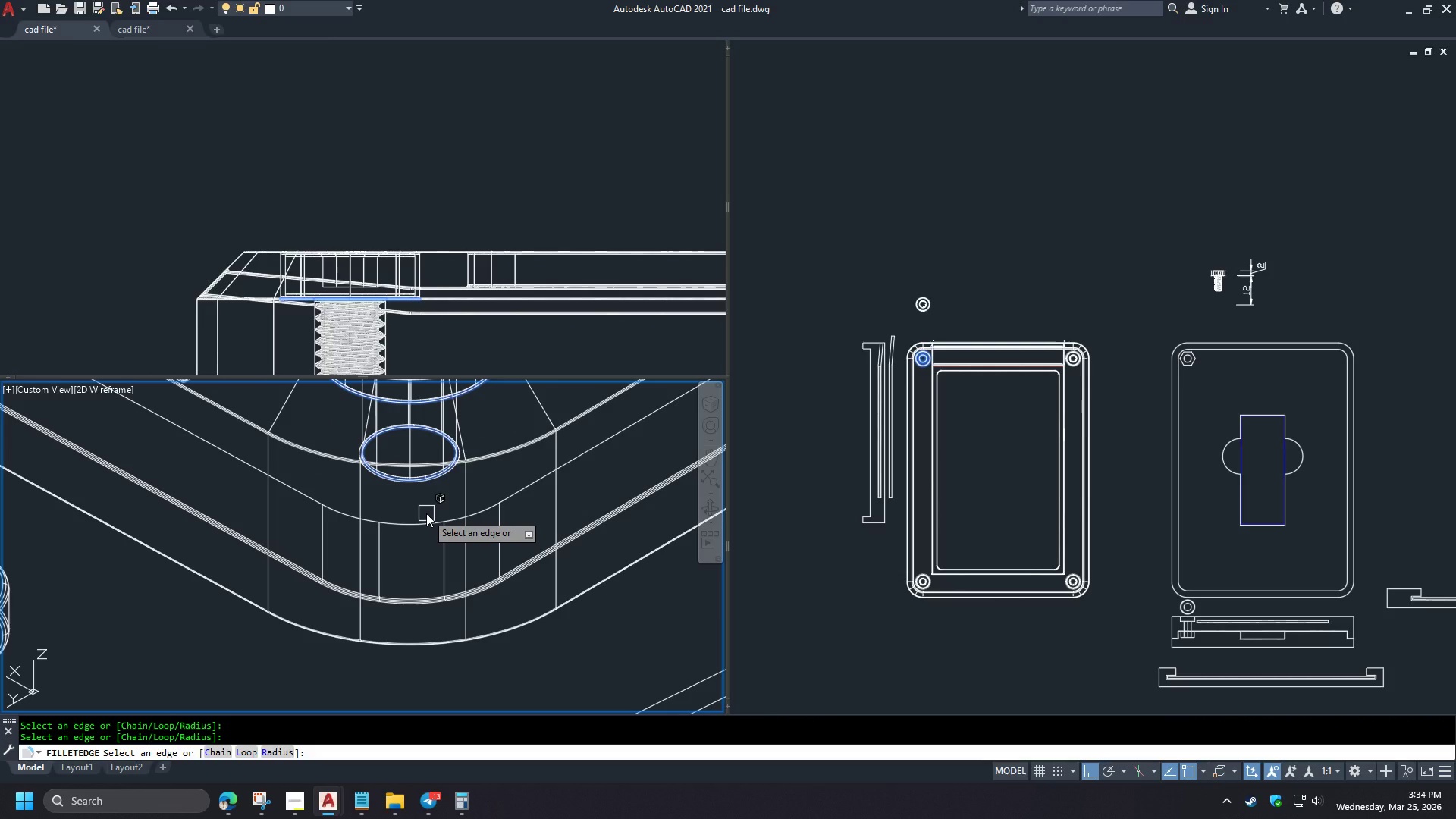 
scroll: coordinate [417, 400], scroll_direction: down, amount: 3.0
 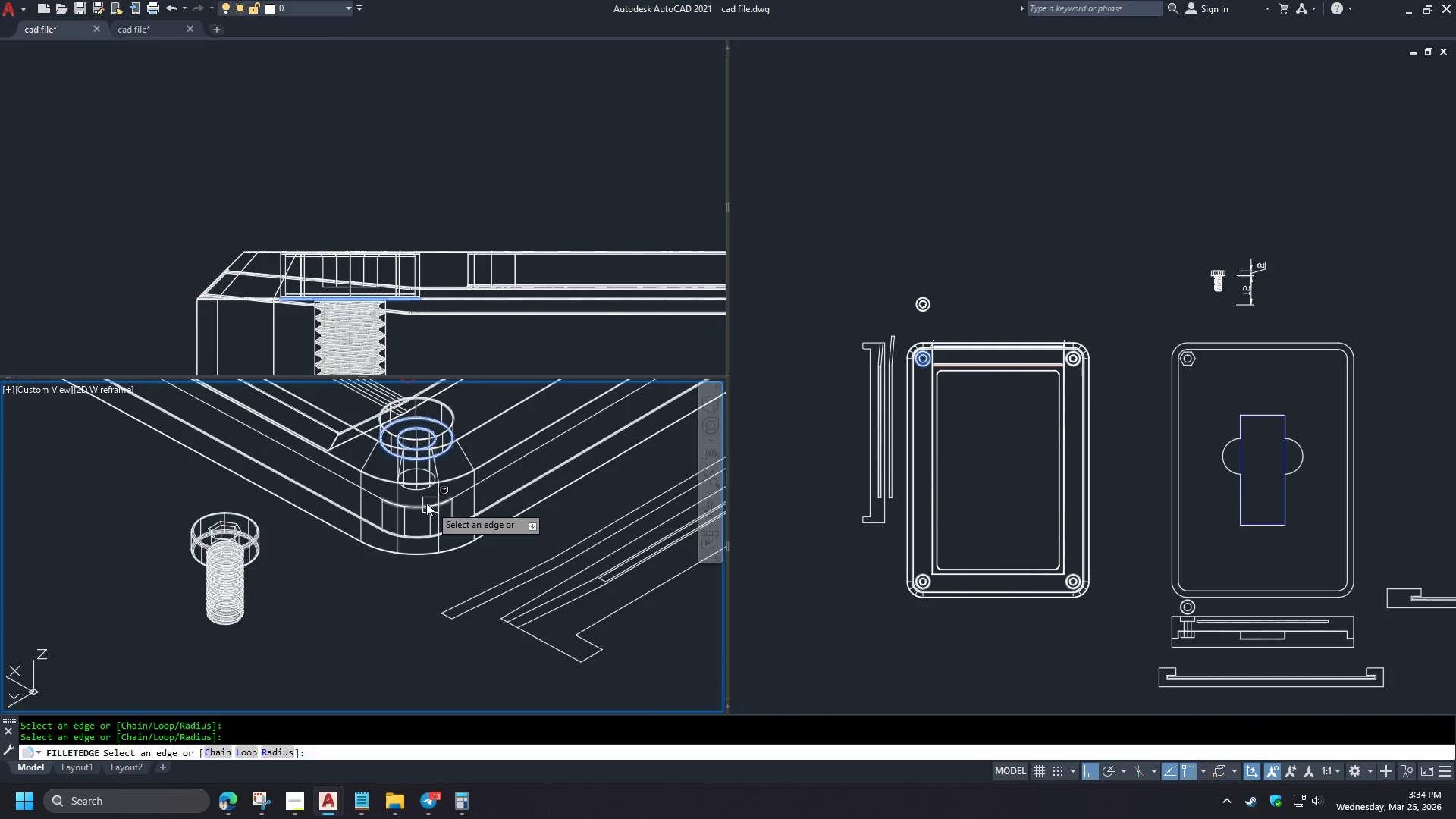 
scroll: coordinate [419, 495], scroll_direction: up, amount: 2.0
 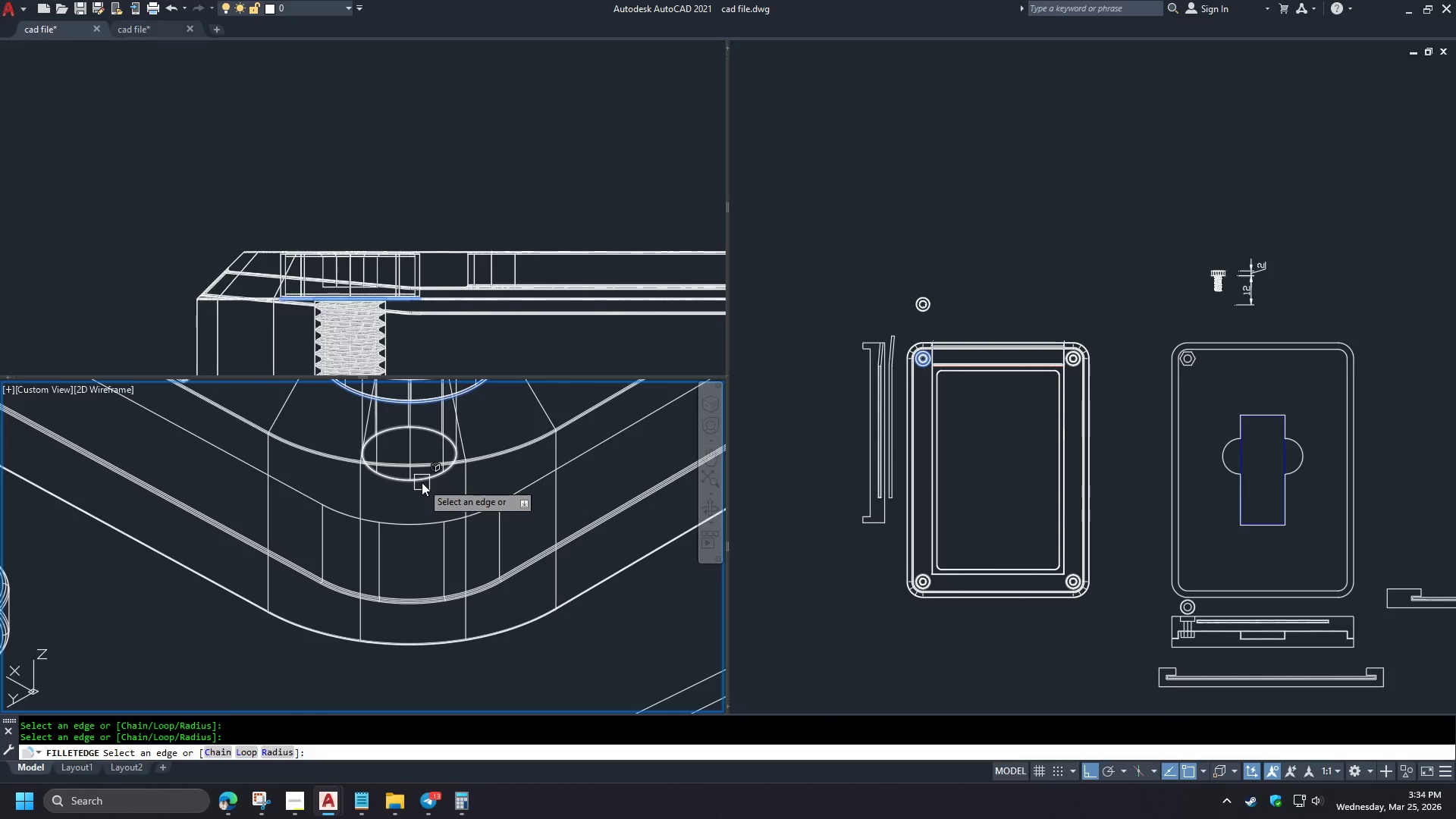 
key(Space)
 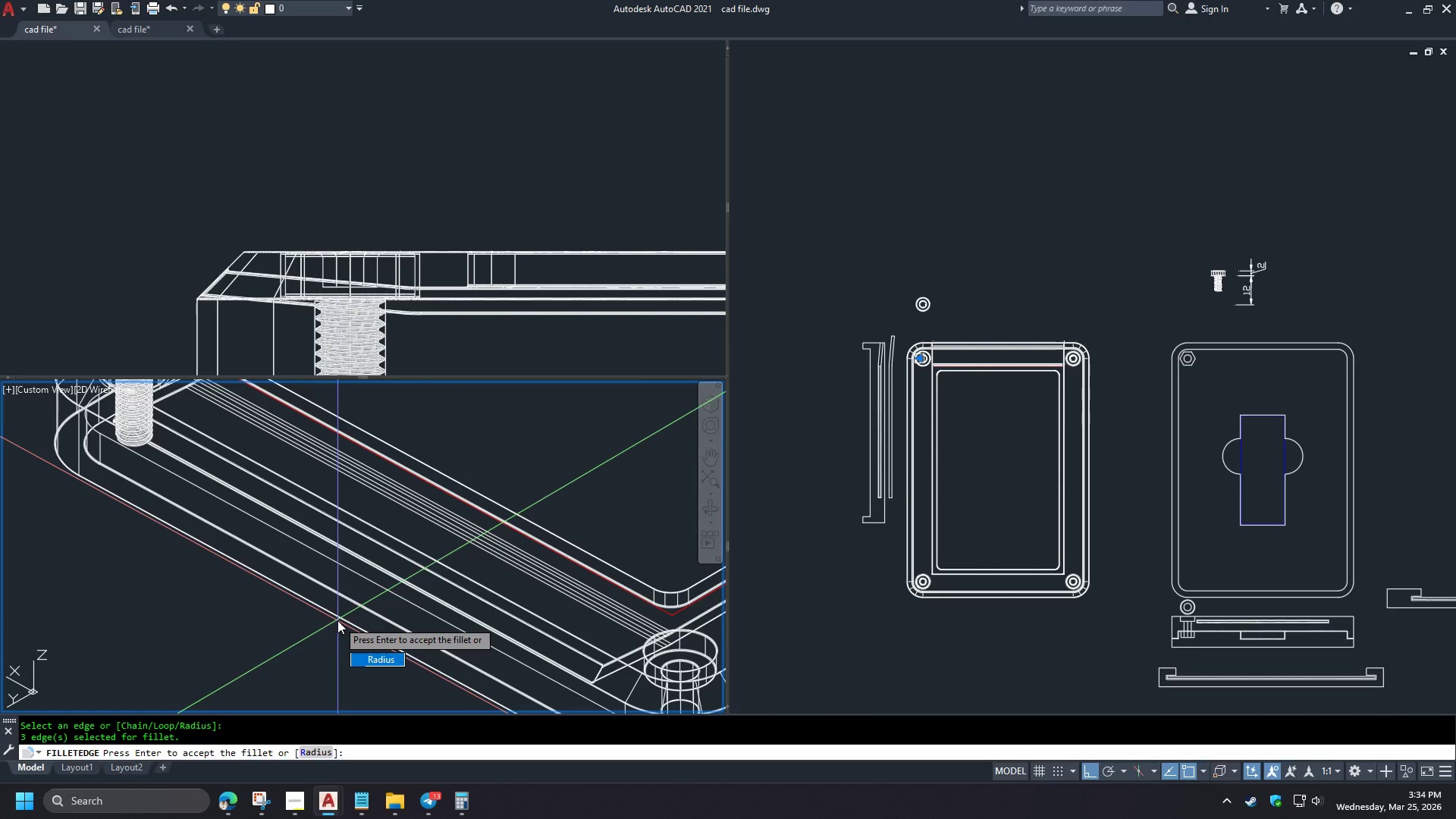 
scroll: coordinate [426, 513], scroll_direction: down, amount: 2.0
 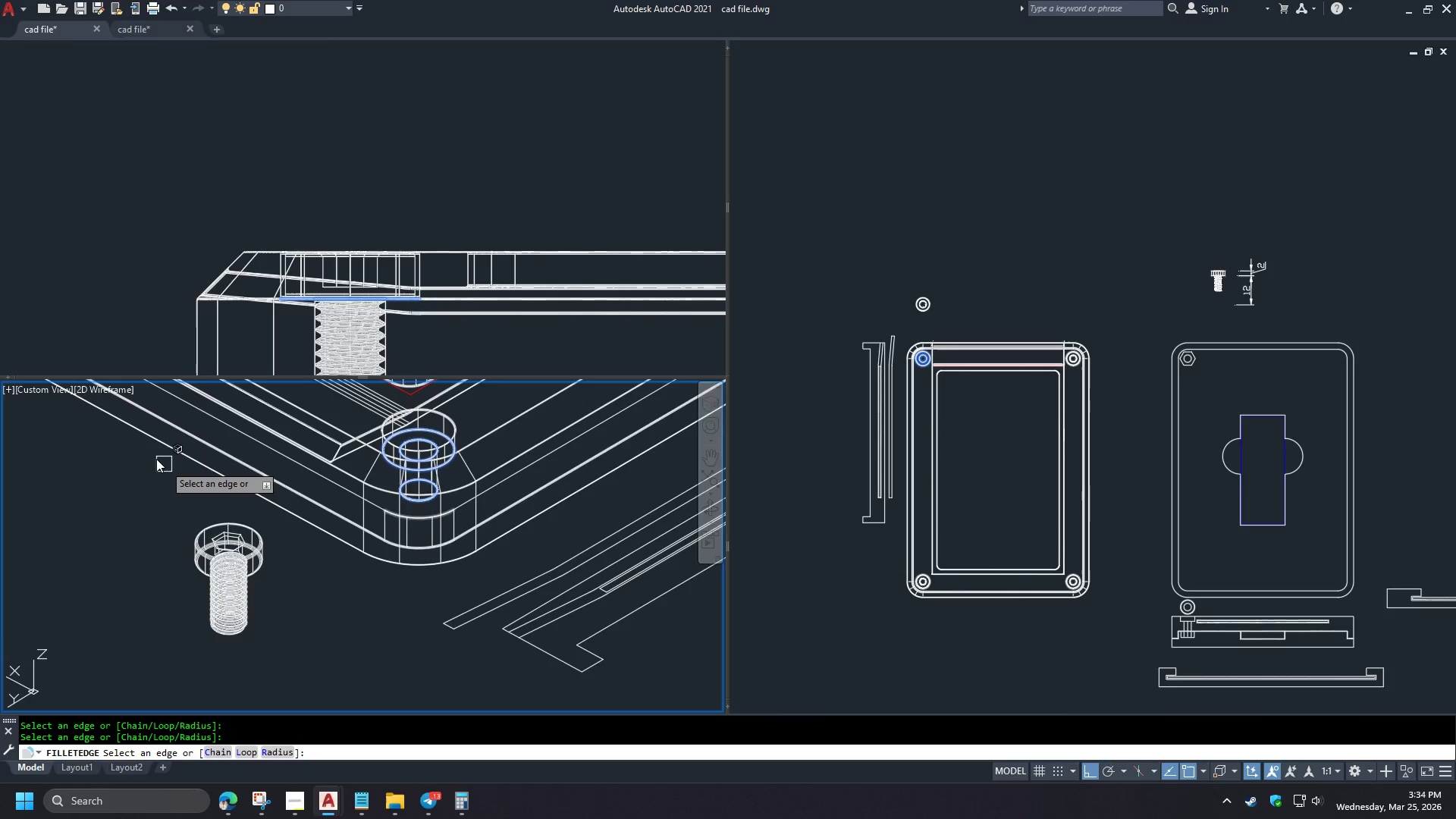 
key(Space)
 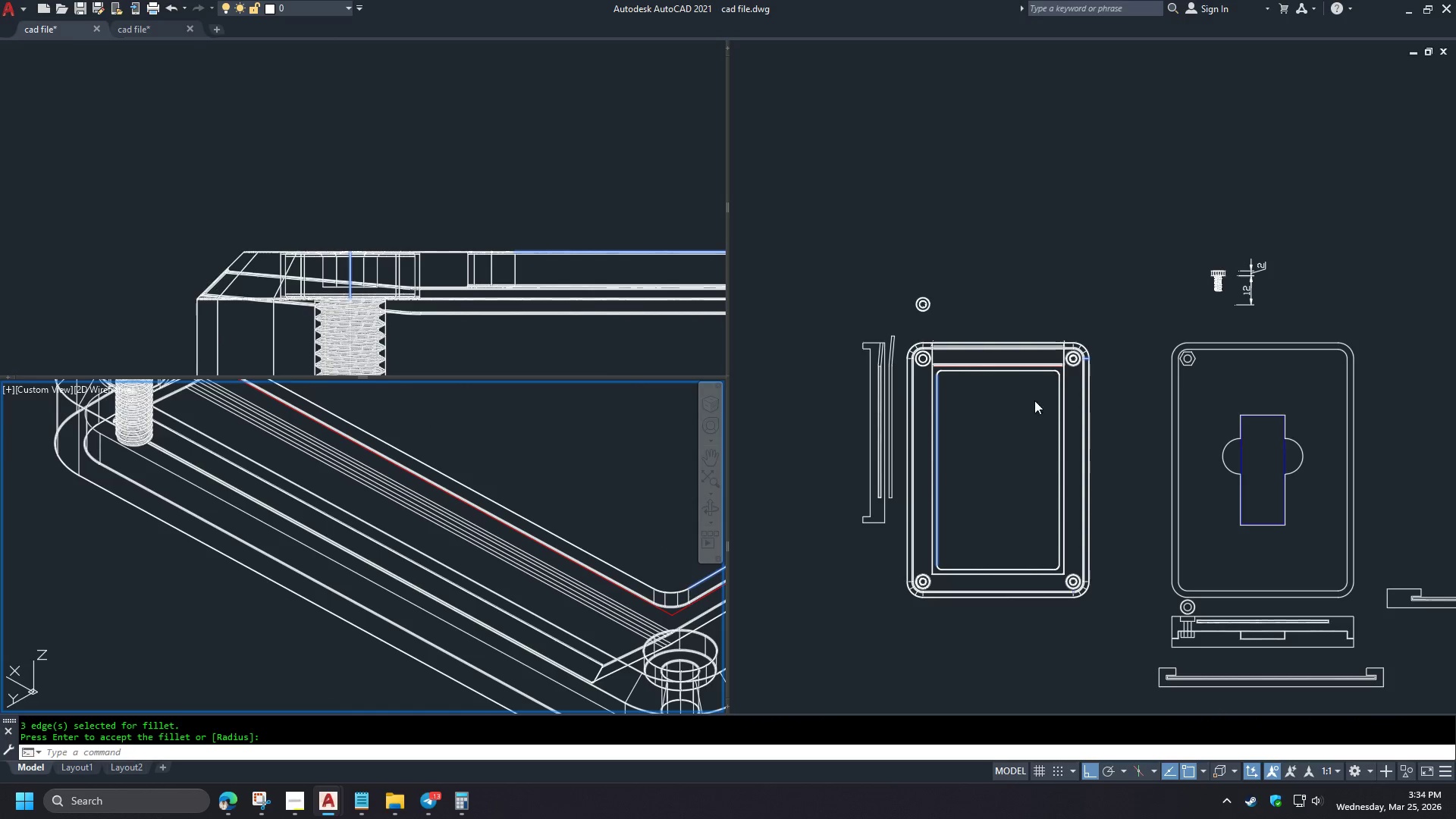 
left_click([1012, 416])
 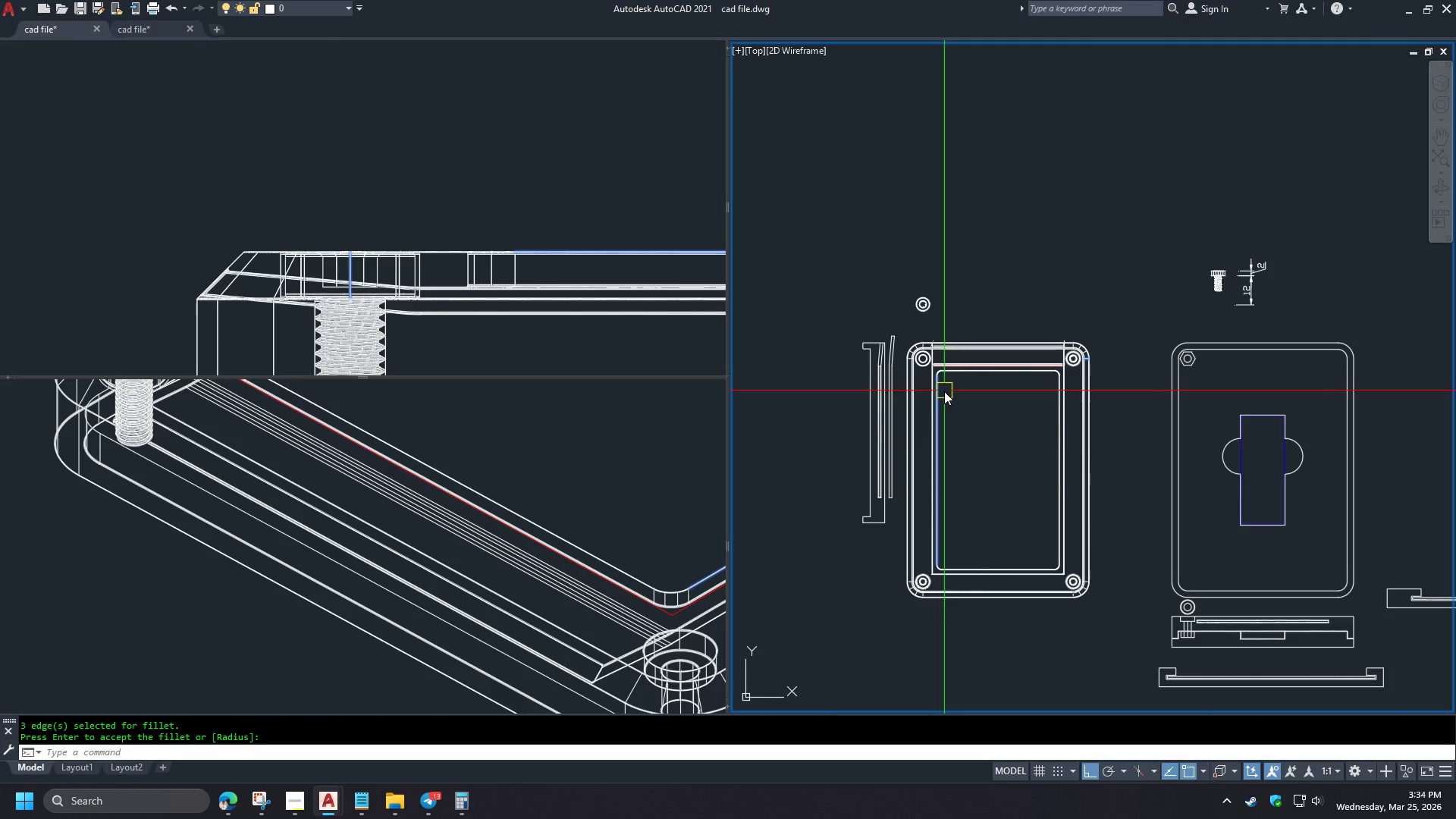 
left_click([1072, 325])
 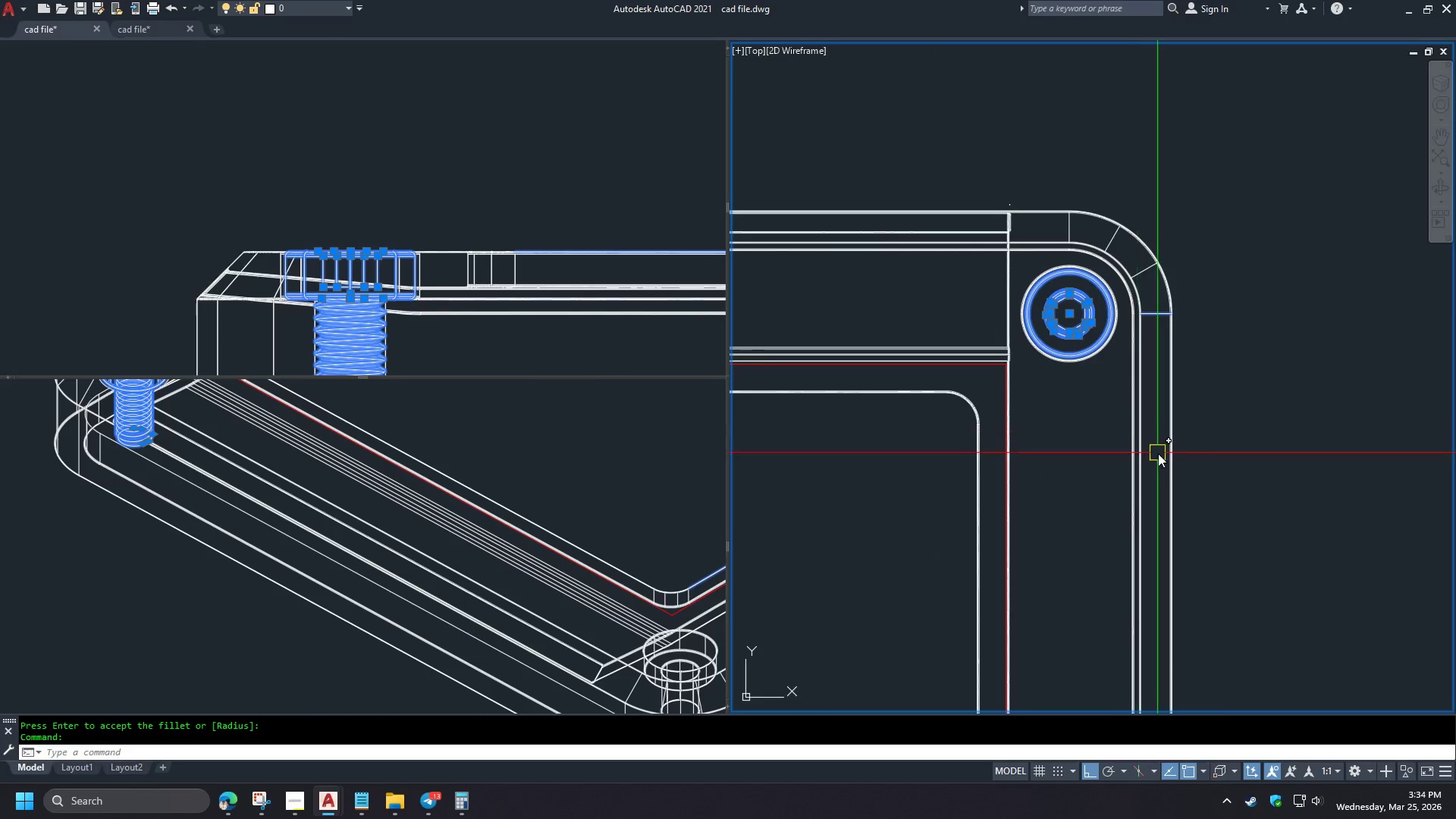 
type(mi )
 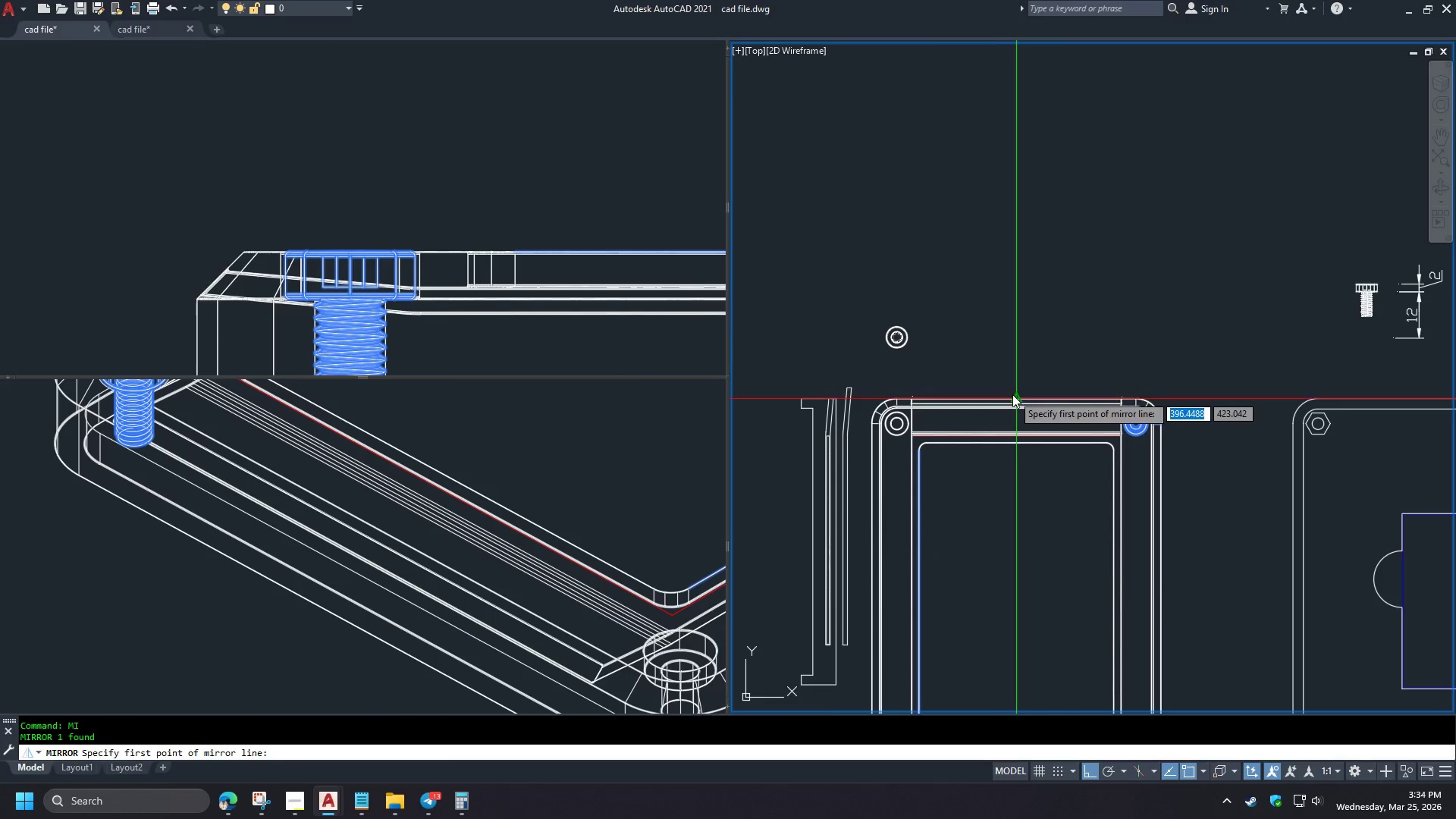 
scroll: coordinate [1072, 364], scroll_direction: up, amount: 4.0
 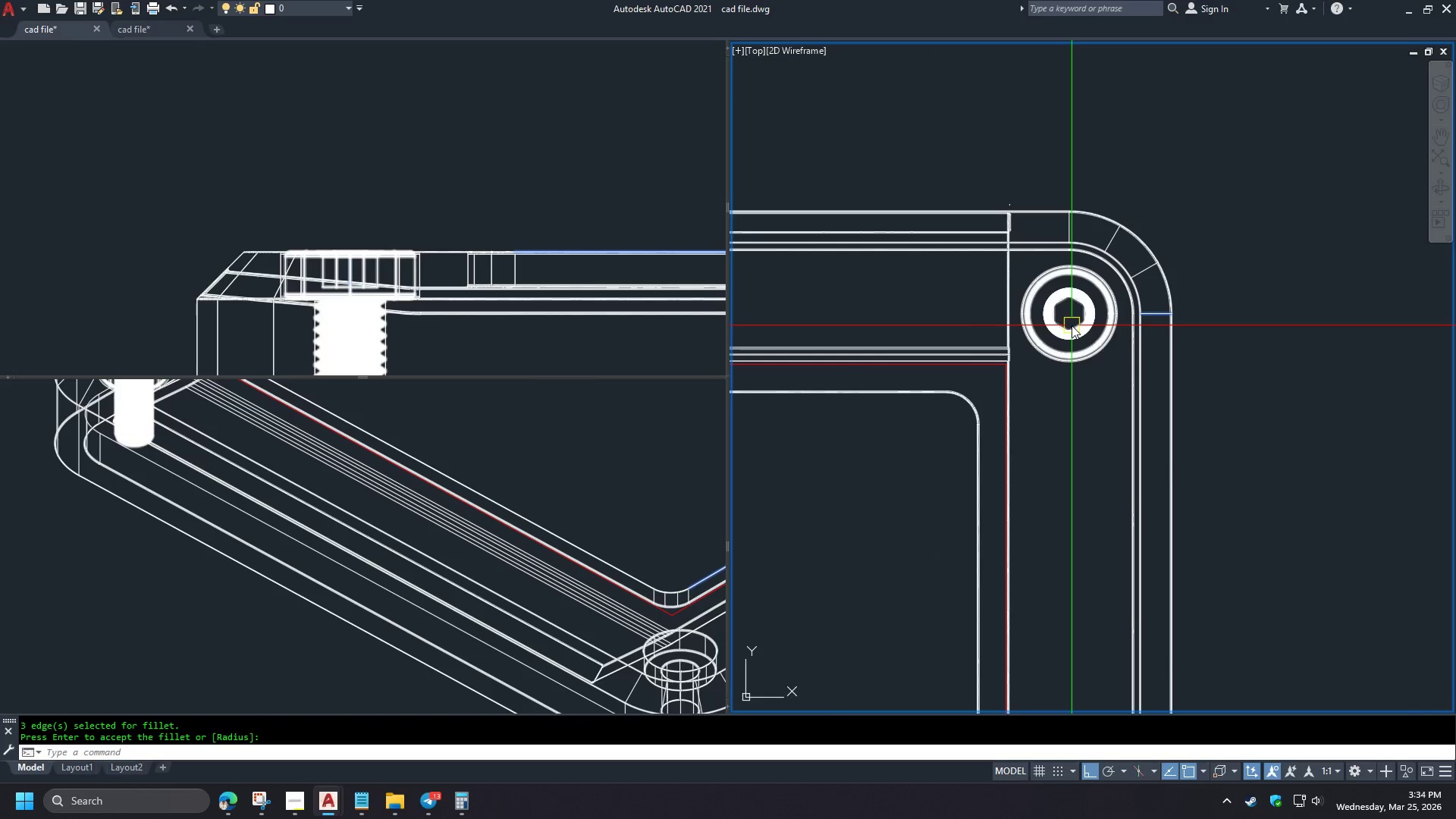 
left_click_drag(start_coordinate=[1012, 394], to_coordinate=[1012, 389])
 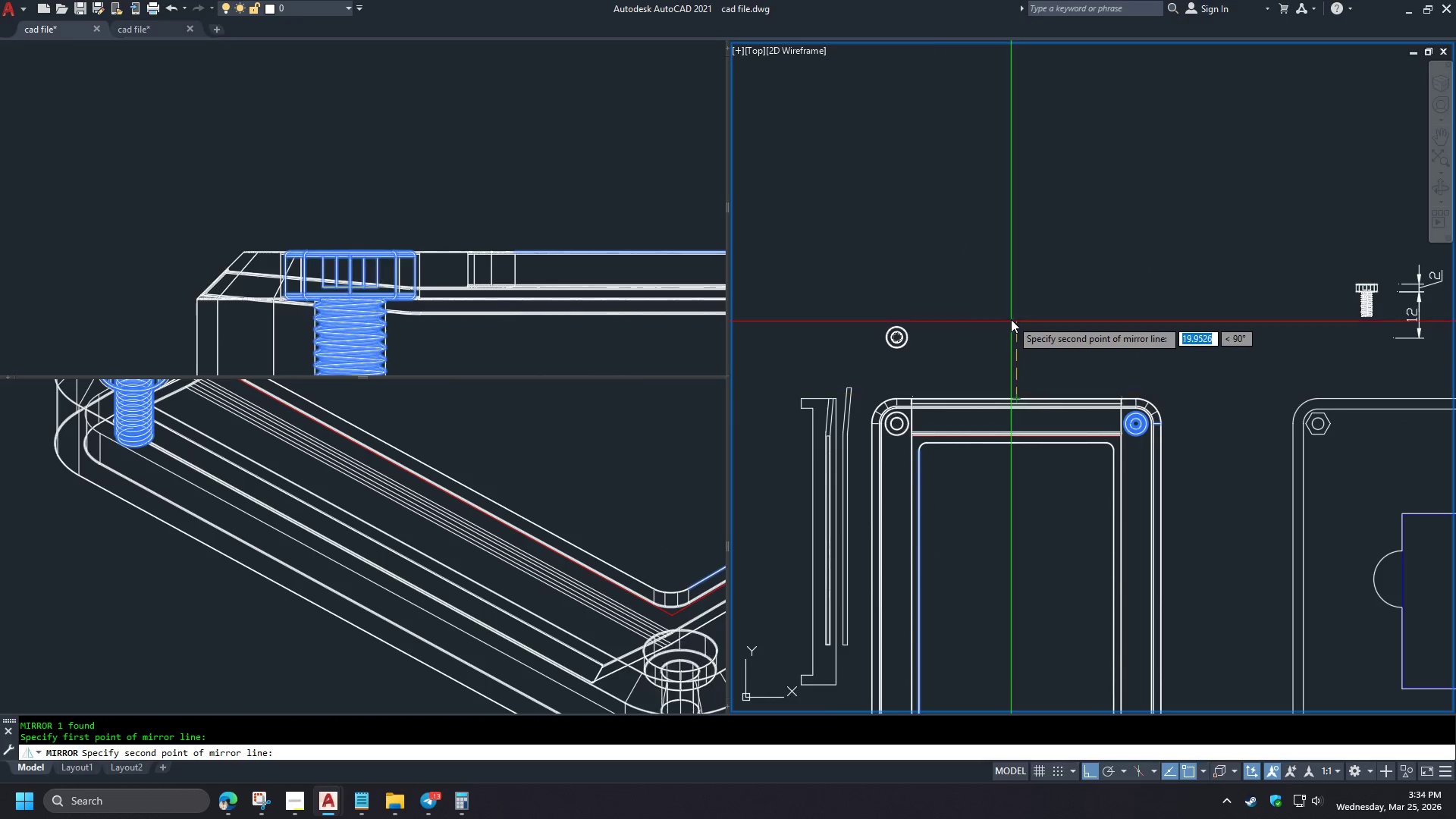 
scroll: coordinate [1157, 461], scroll_direction: down, amount: 3.0
 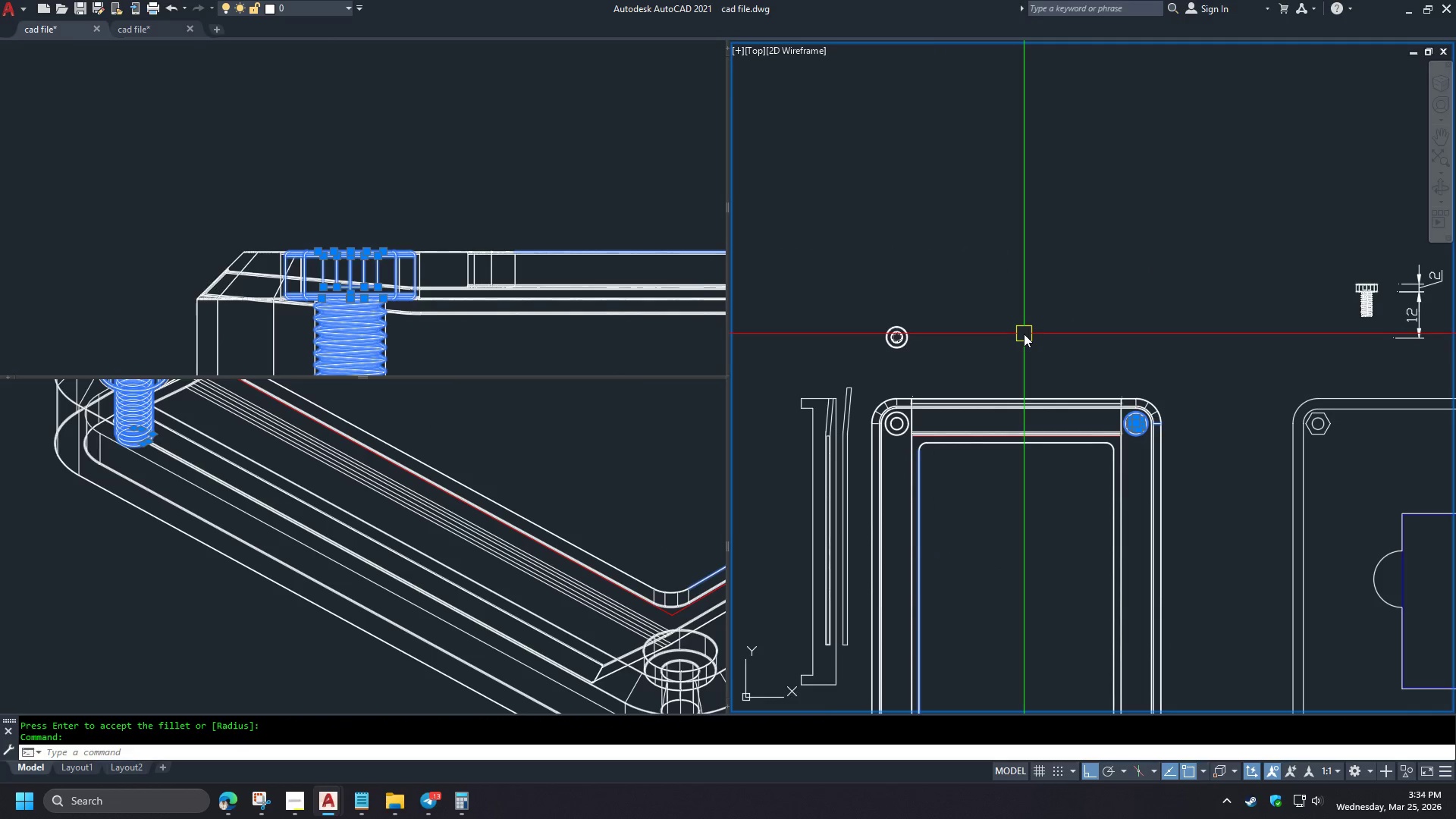 
left_click([1011, 319])
 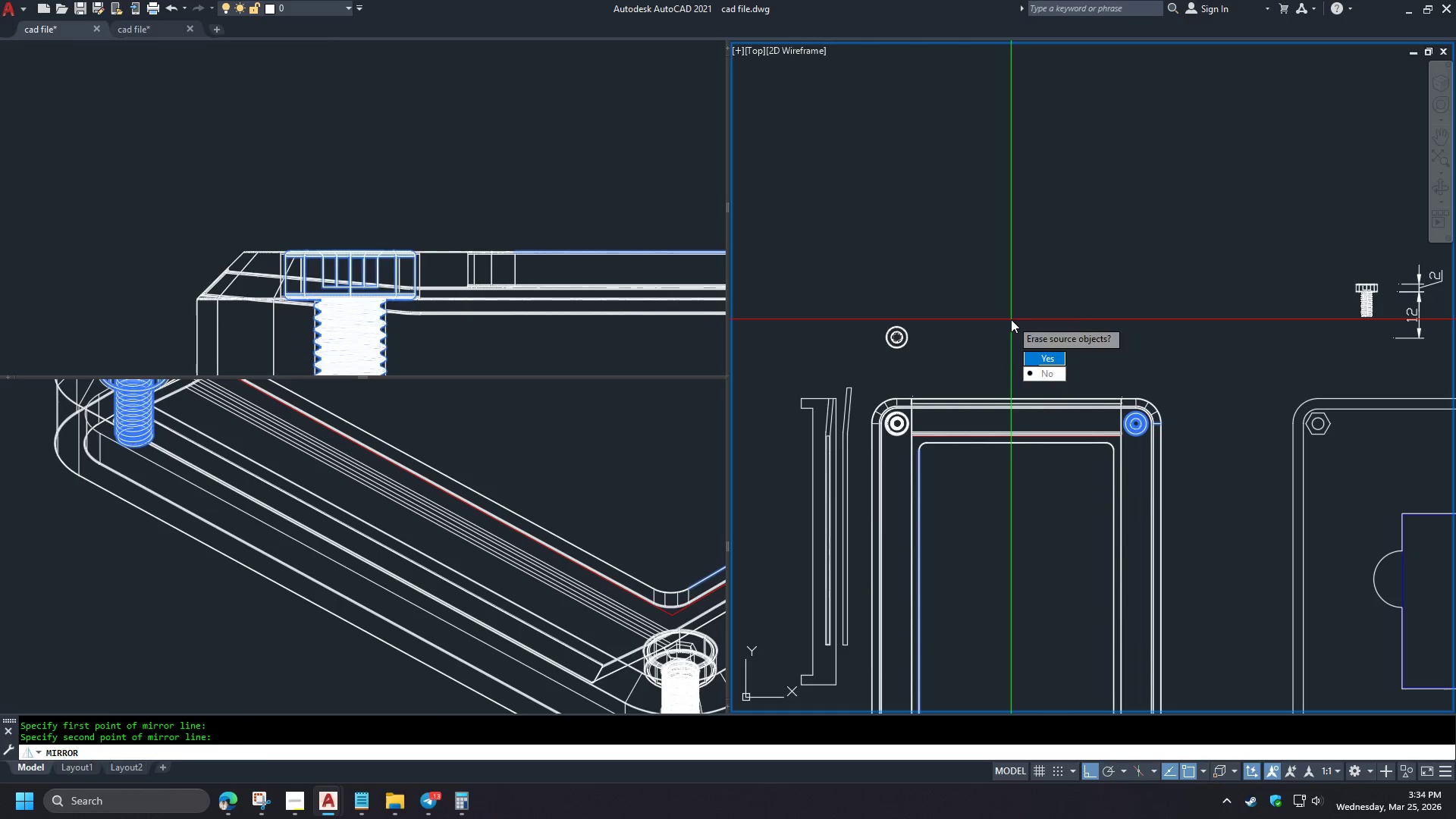 
key(Space)
 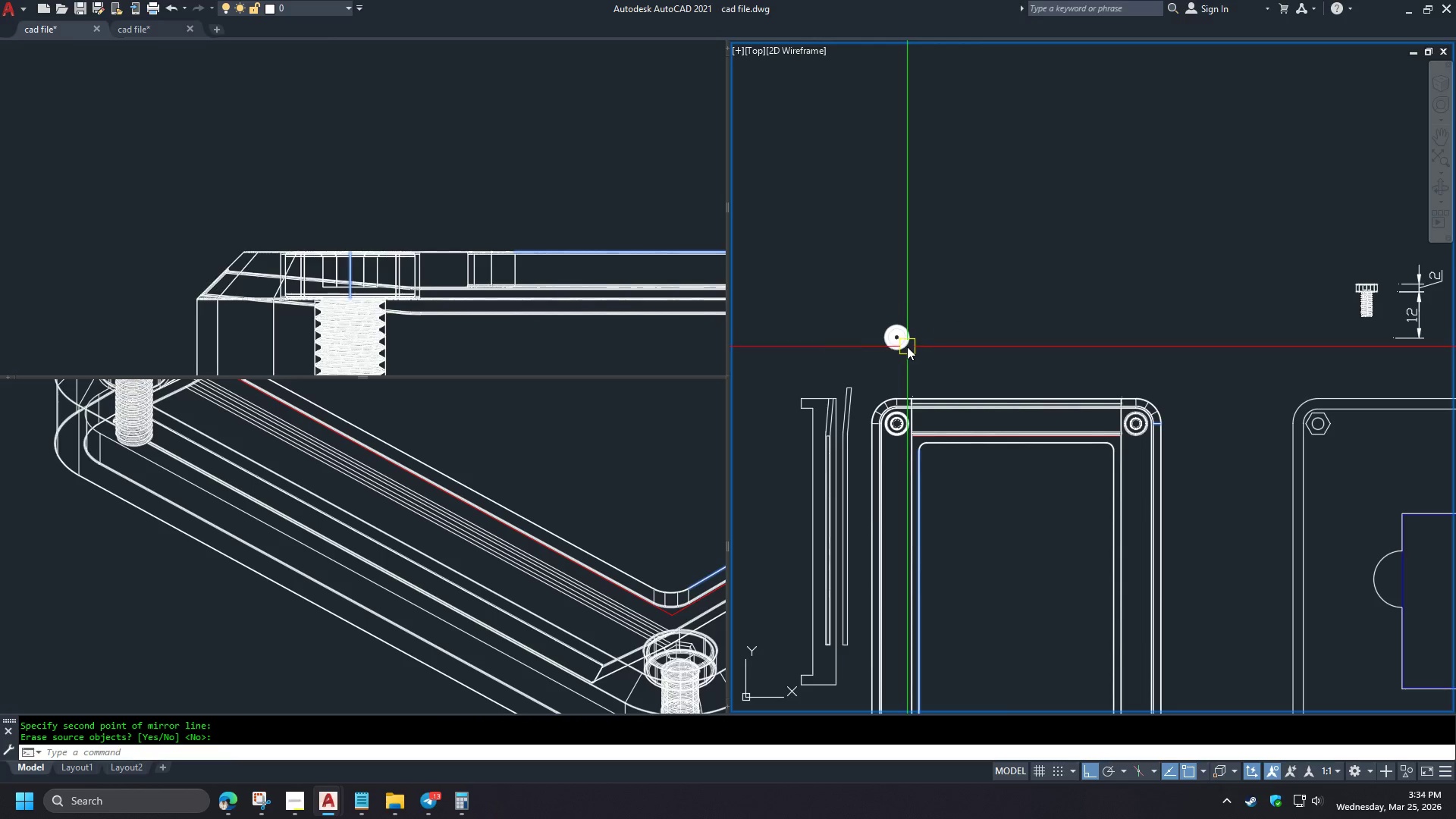 
left_click([907, 347])
 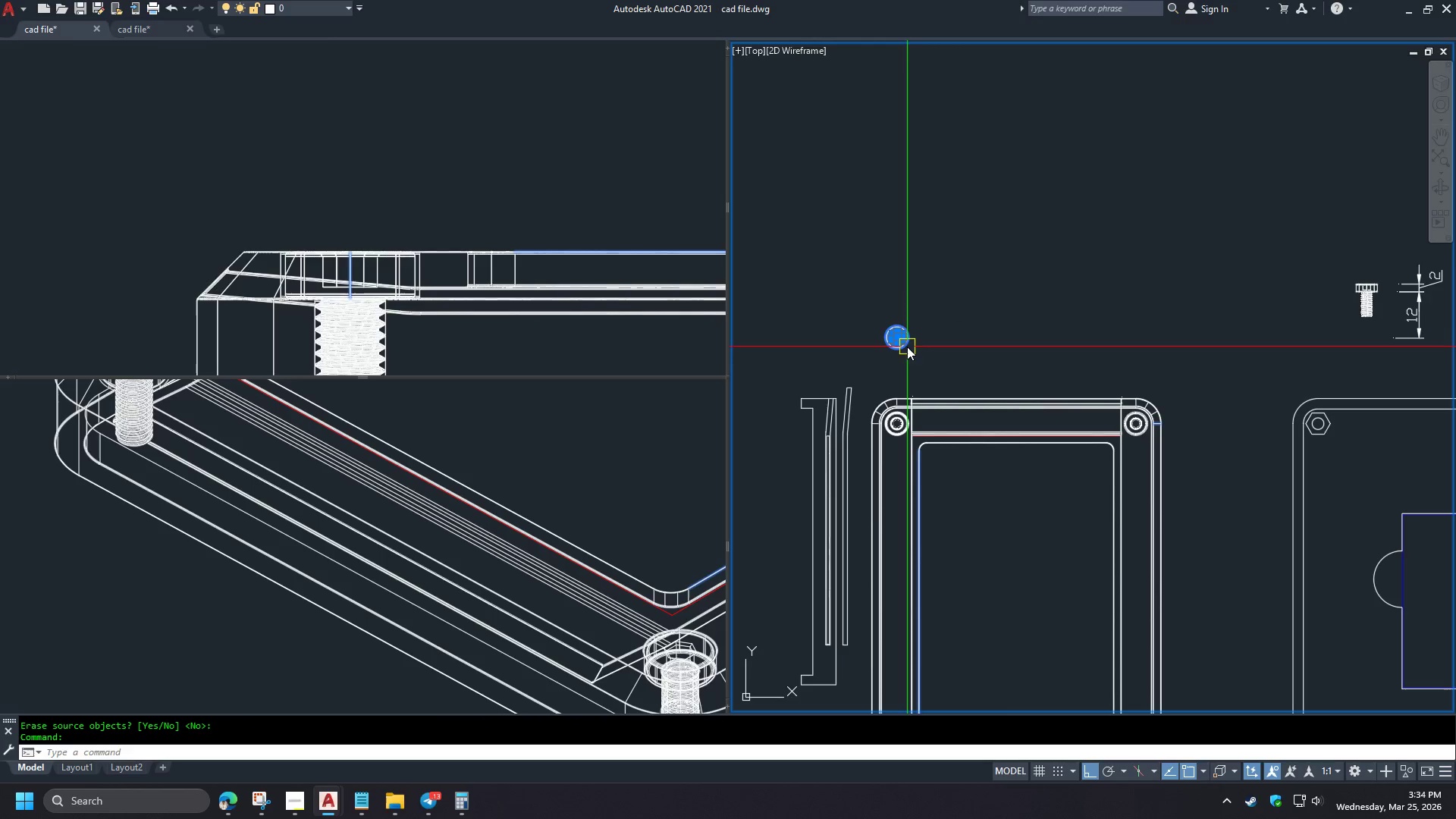 
key(E)
 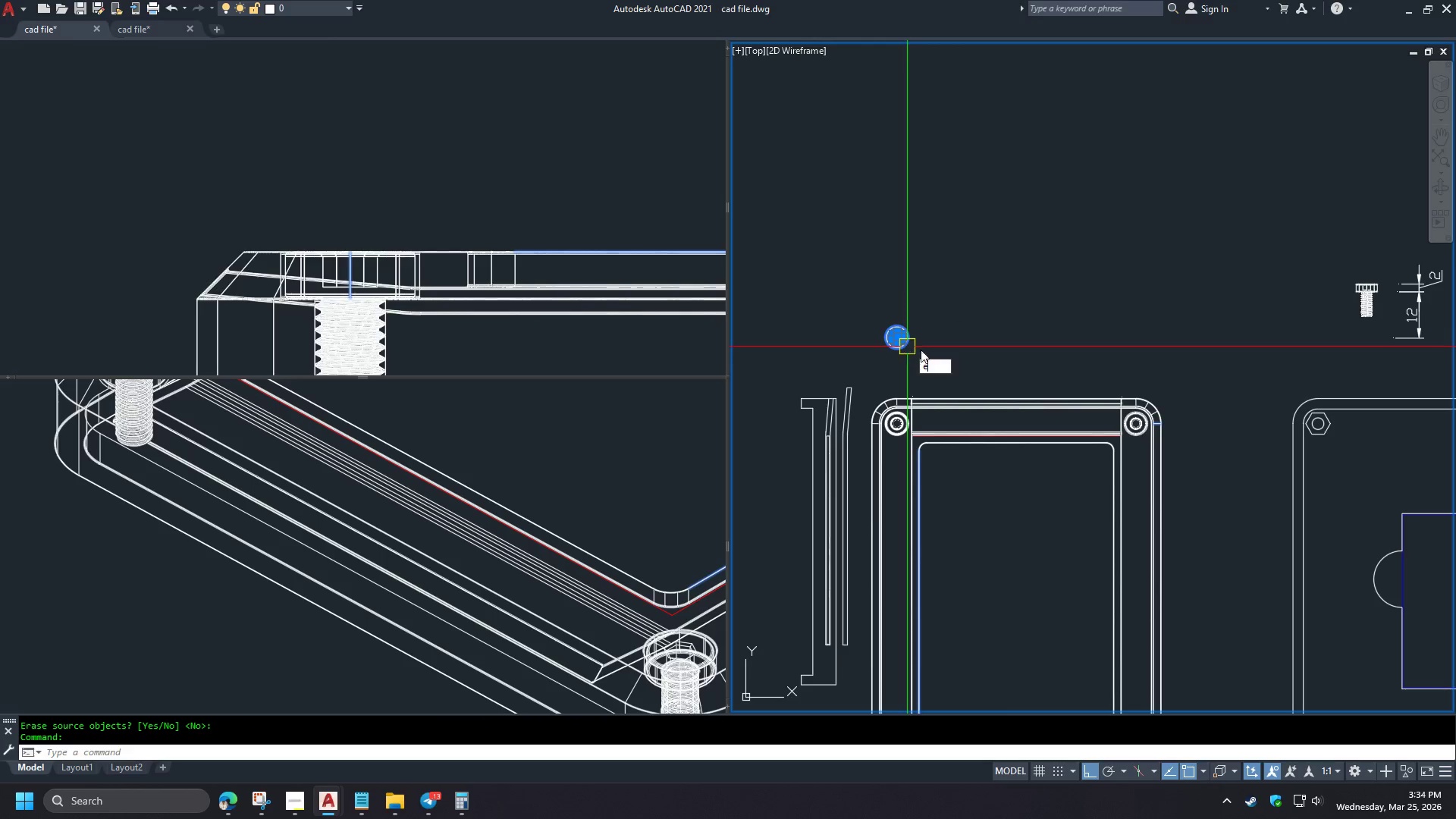 
key(Space)
 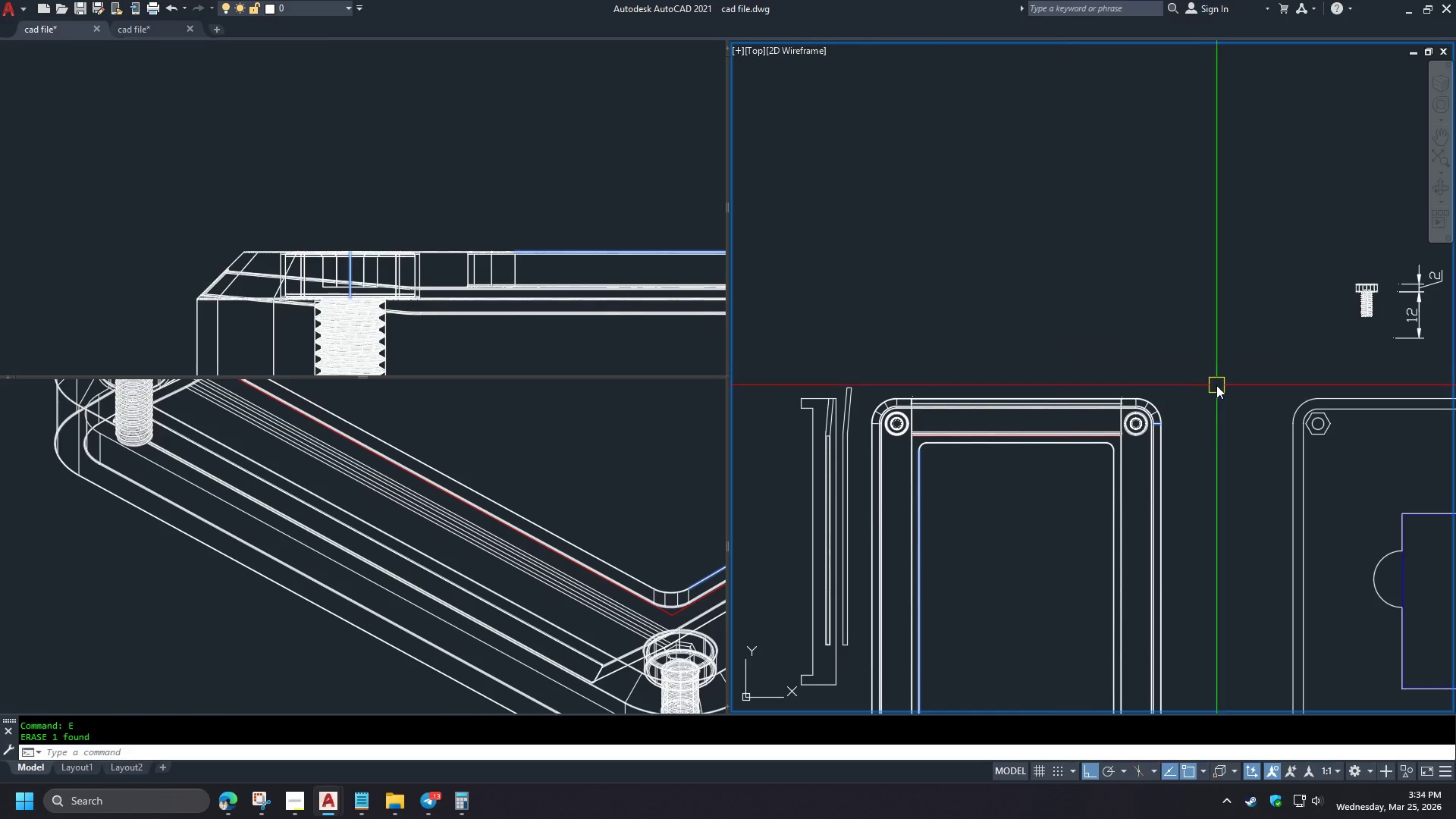 
left_click([1106, 438])
 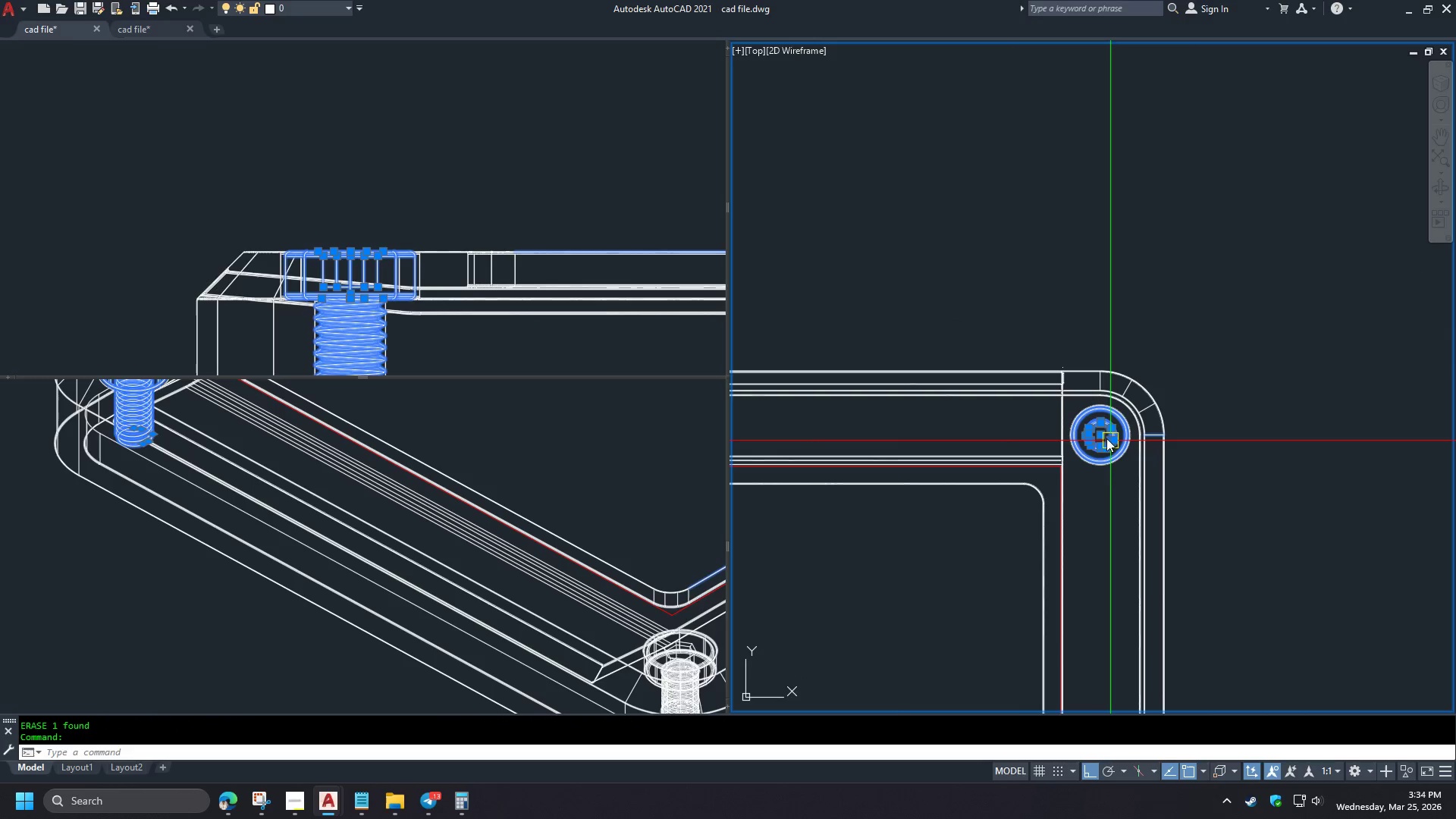 
key(E)
 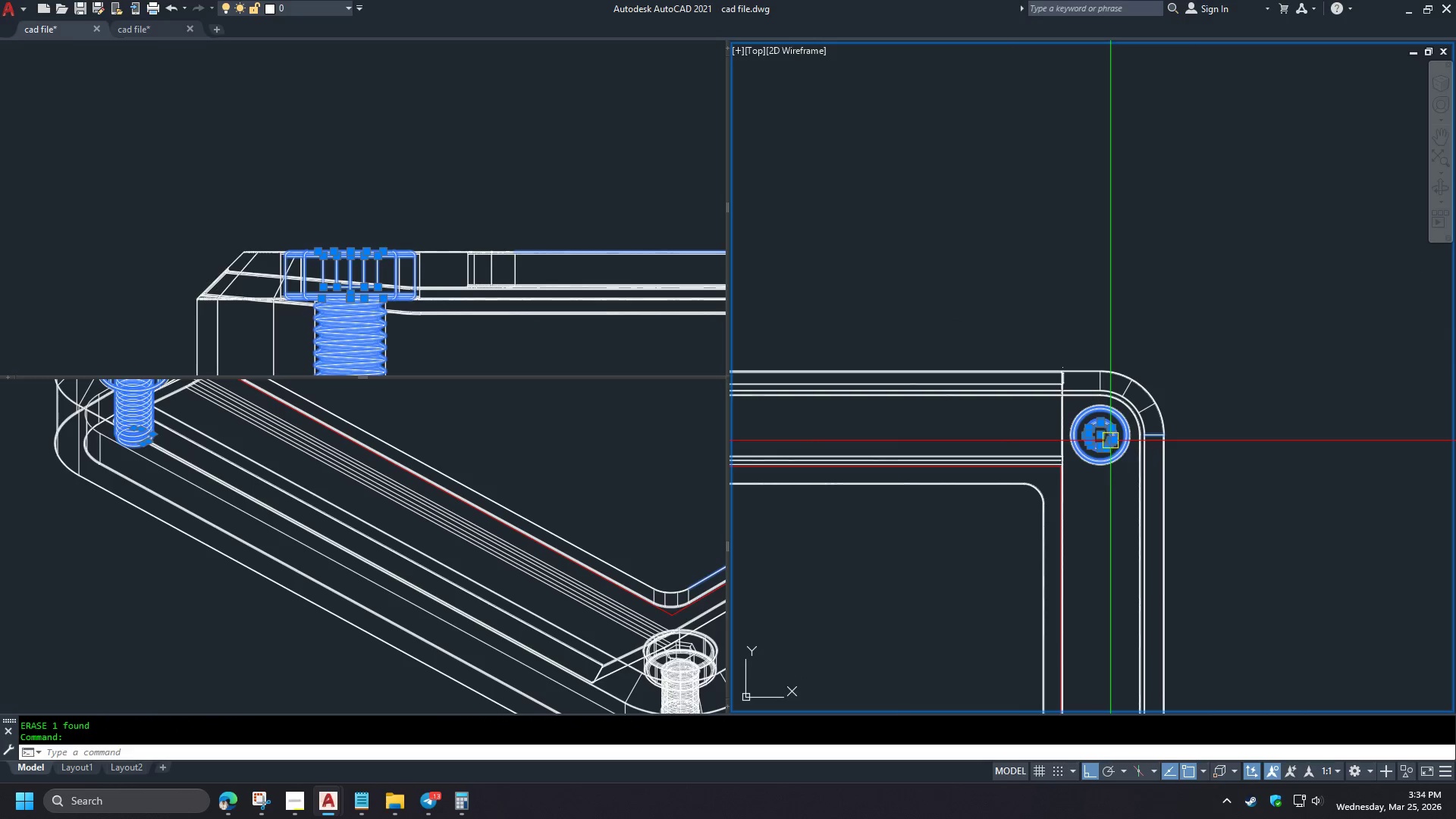 
key(Space)
 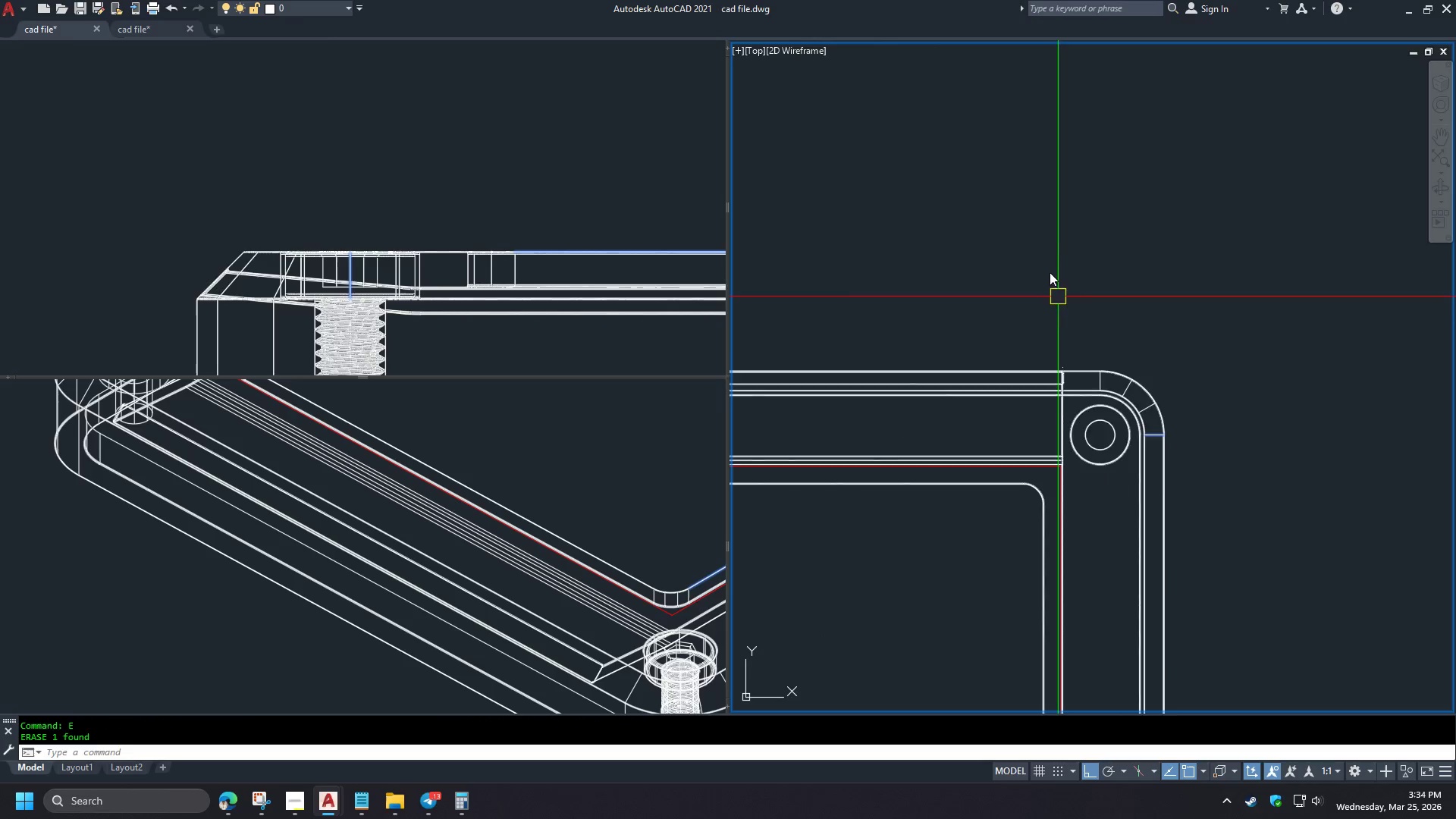 
left_click([1060, 401])
 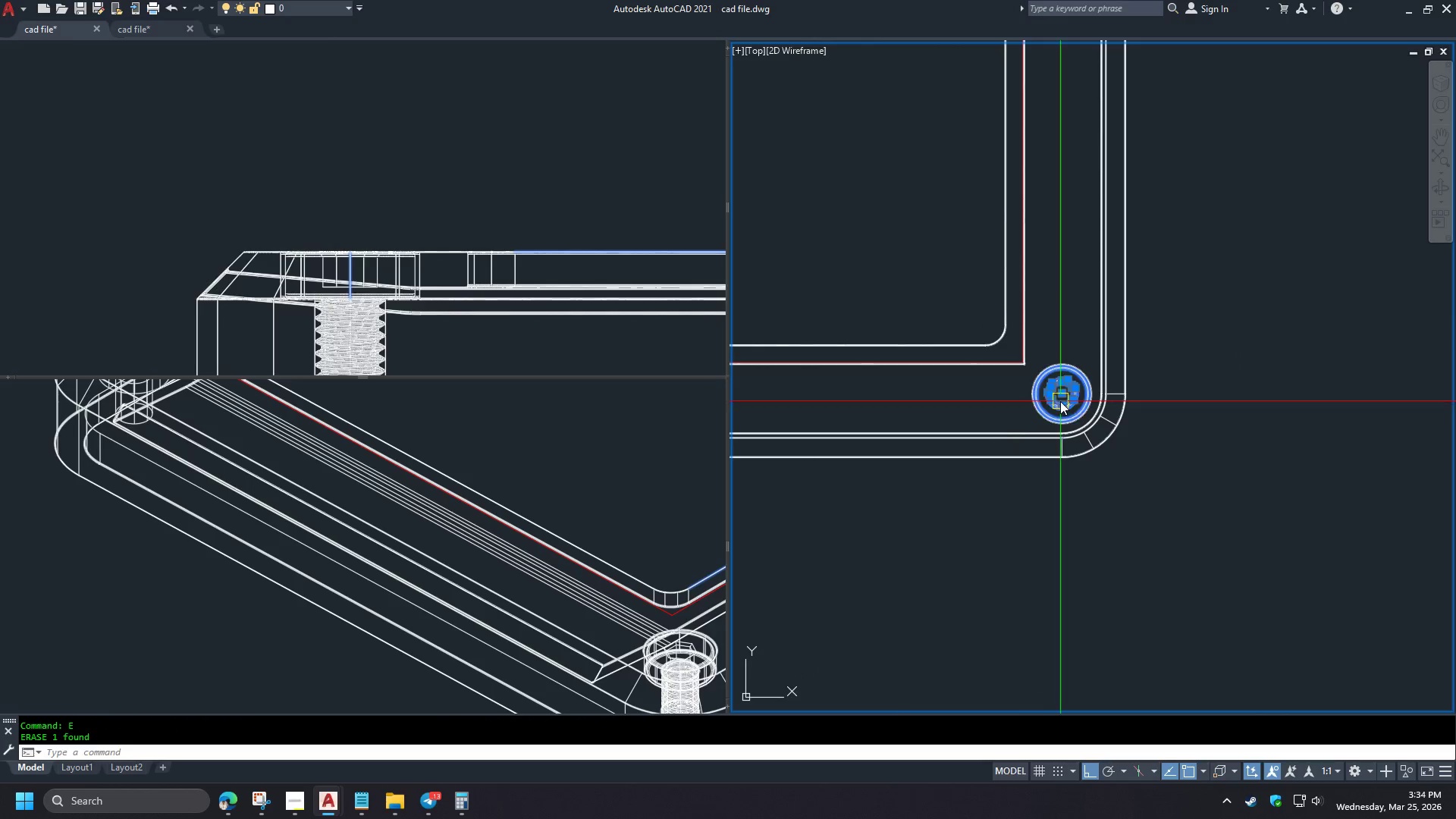 
key(E)
 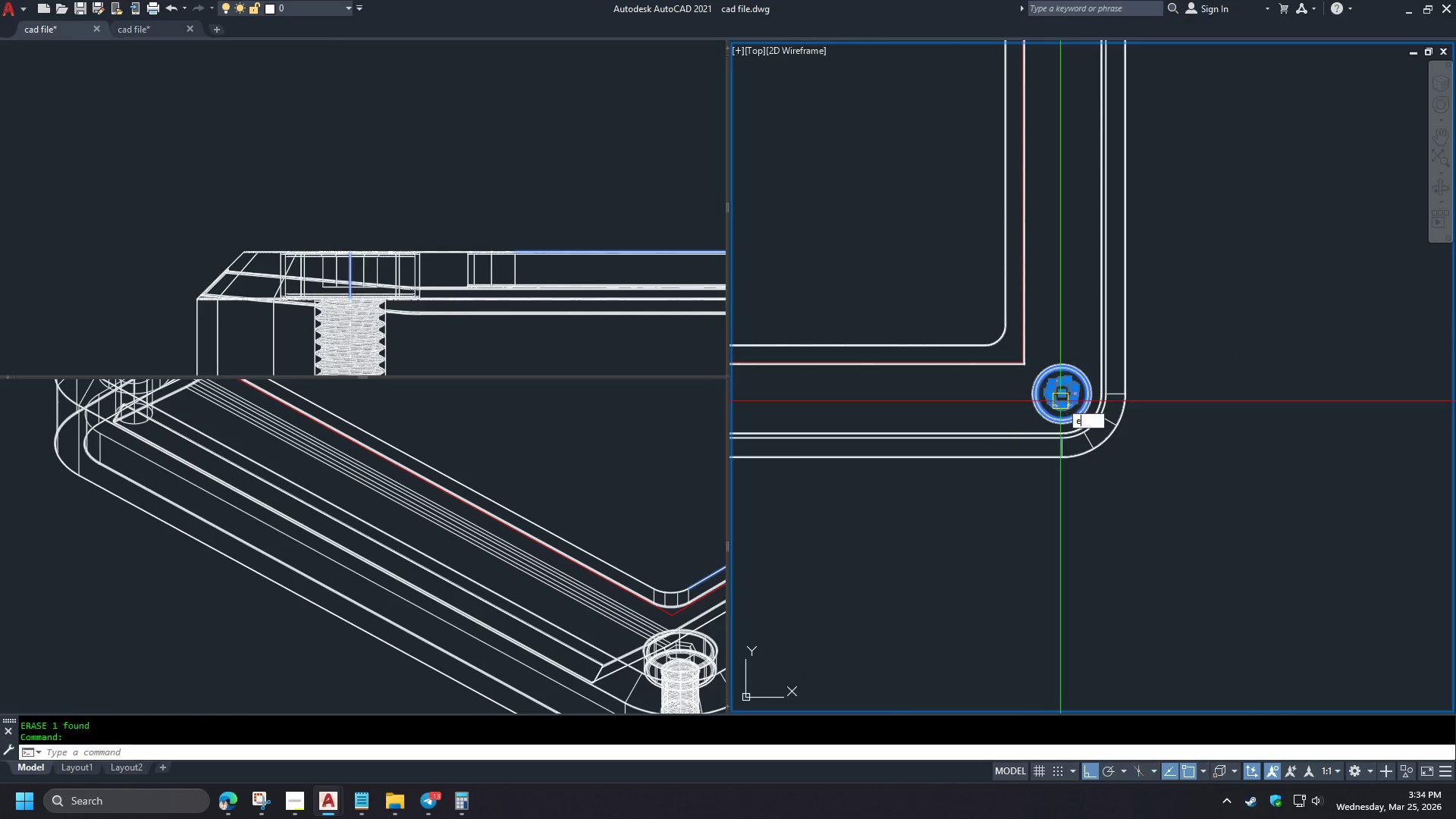 
key(Space)
 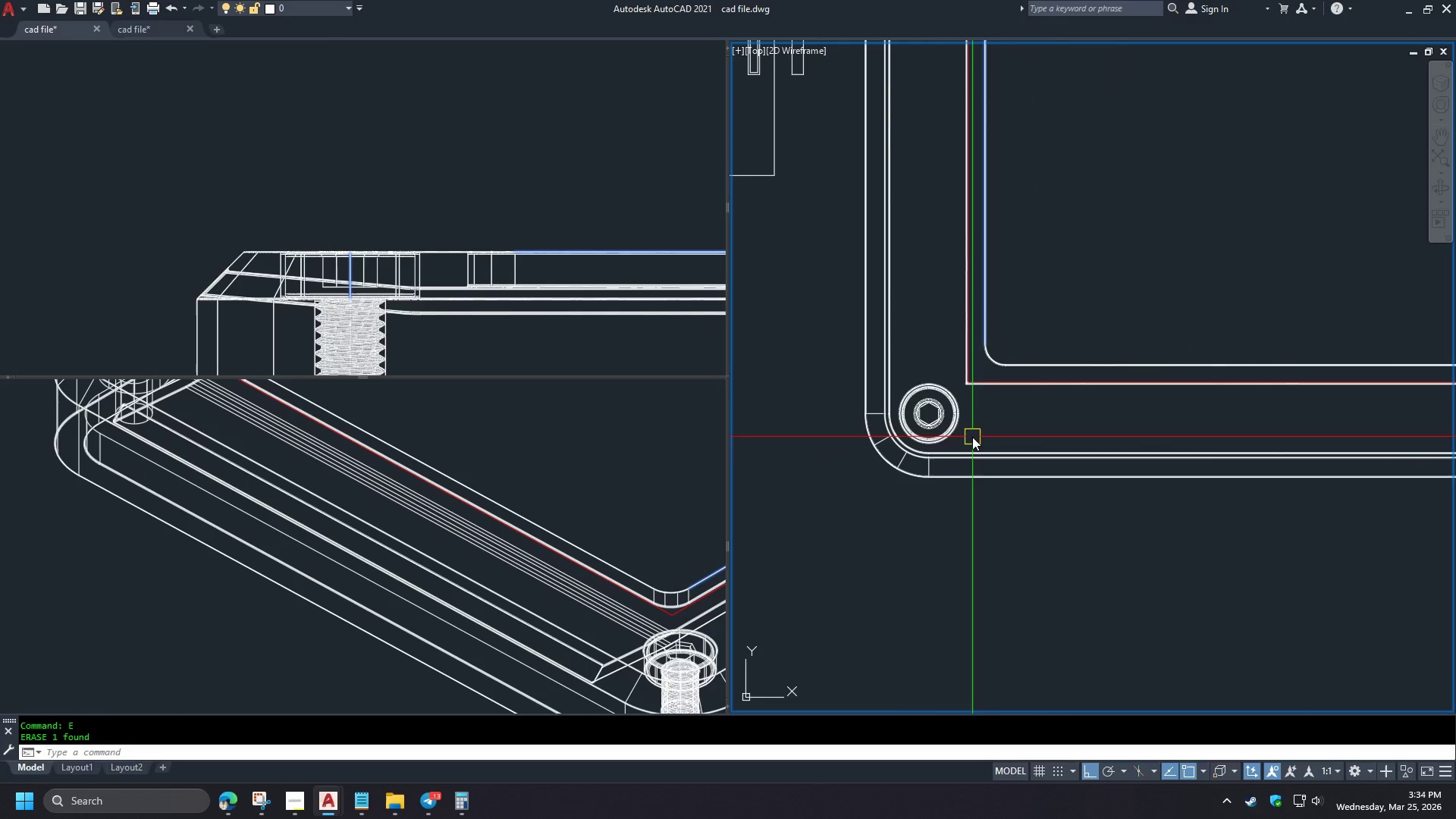 
scroll: coordinate [1156, 420], scroll_direction: up, amount: 2.0
 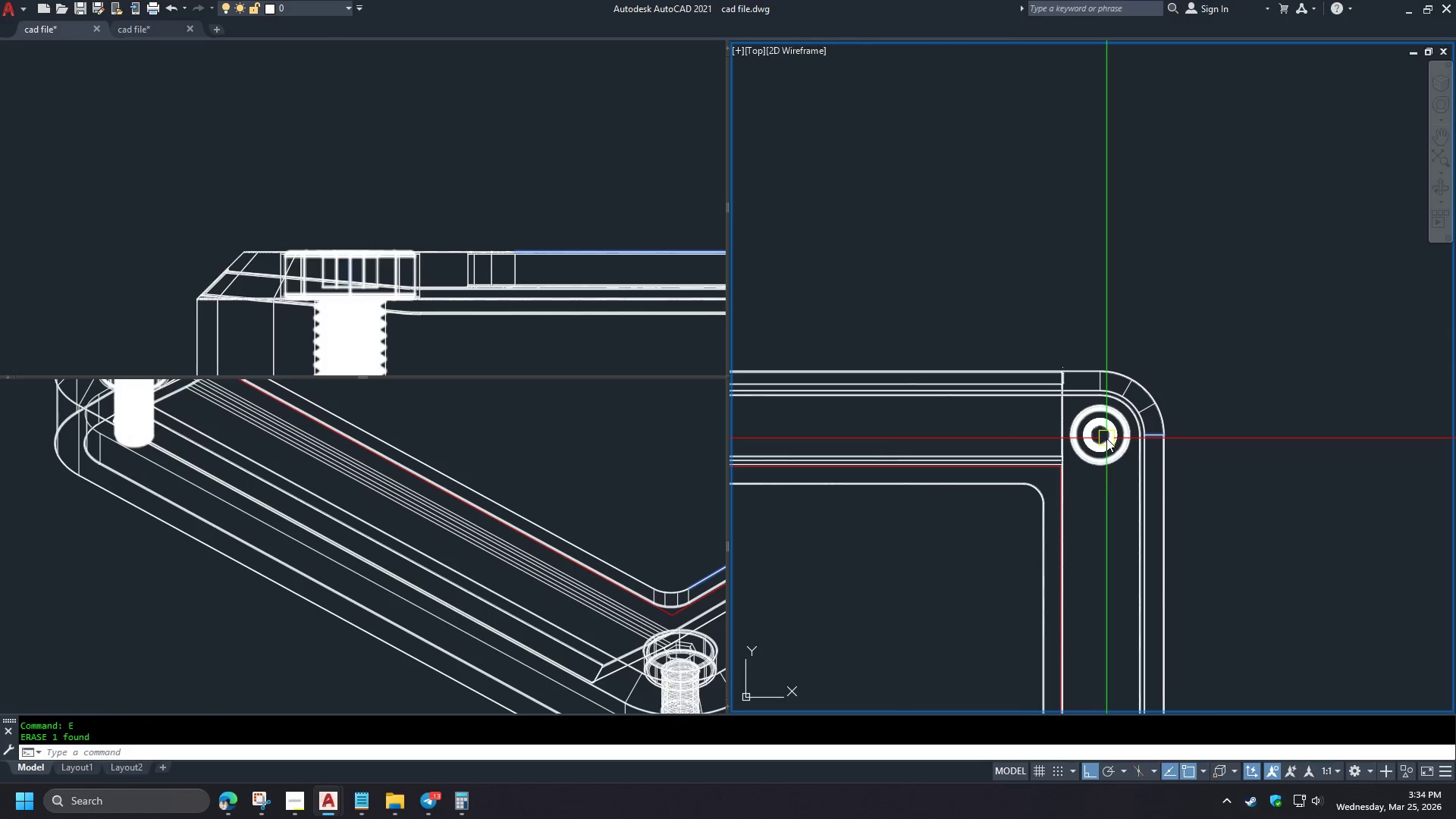 
left_click([929, 413])
 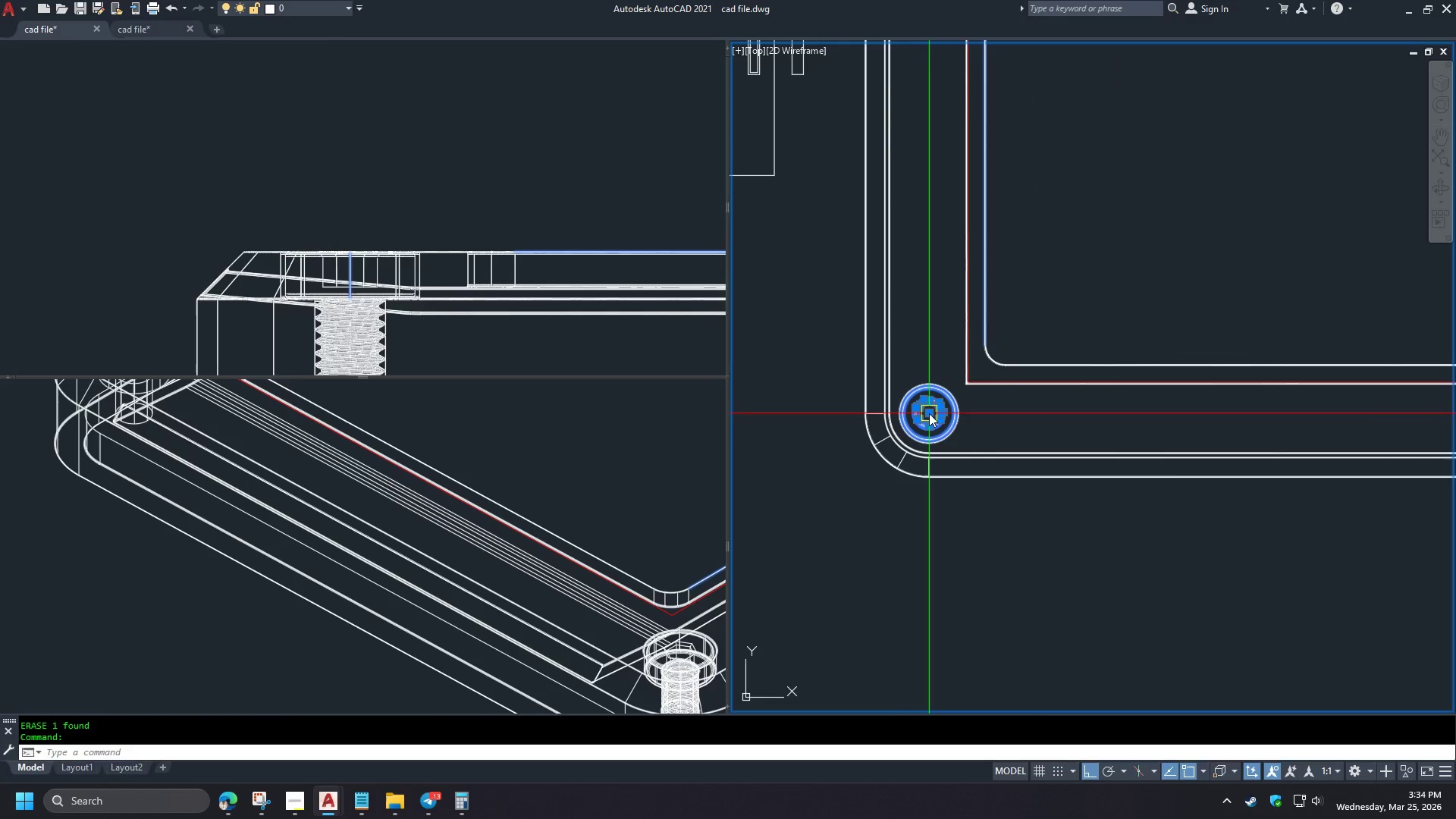 
key(E)
 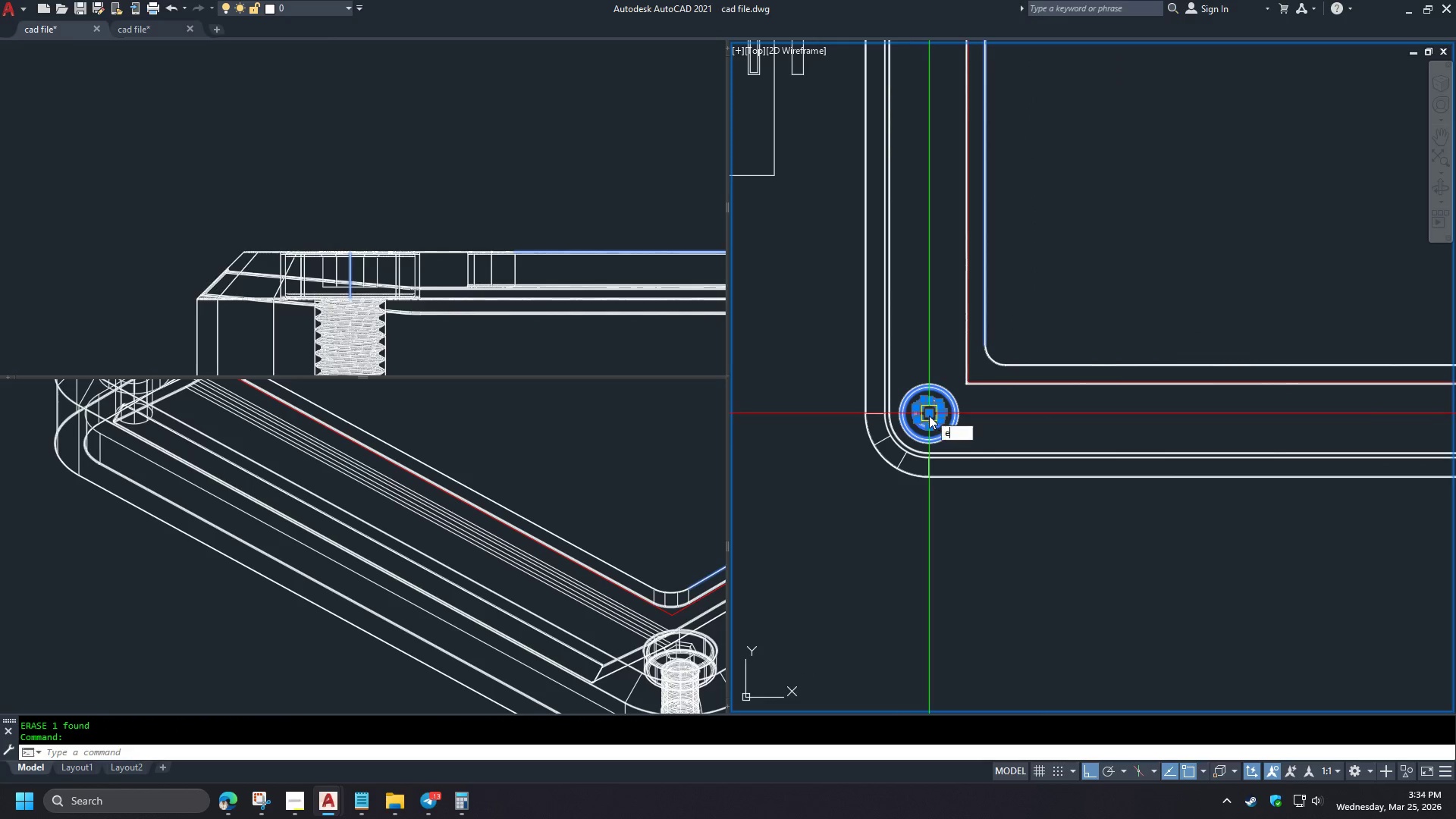 
key(Space)
 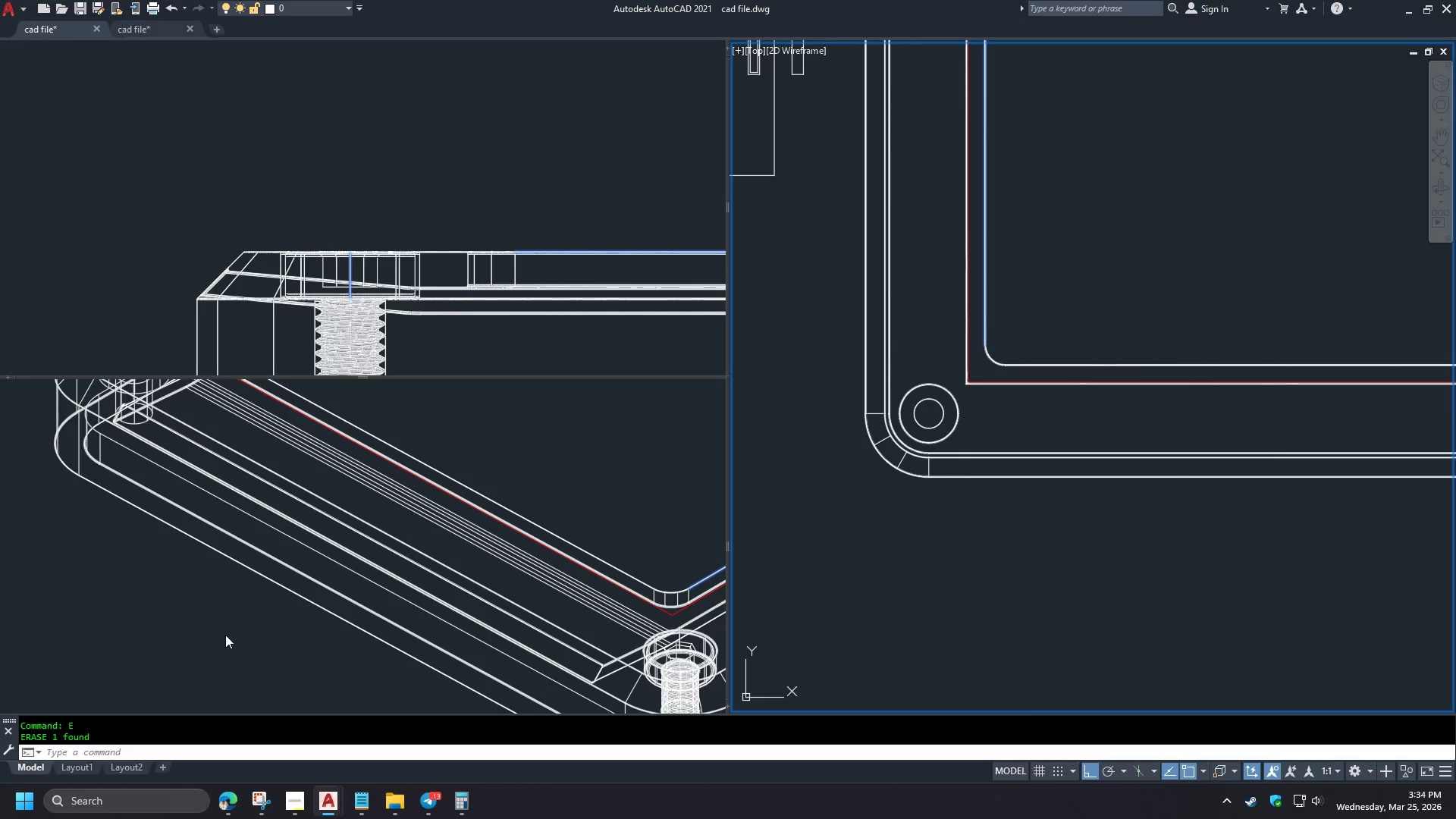 
scroll: coordinate [1063, 243], scroll_direction: down, amount: 4.0
 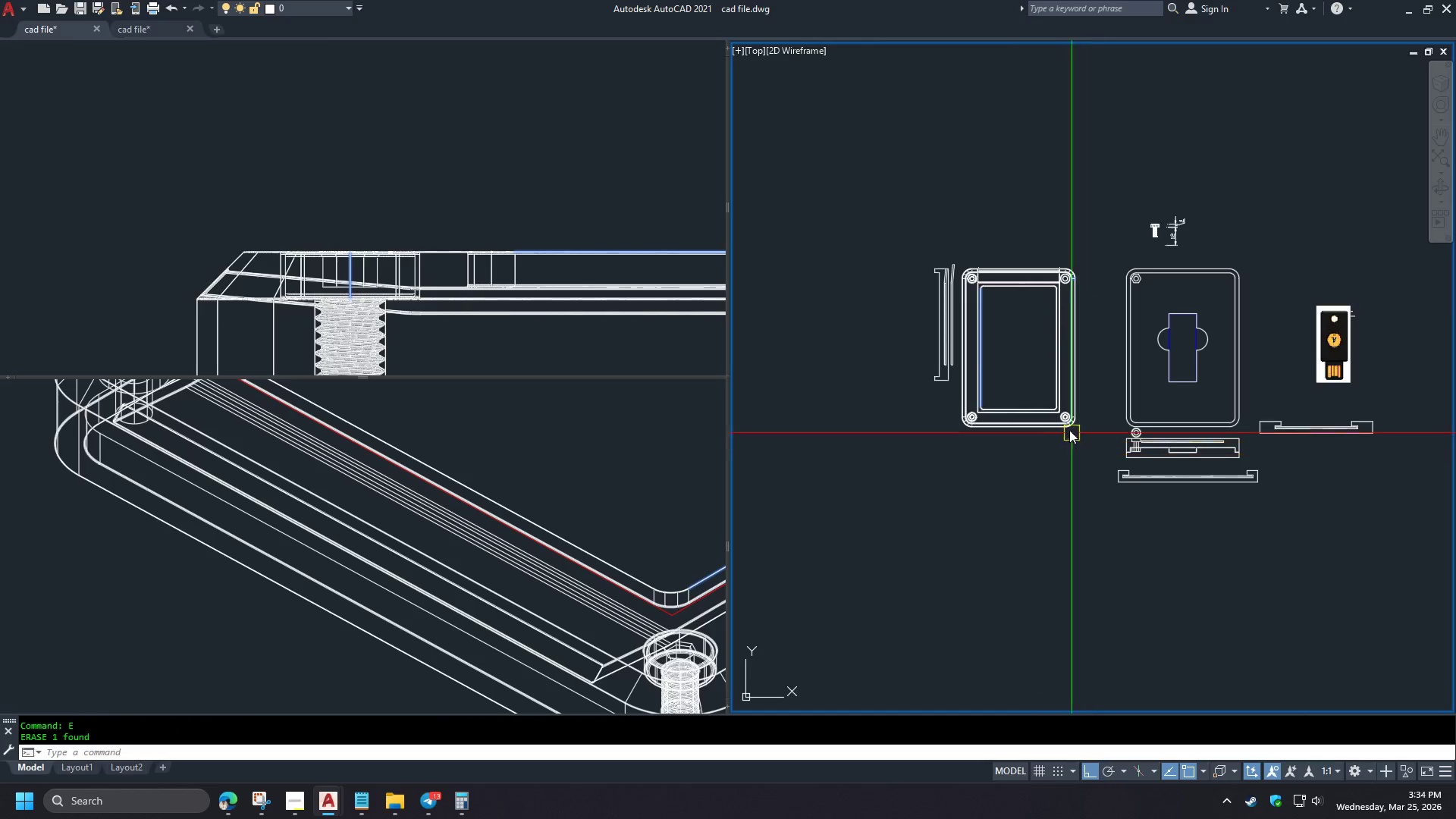 
left_click([215, 641])
 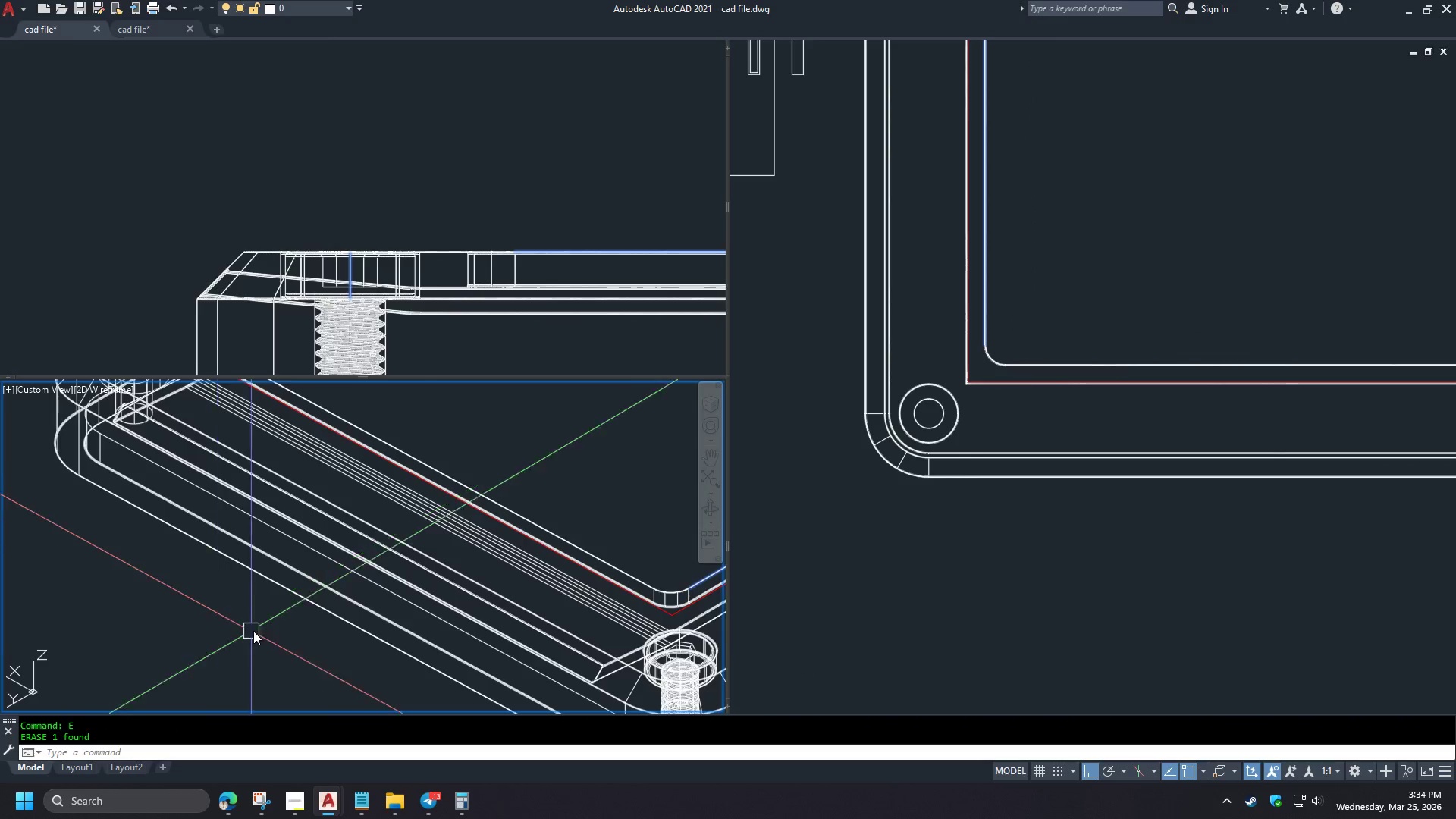 
scroll: coordinate [1062, 422], scroll_direction: up, amount: 4.0
 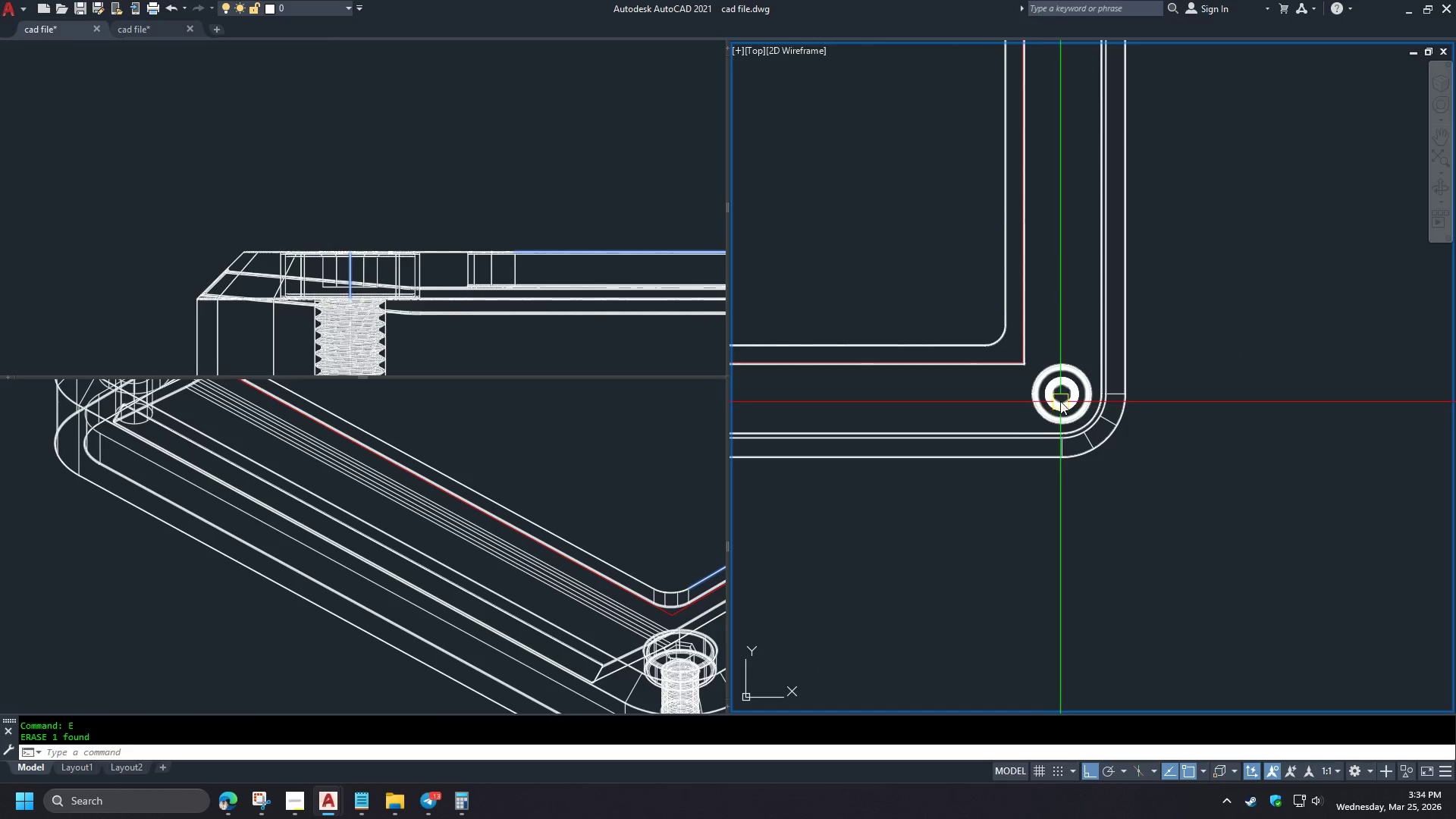 
type(fil)
 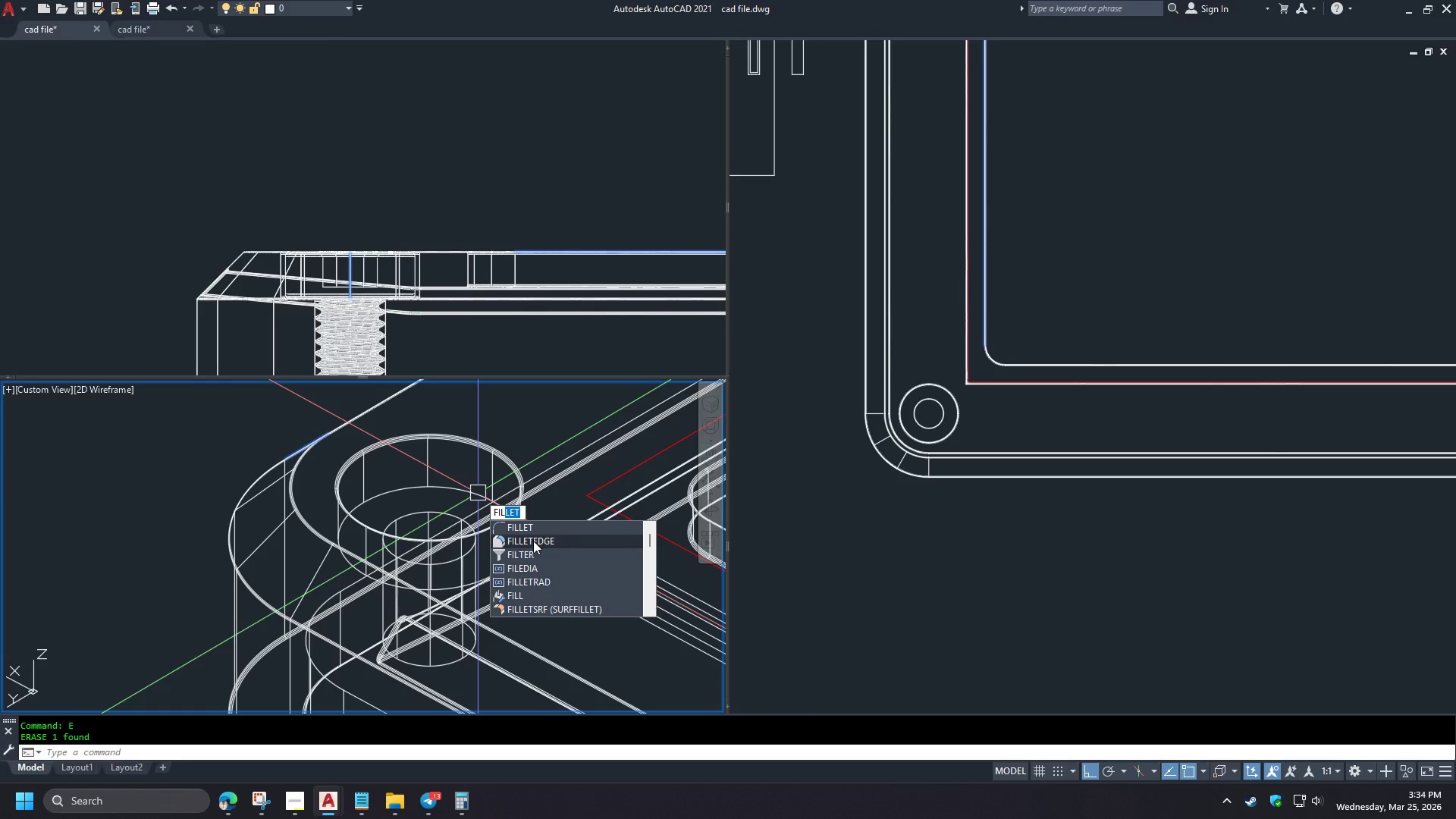 
scroll: coordinate [168, 514], scroll_direction: up, amount: 2.0
 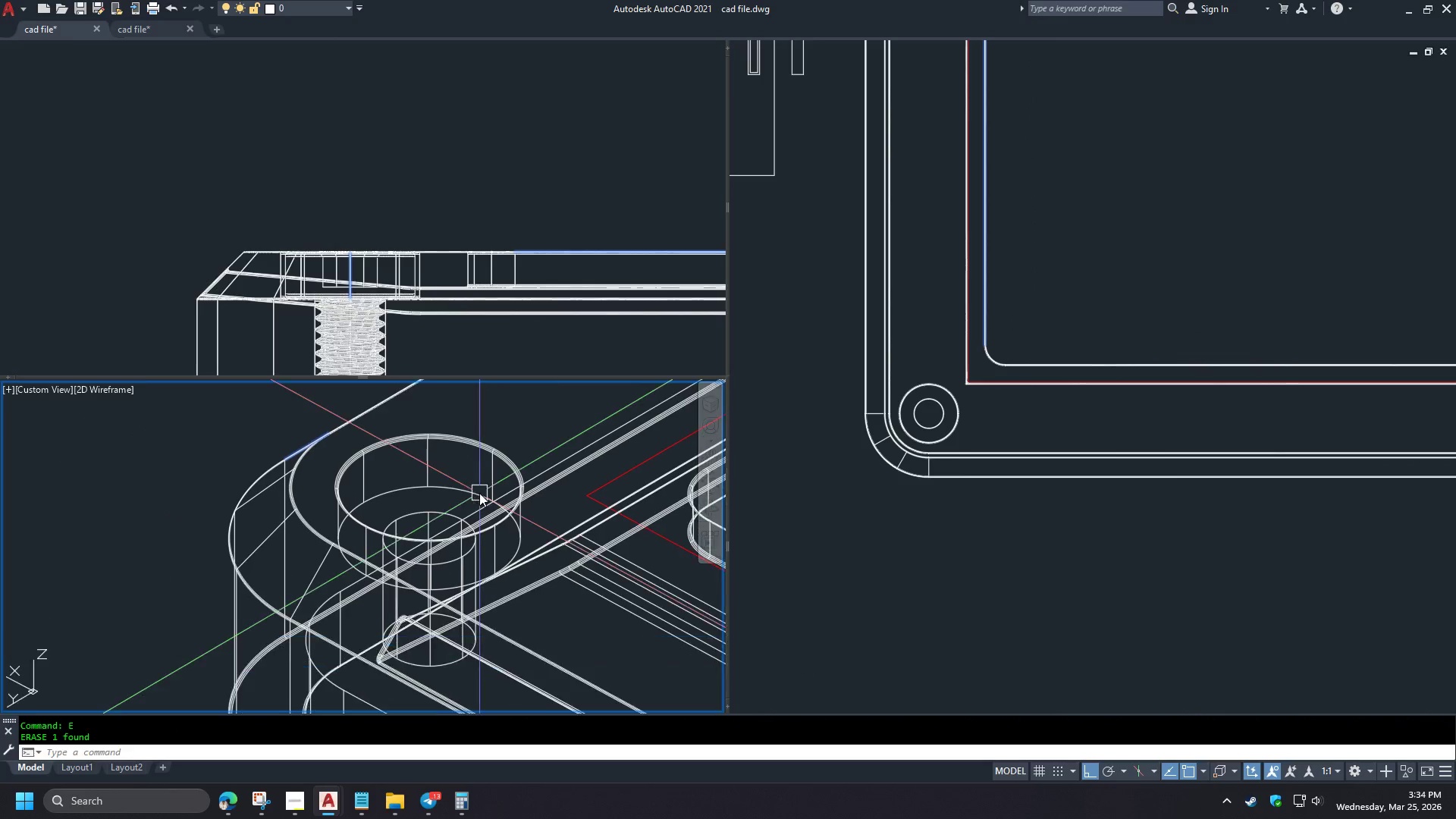 
left_click([533, 541])
 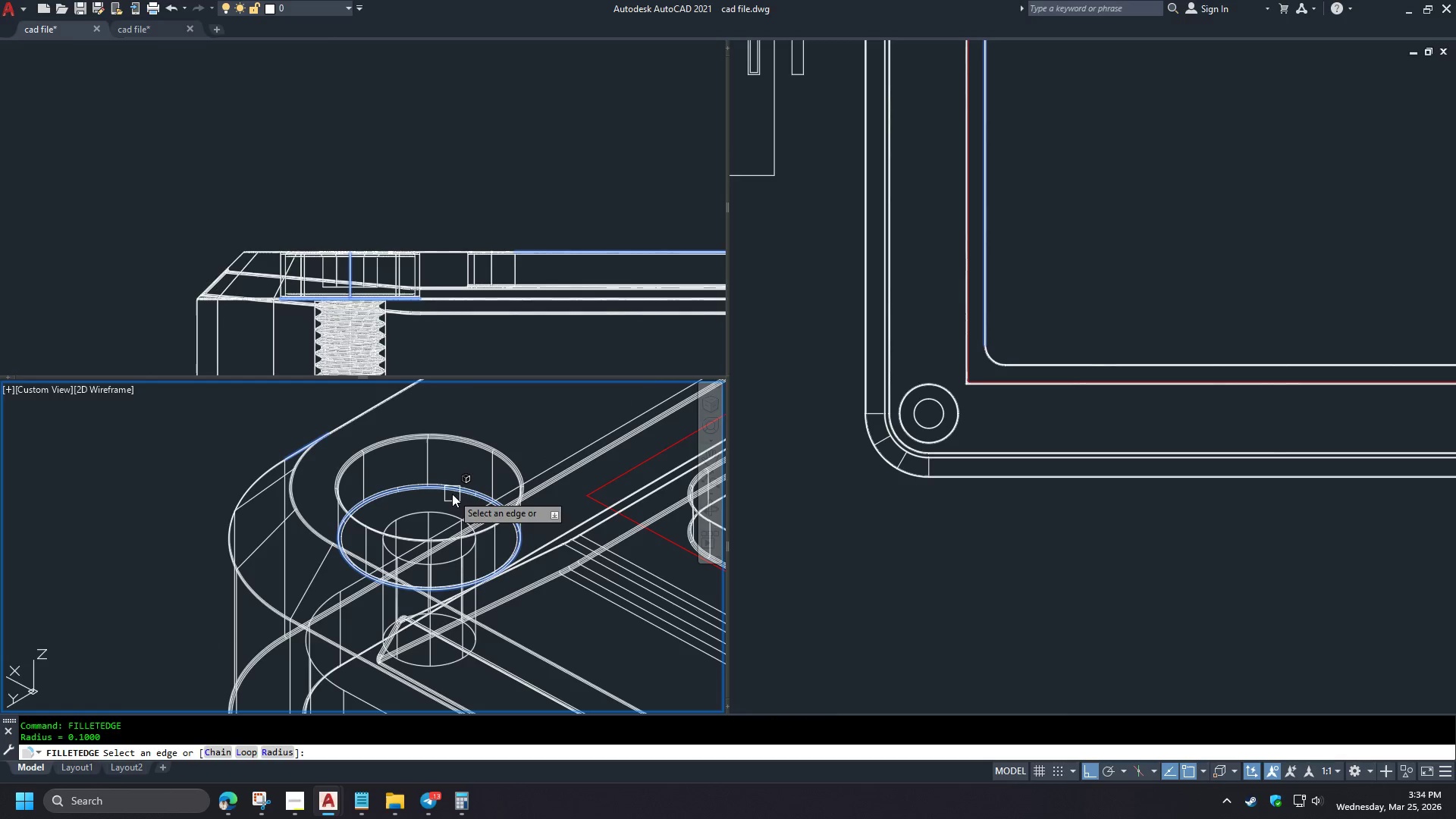 
double_click([442, 510])
 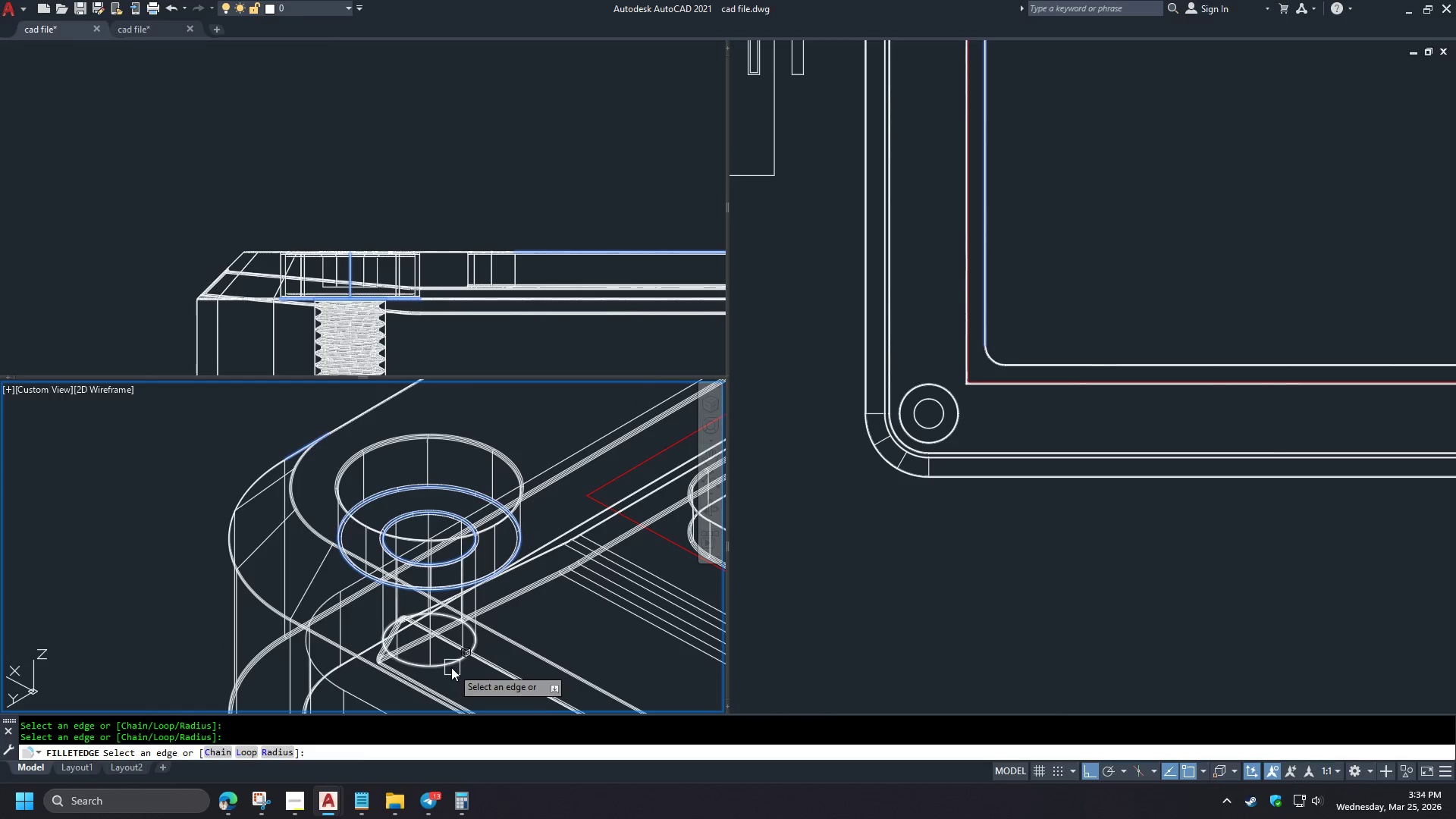 
left_click([447, 666])
 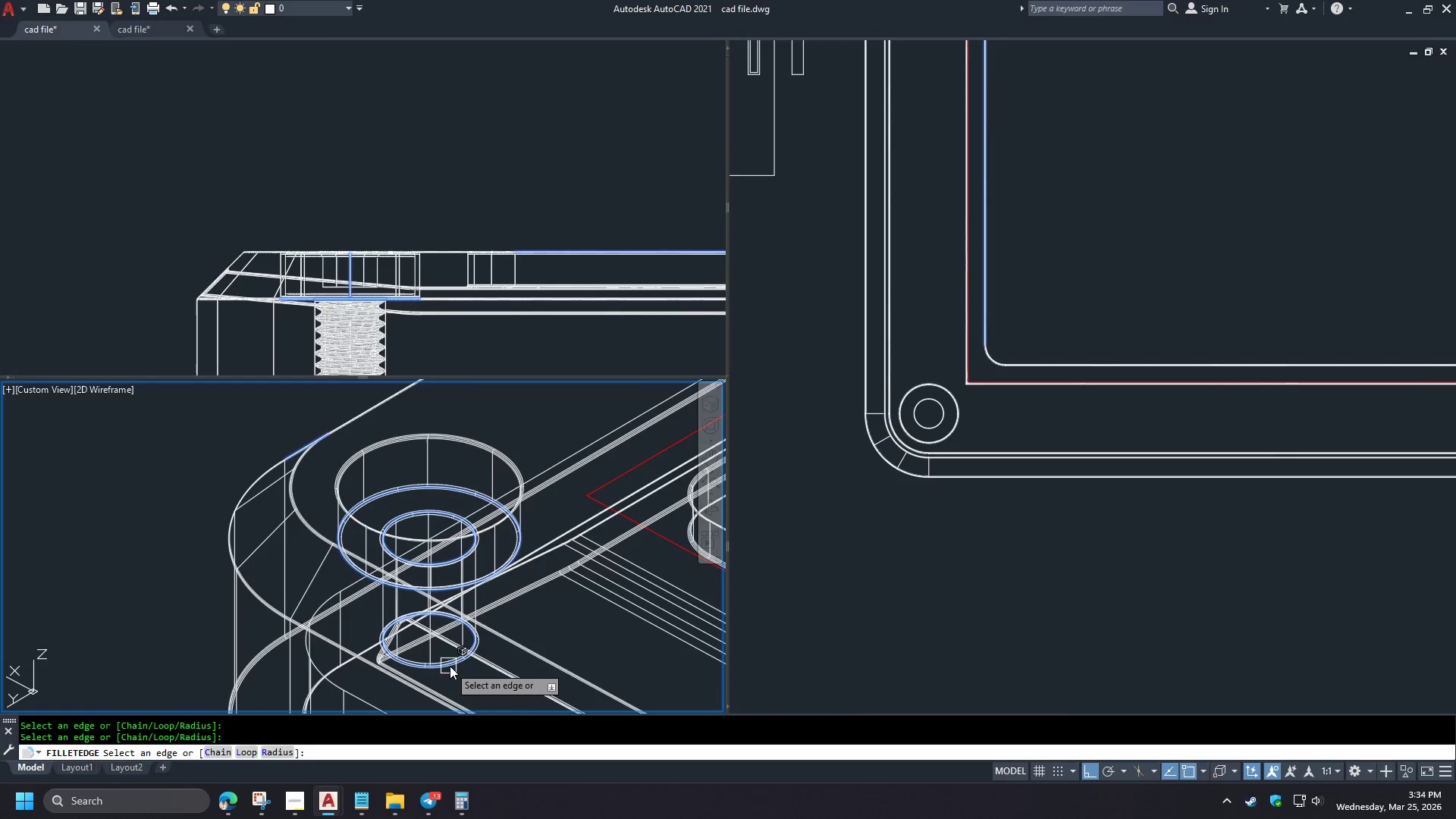 
key(Space)
 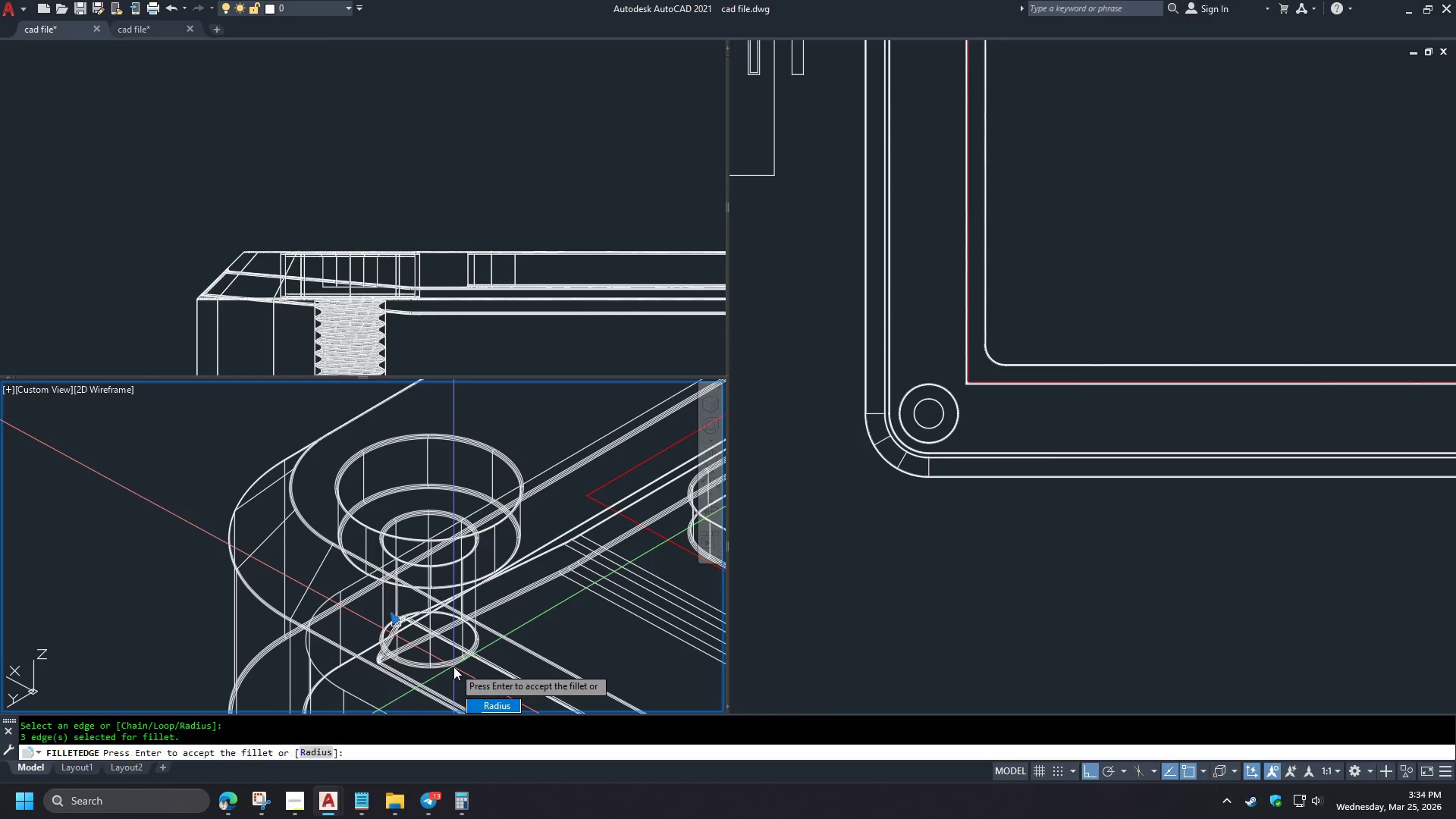 
key(Space)
 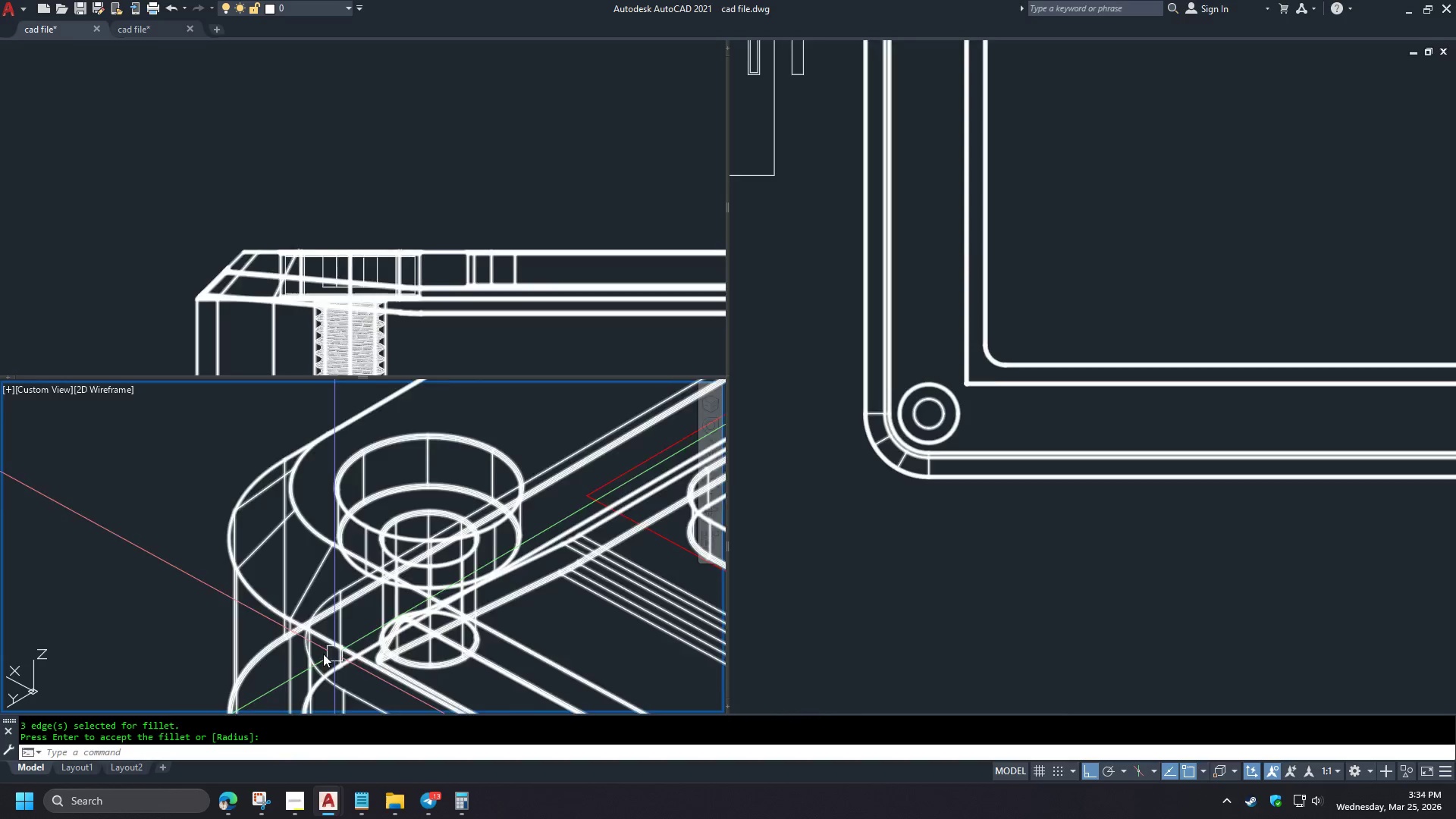 
key(Space)
 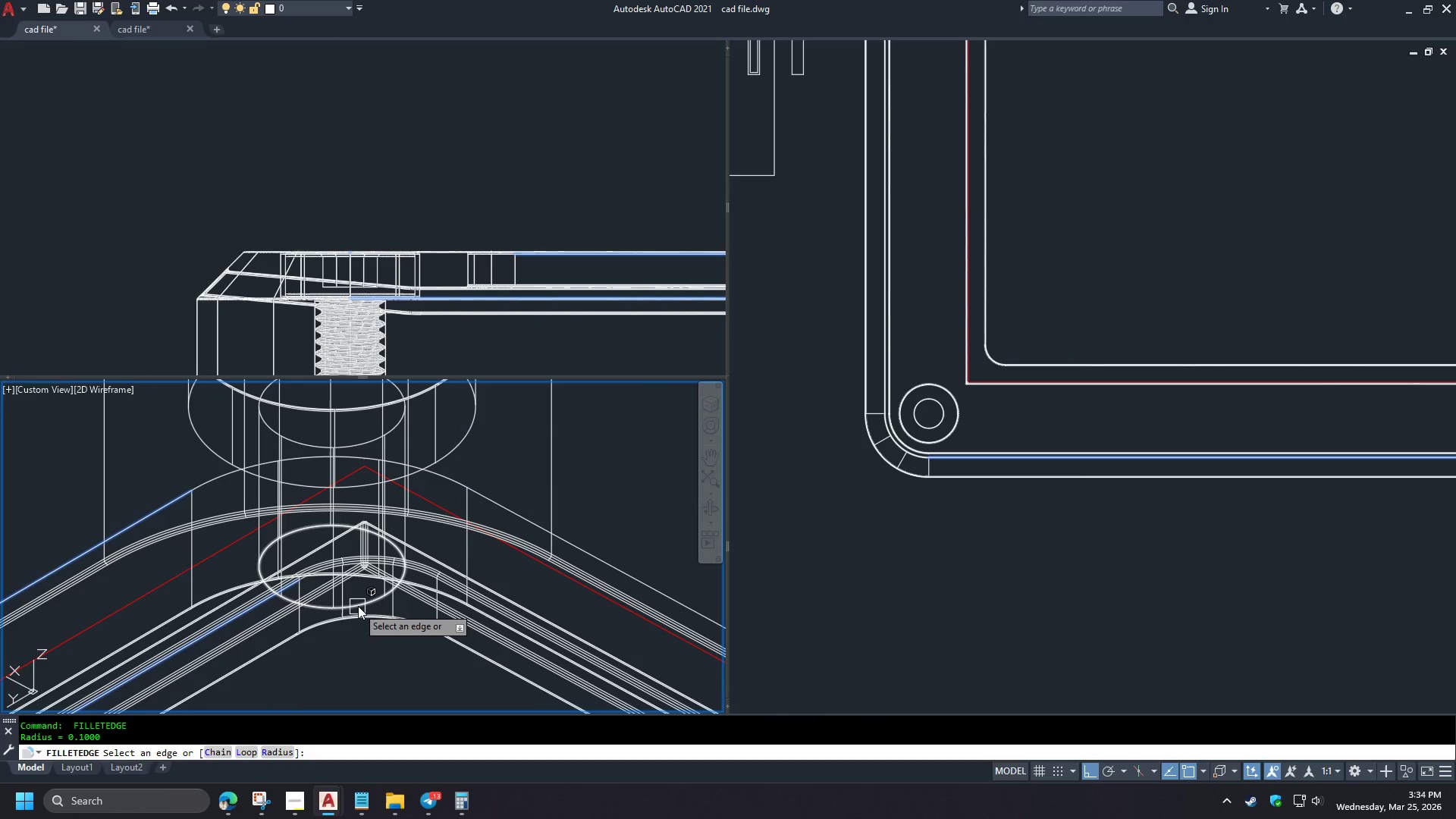 
left_click([358, 606])
 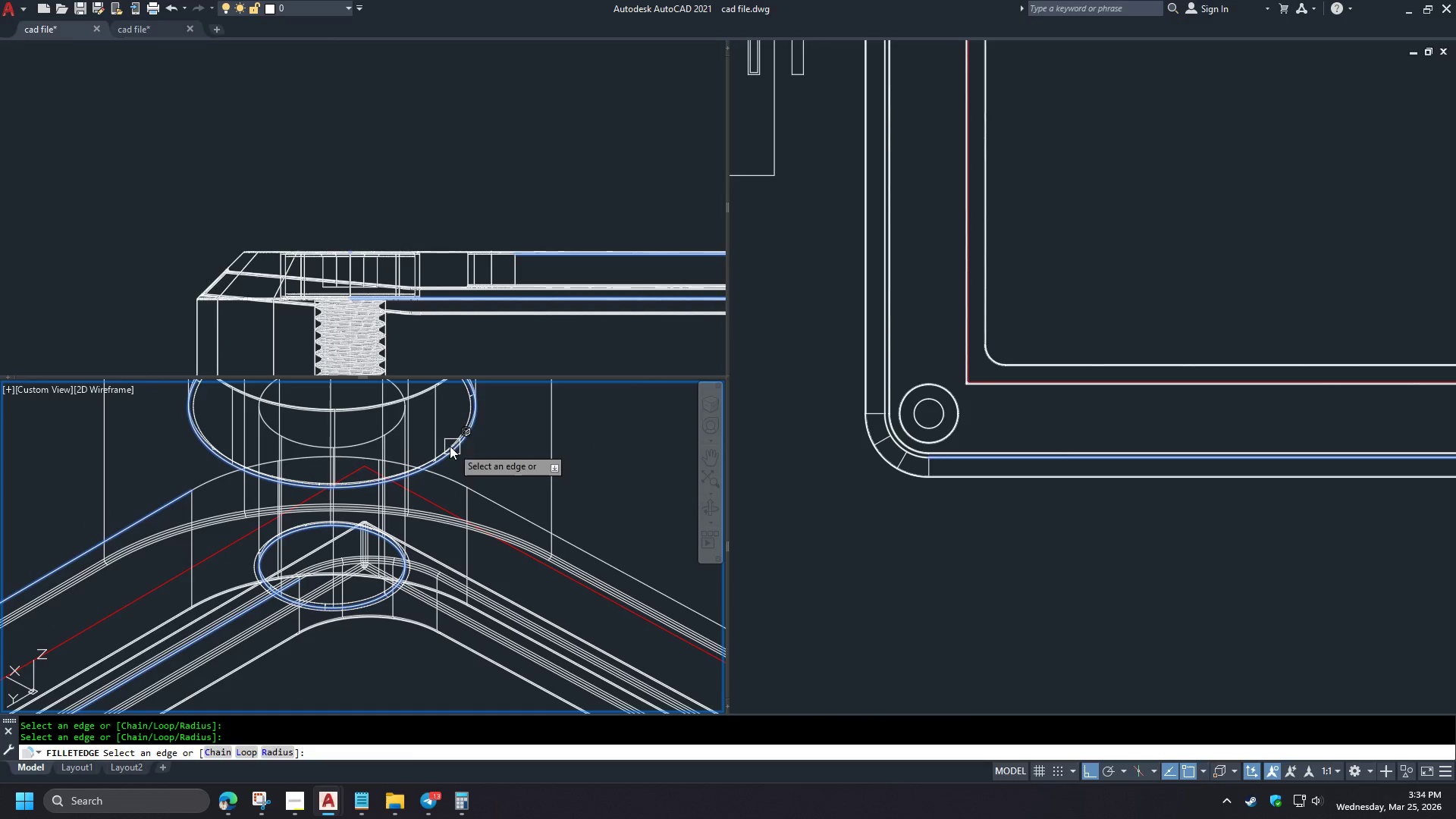 
scroll: coordinate [246, 648], scroll_direction: down, amount: 3.0
 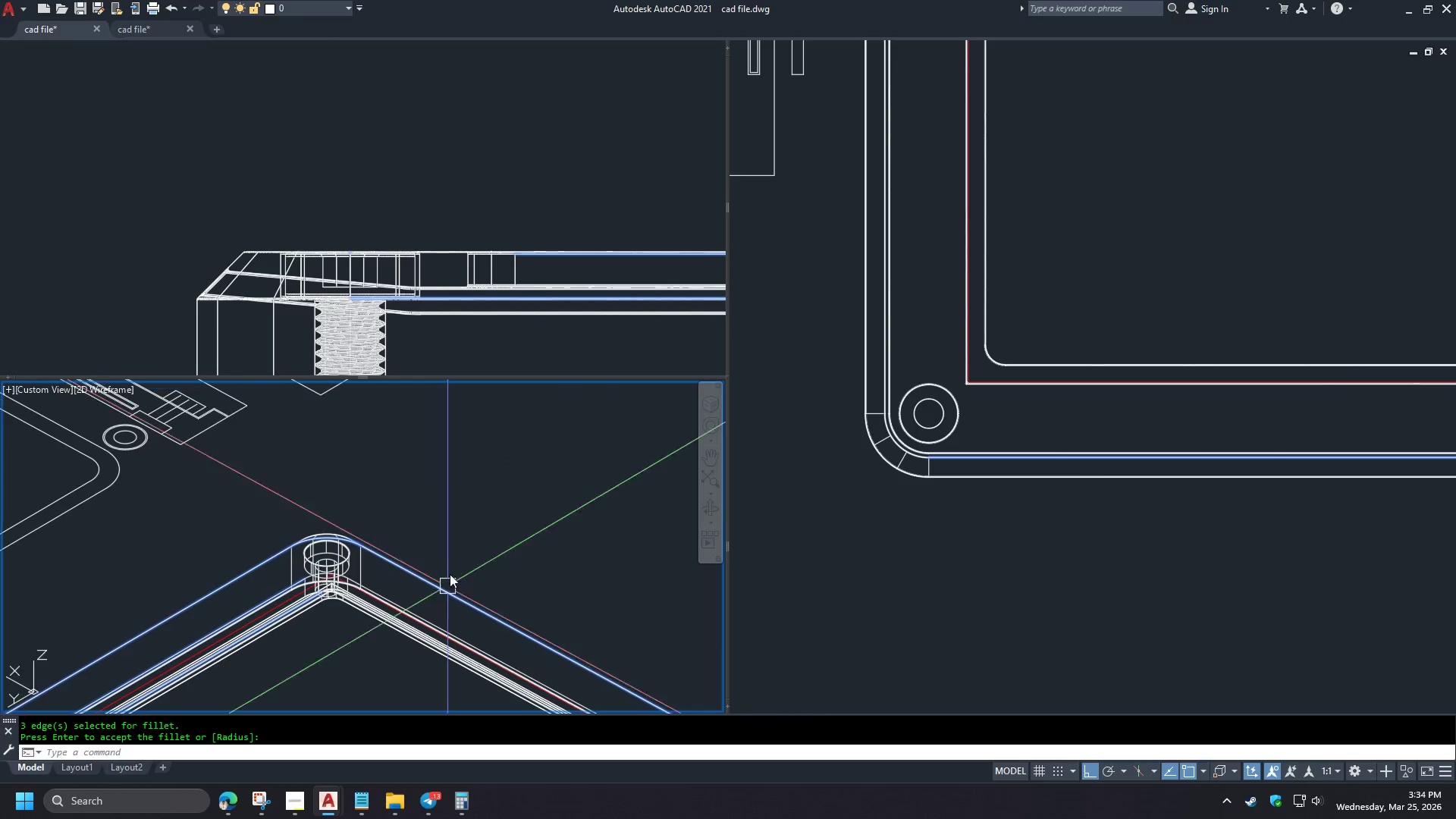 
double_click([392, 431])
 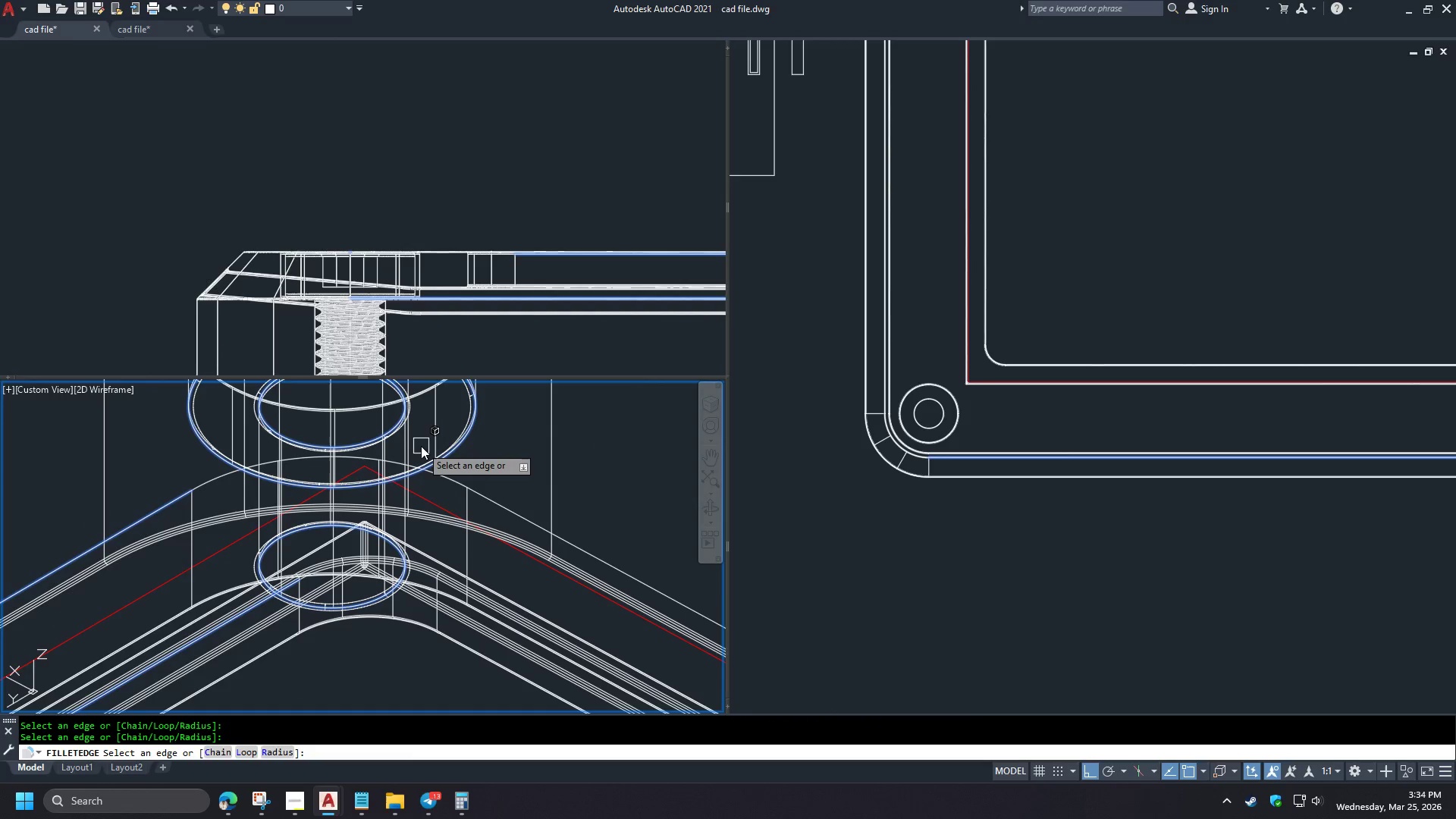 
scroll: coordinate [353, 590], scroll_direction: up, amount: 4.0
 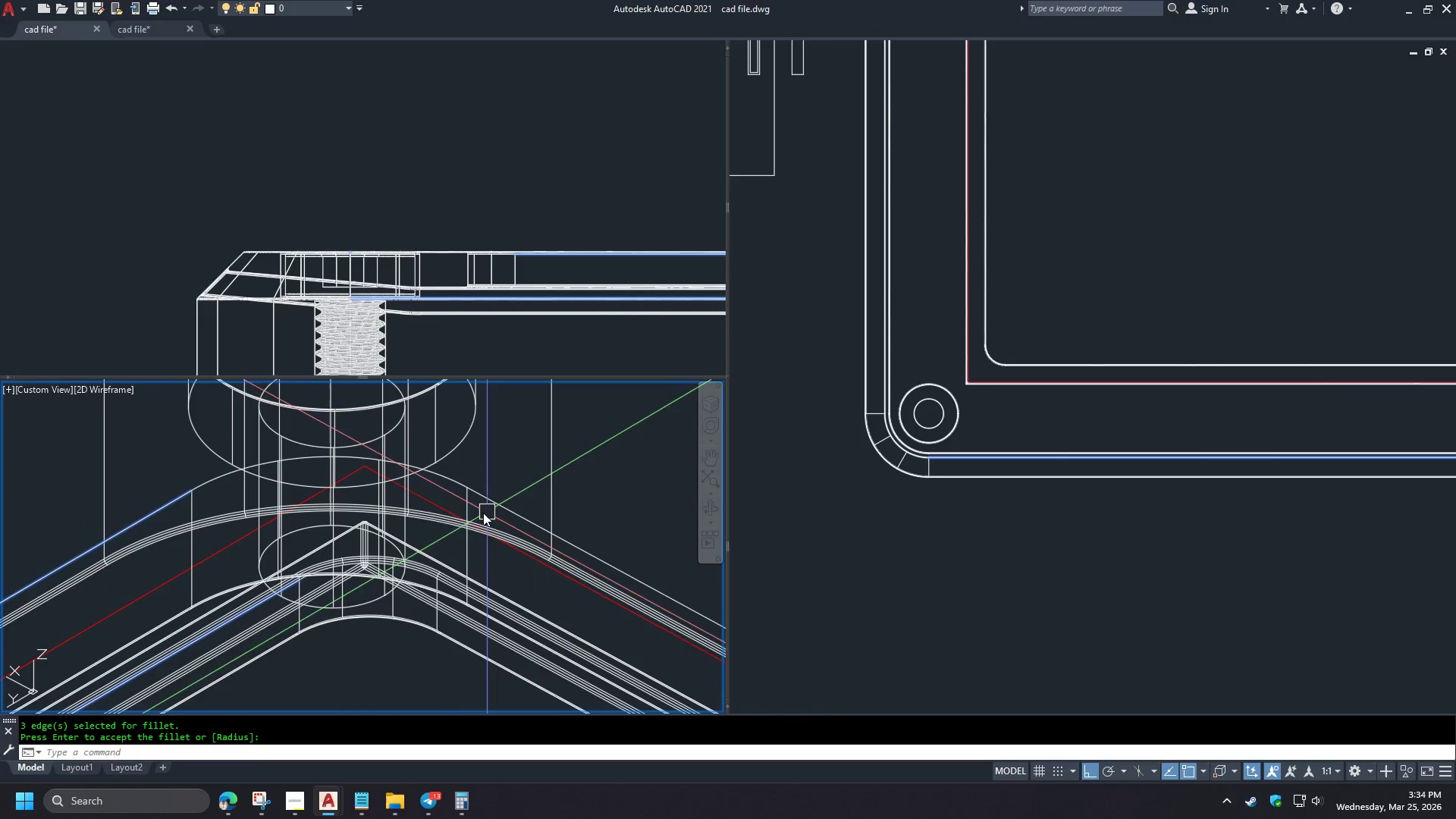 
key(Space)
 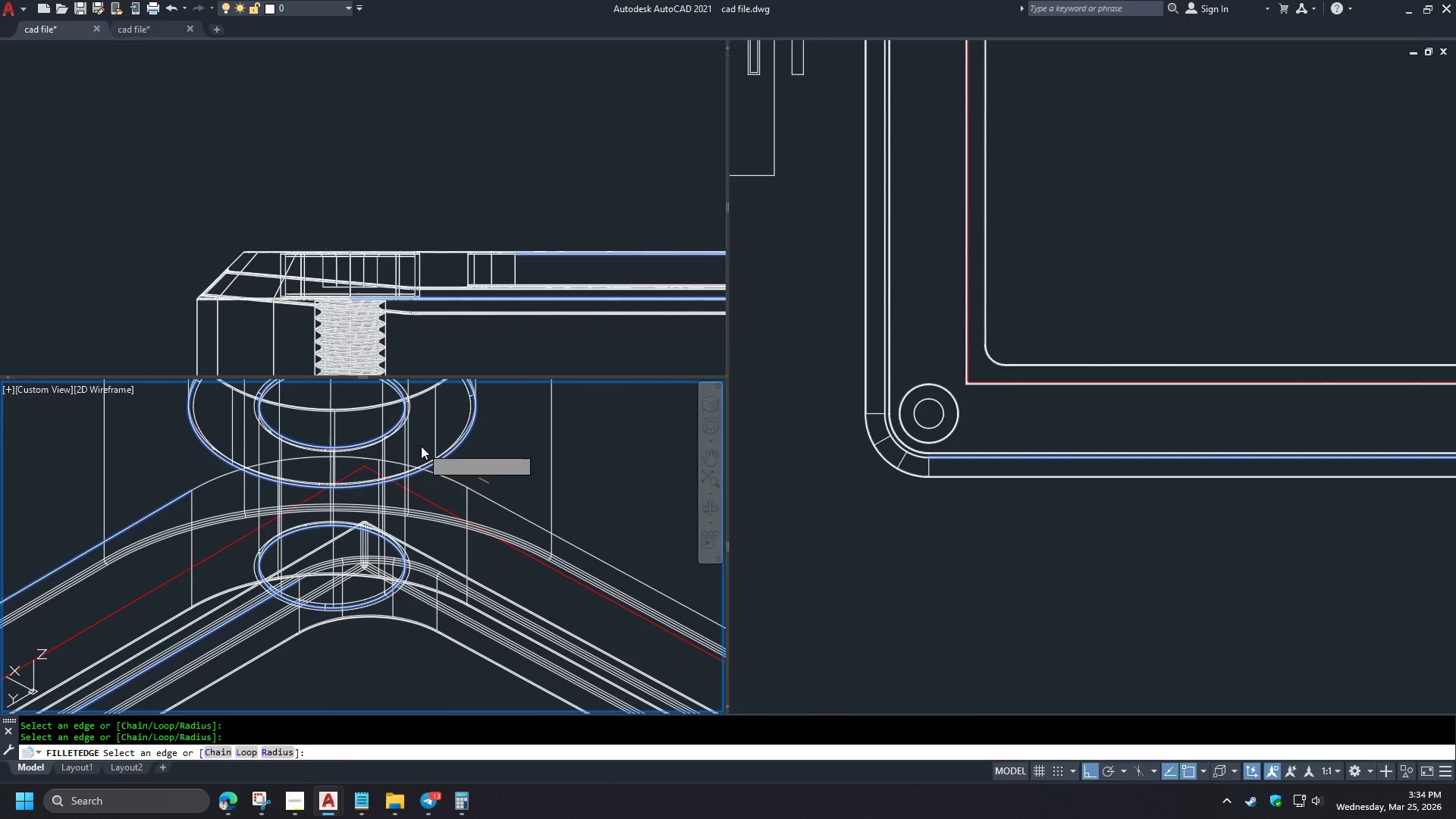 
key(Space)
 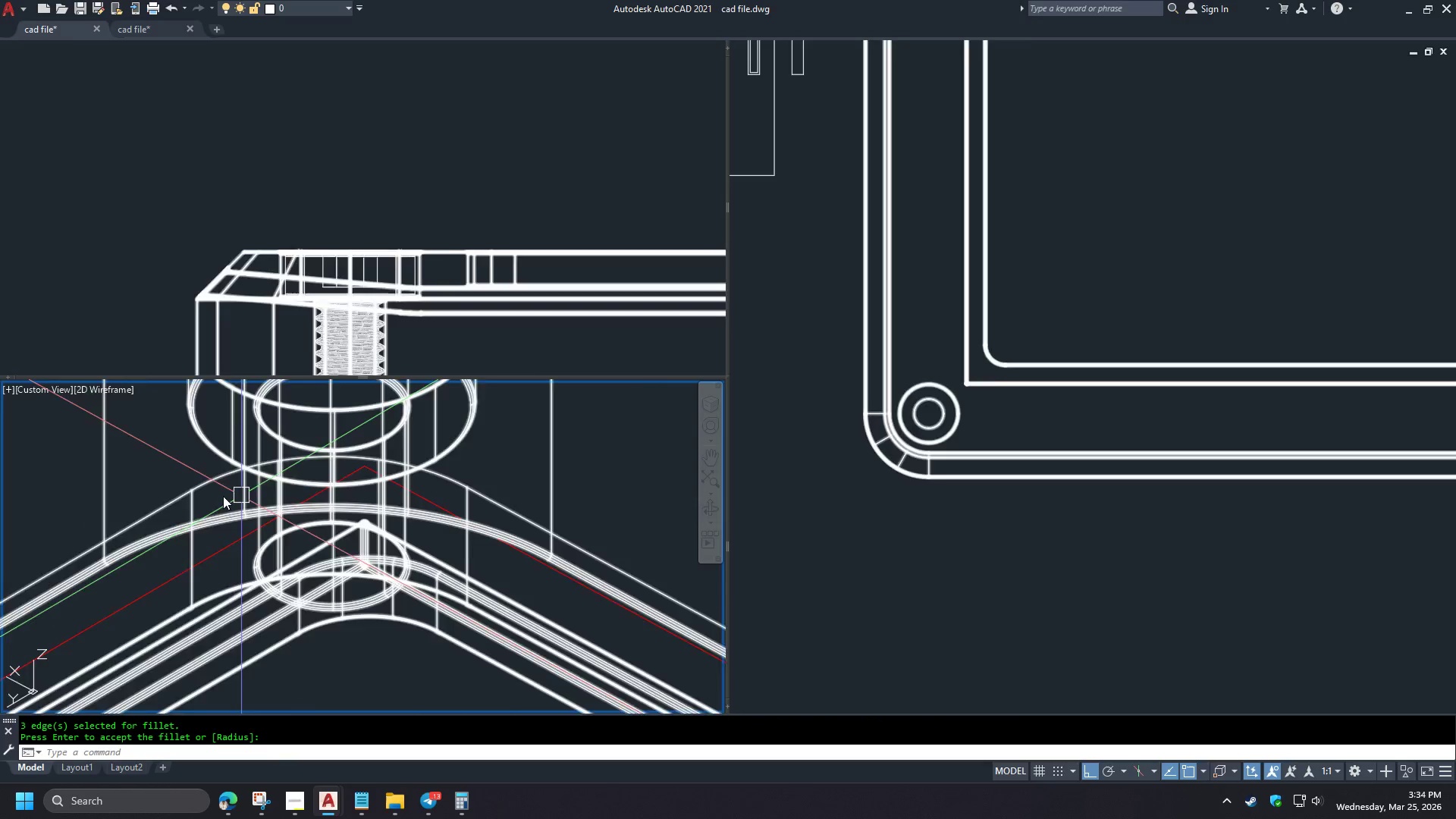 
key(Space)
 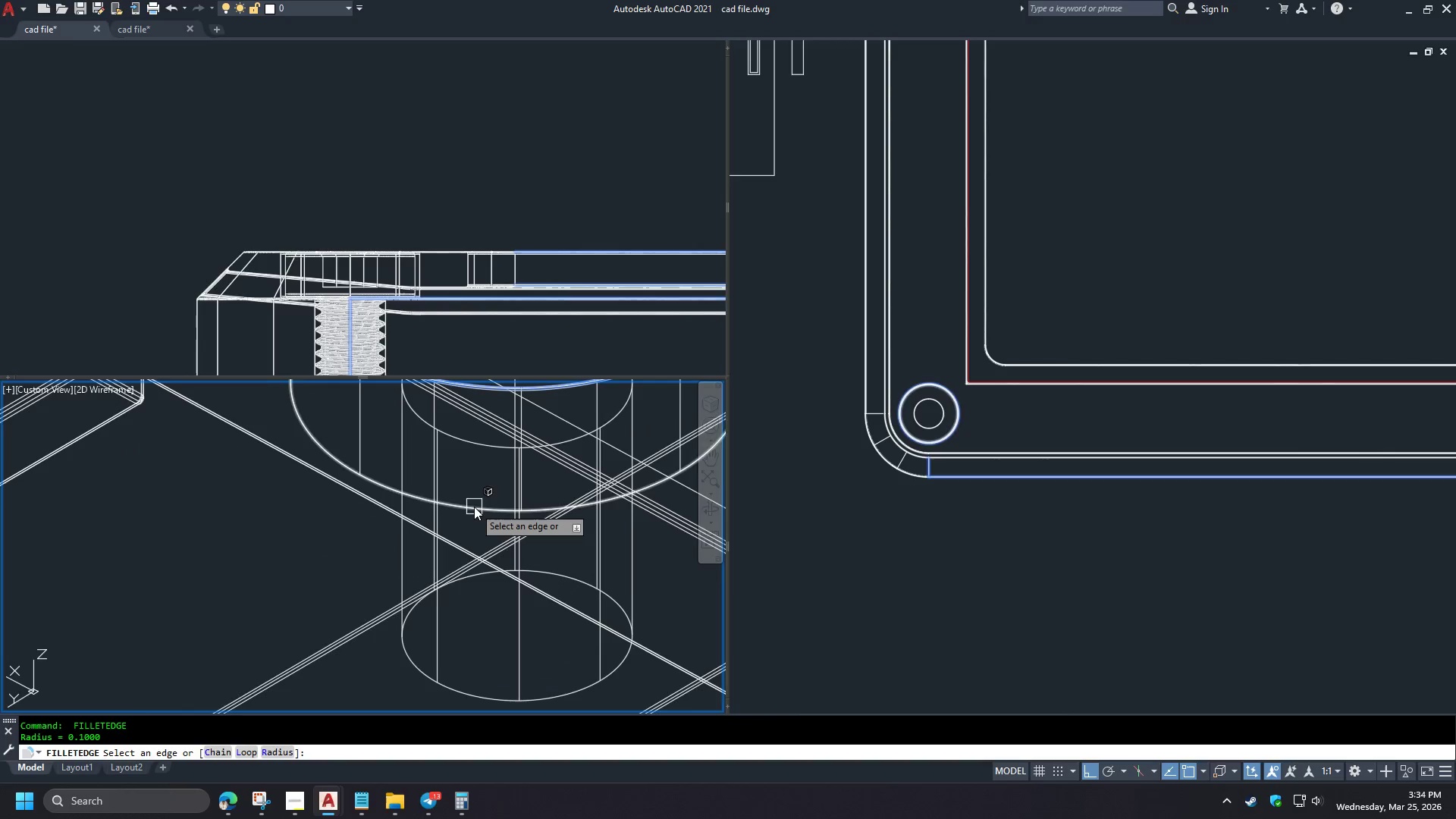 
left_click([474, 507])
 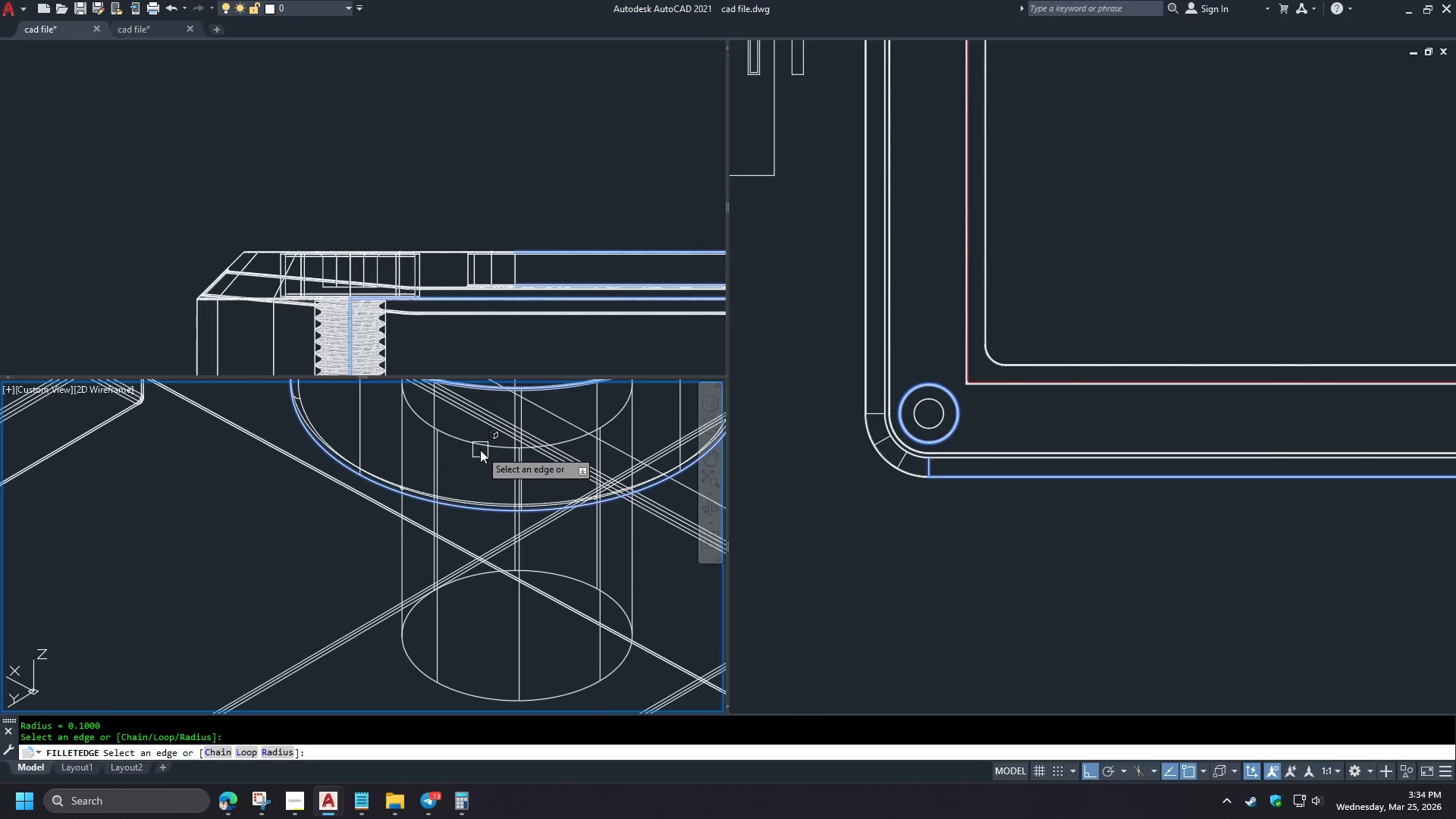 
scroll: coordinate [187, 504], scroll_direction: down, amount: 3.0
 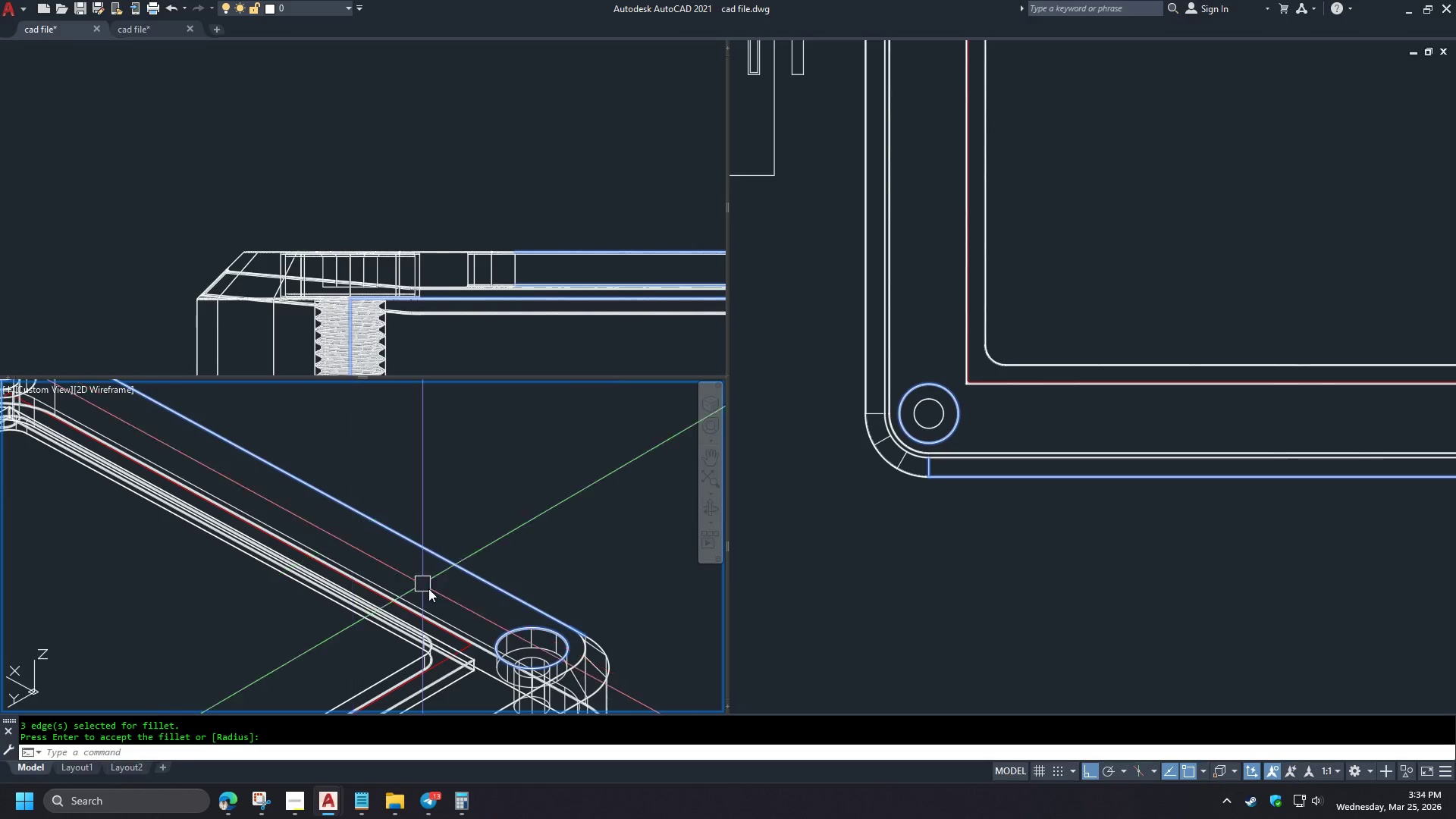 
double_click([480, 450])
 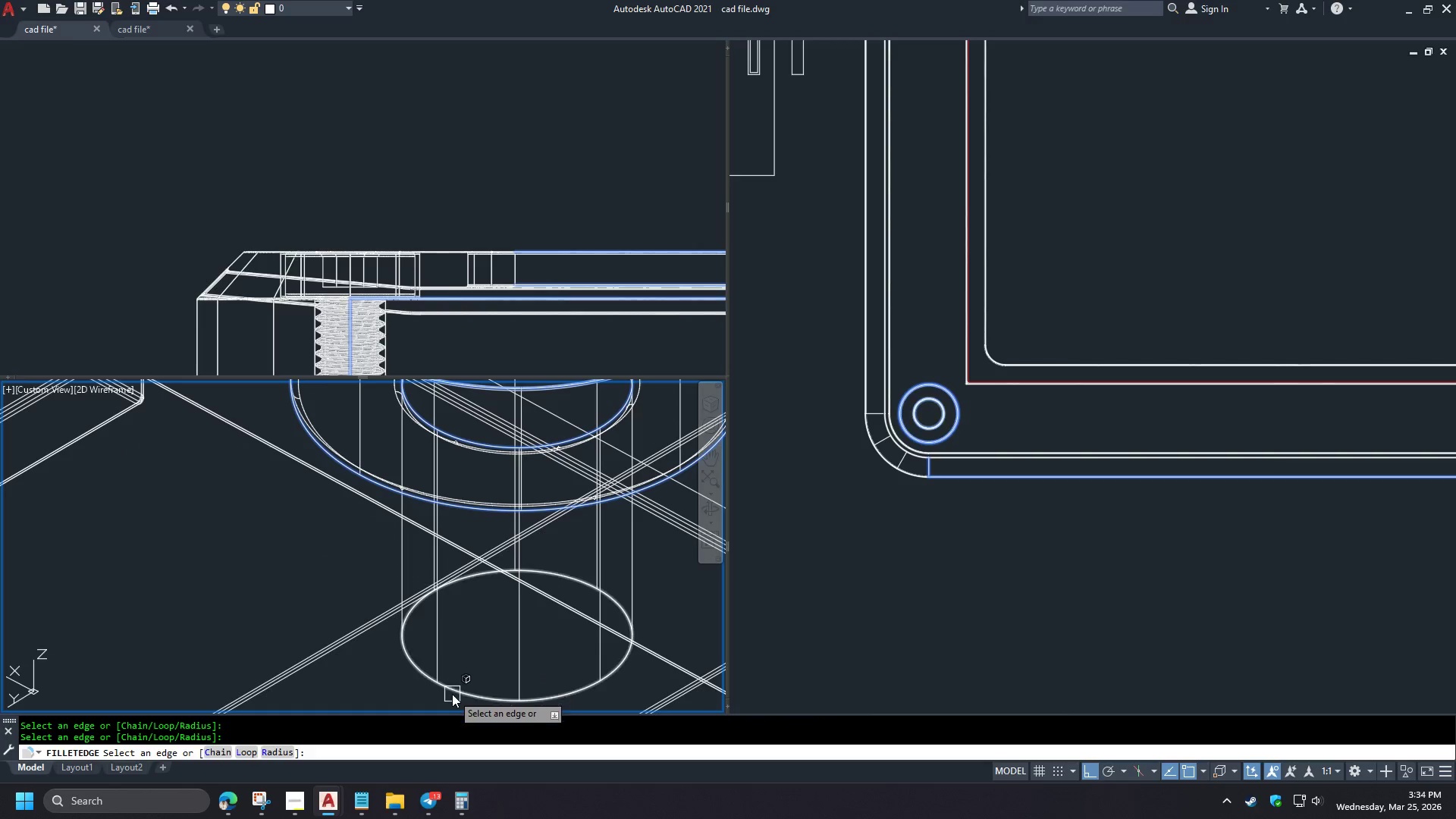 
left_click([452, 694])
 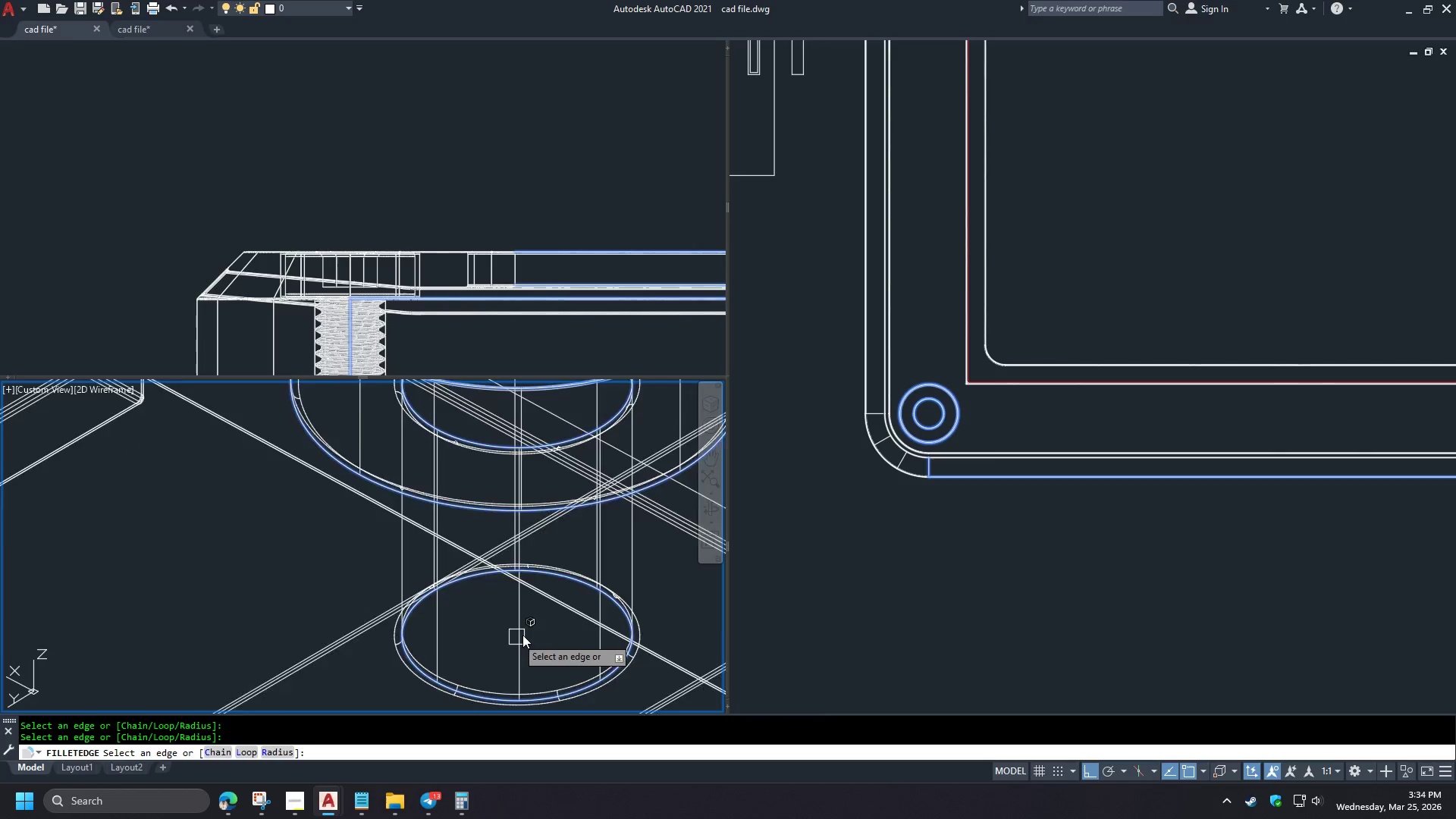 
key(Space)
 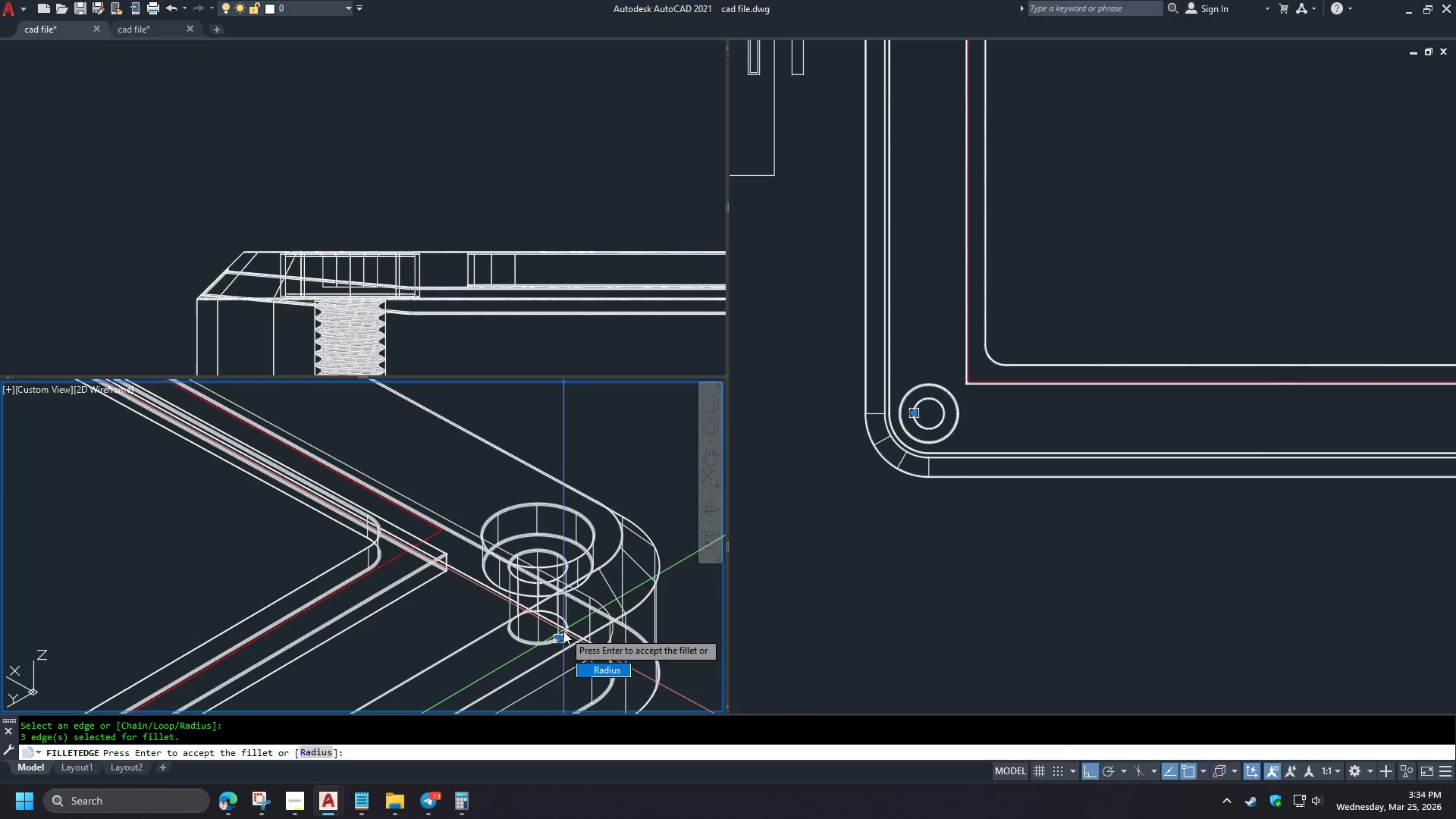 
scroll: coordinate [531, 698], scroll_direction: up, amount: 4.0
 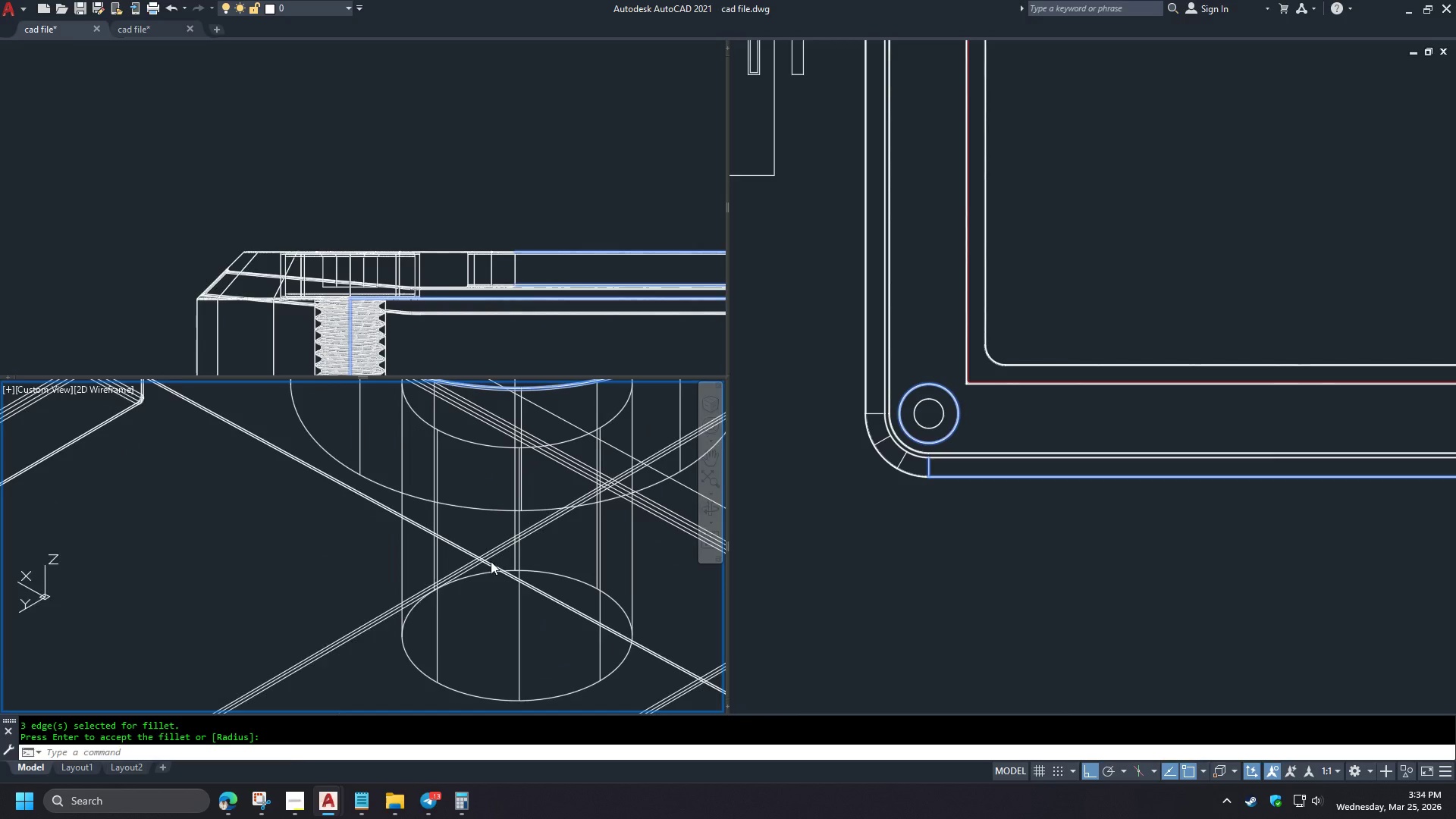 
key(Space)
 